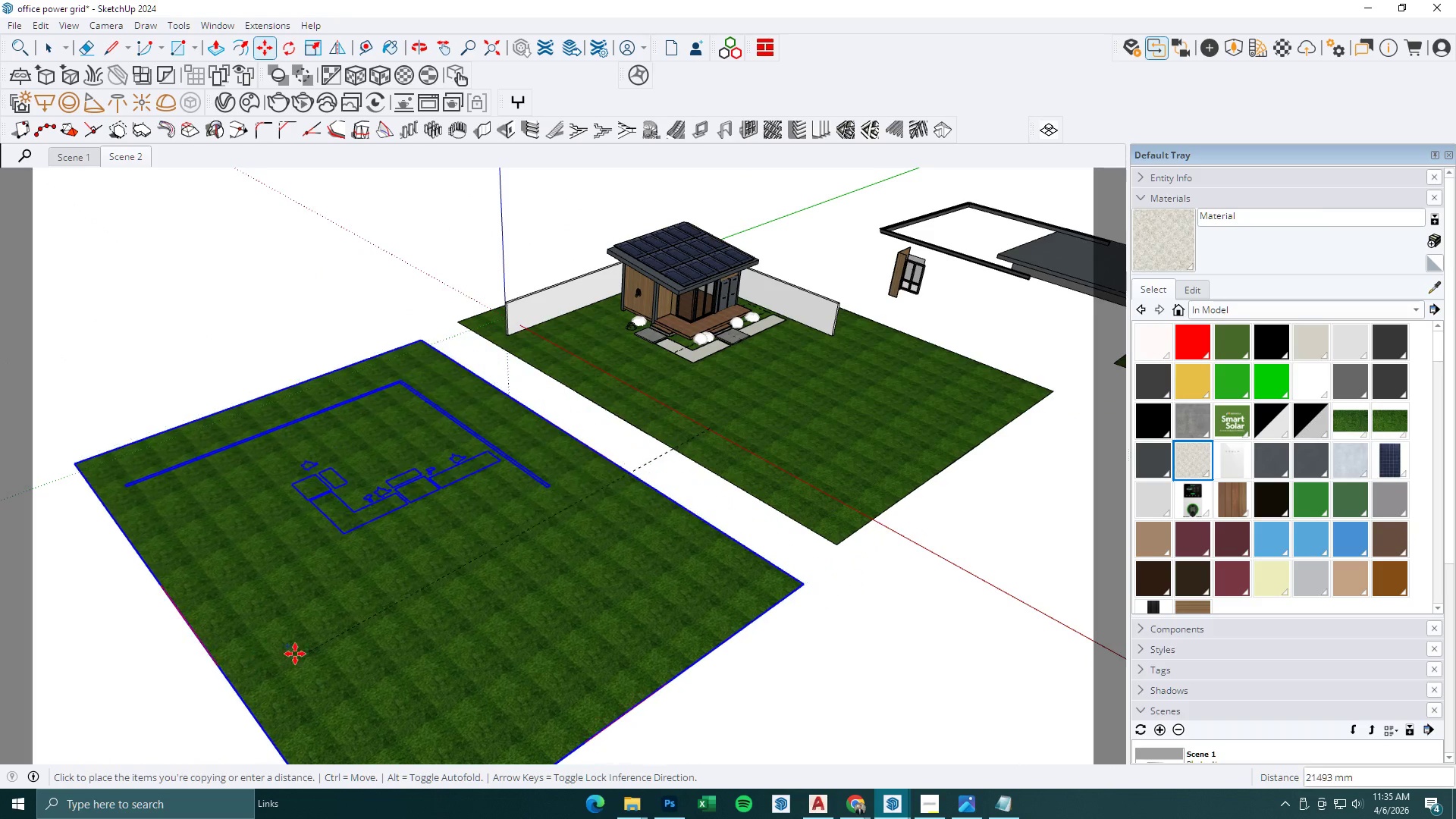 
left_click([289, 655])
 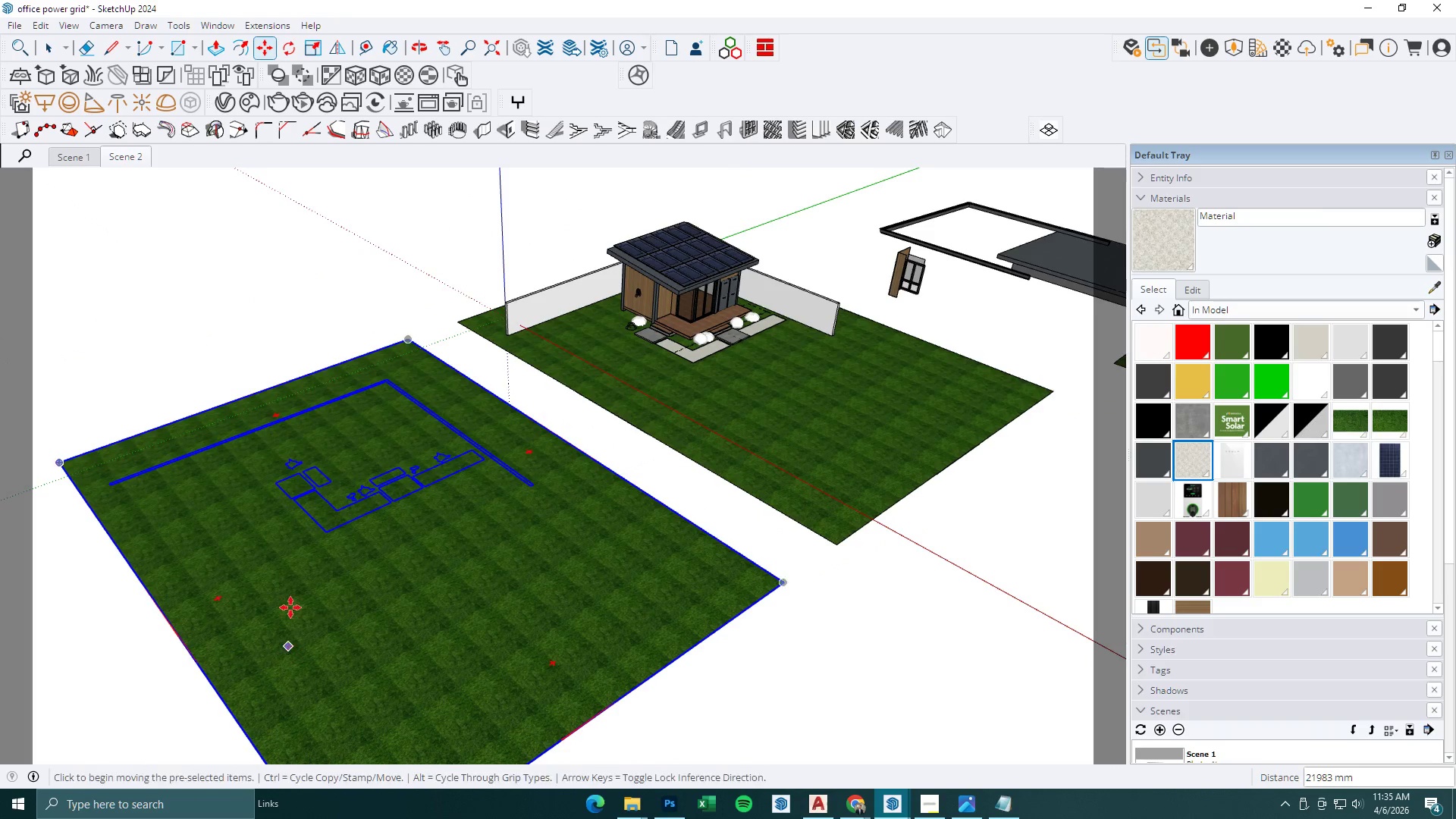 
key(Space)
 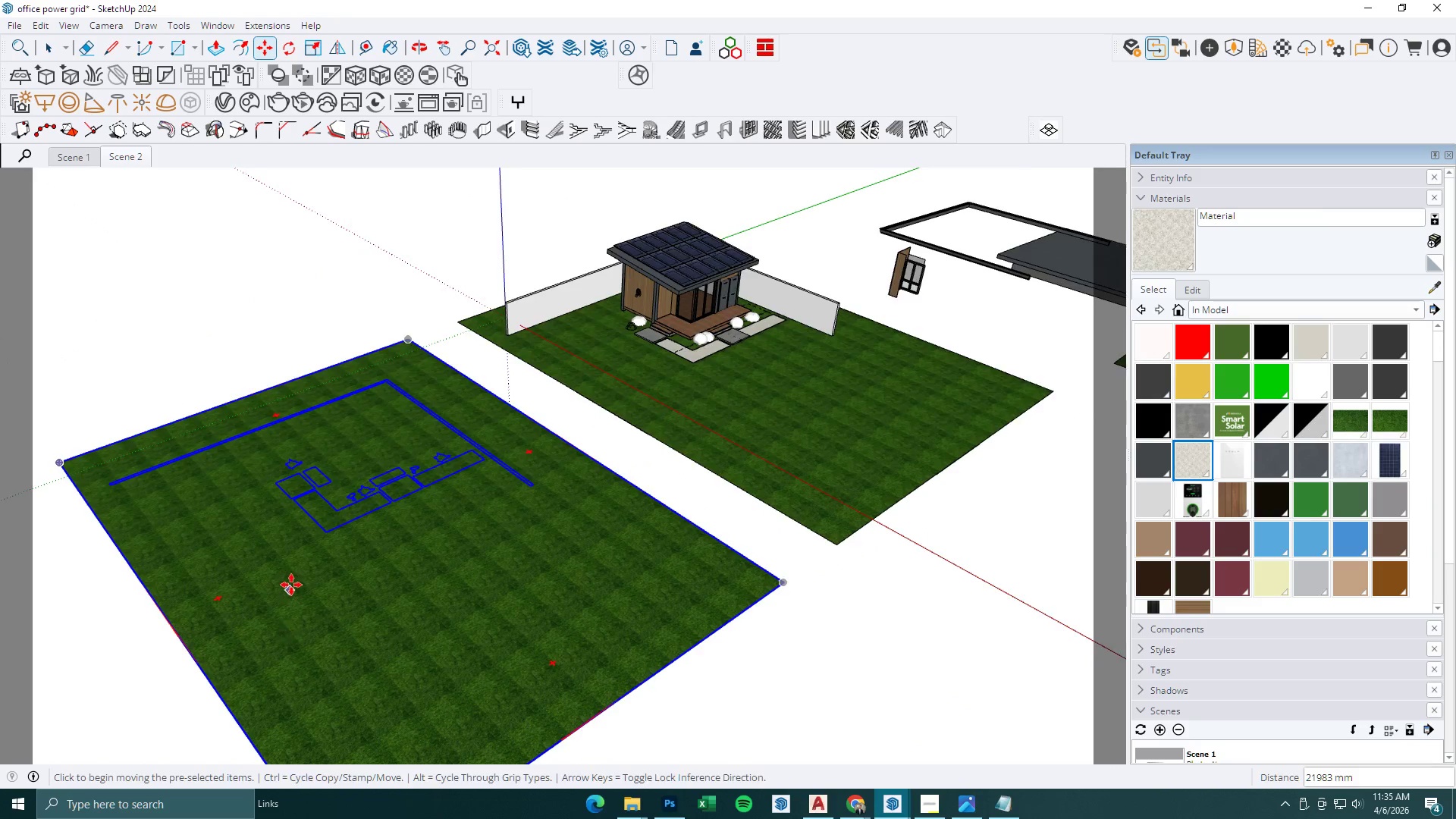 
double_click([372, 582])
 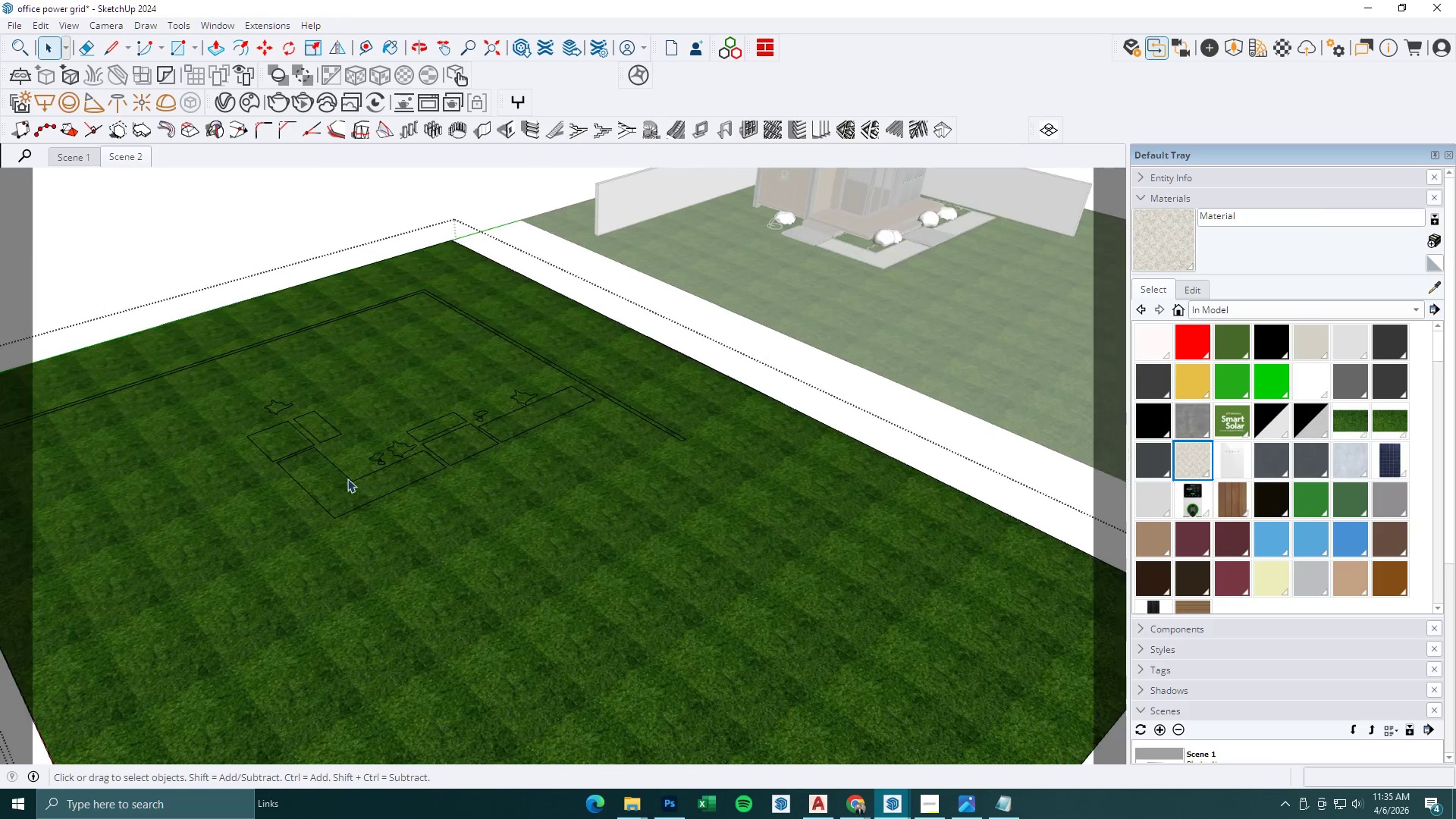 
left_click([340, 485])
 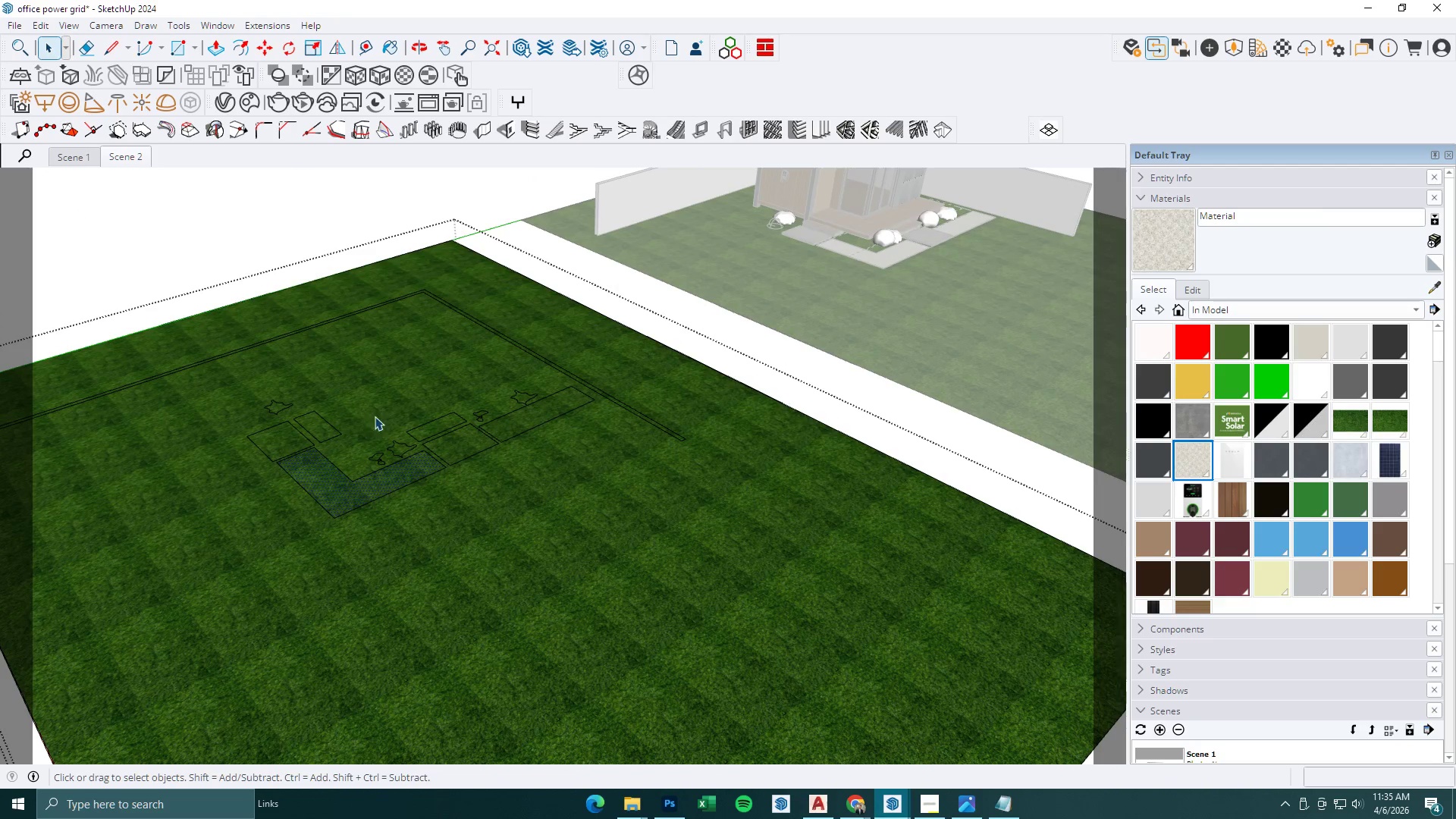 
scroll: coordinate [365, 472], scroll_direction: up, amount: 6.0
 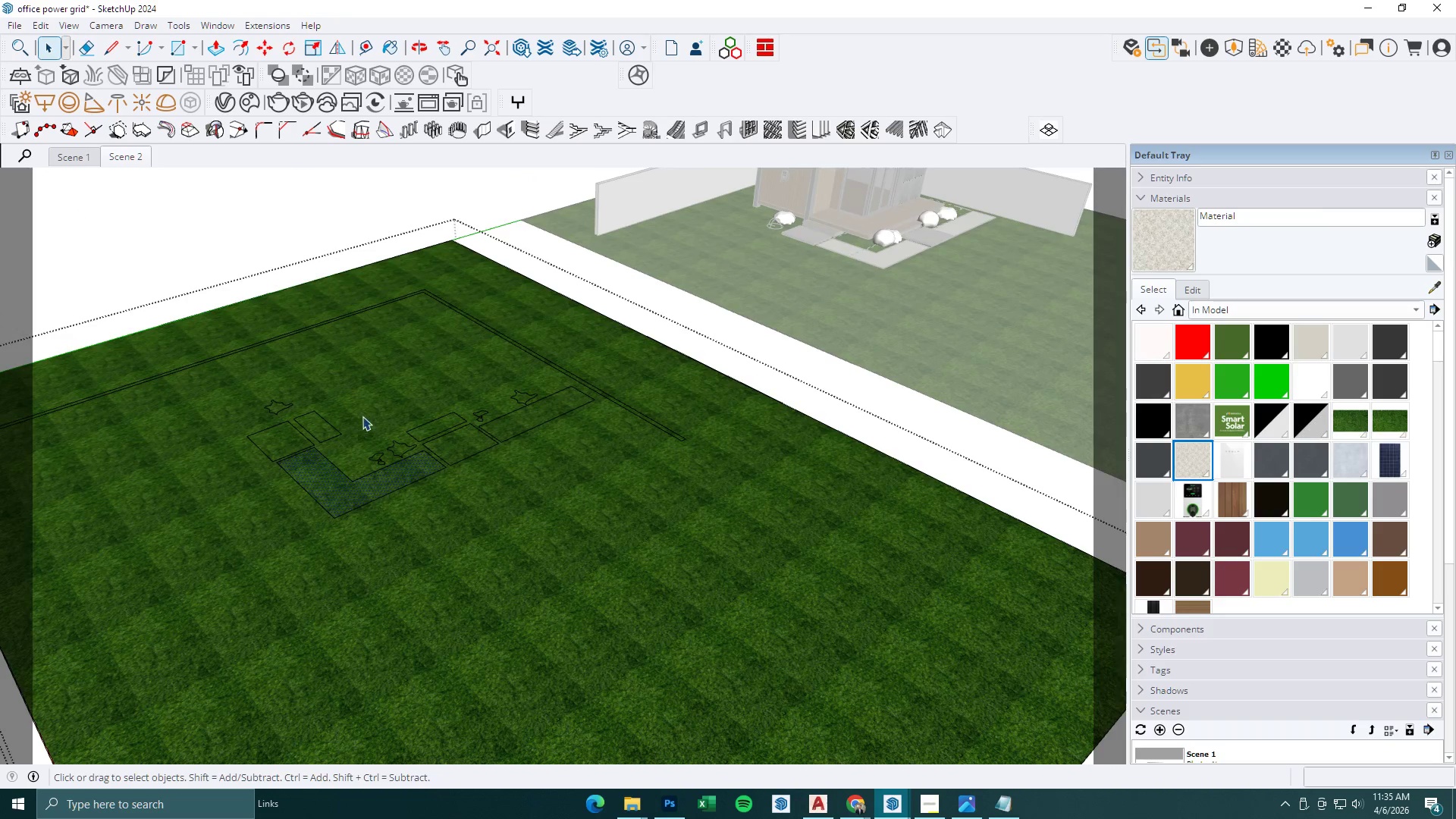 
key(Delete)
 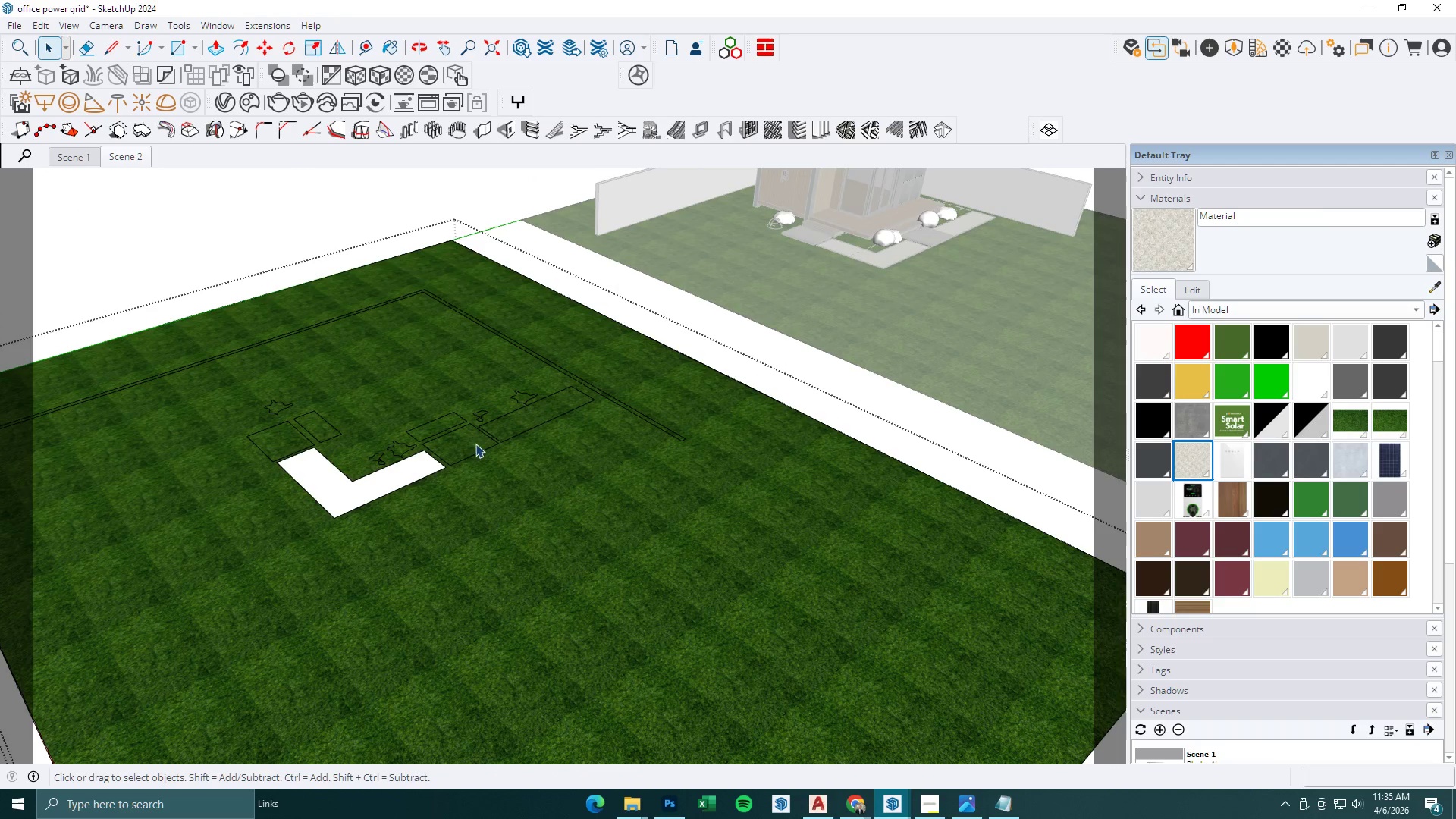 
left_click([471, 445])
 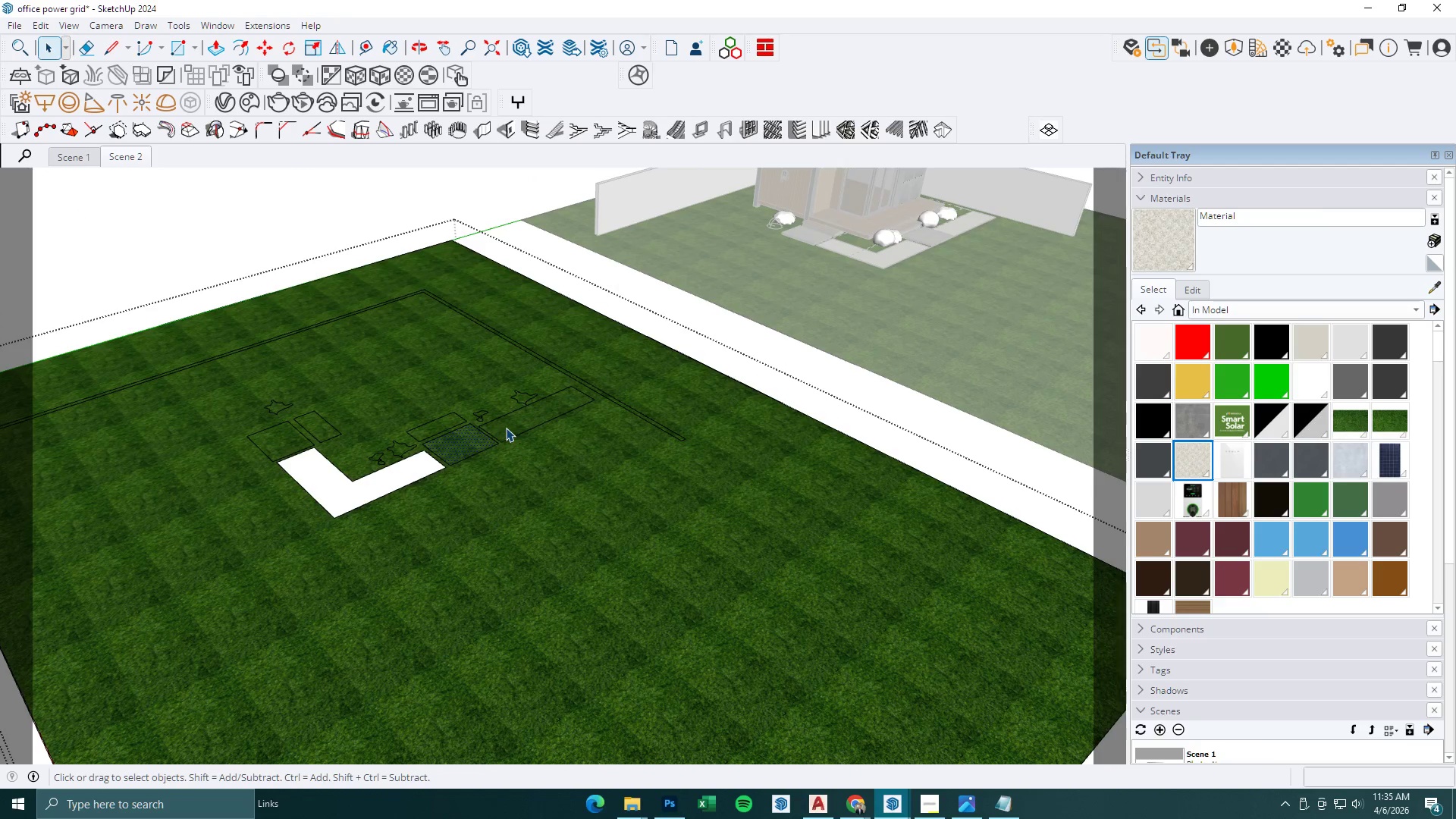 
left_click_drag(start_coordinate=[512, 425], to_coordinate=[474, 444])
 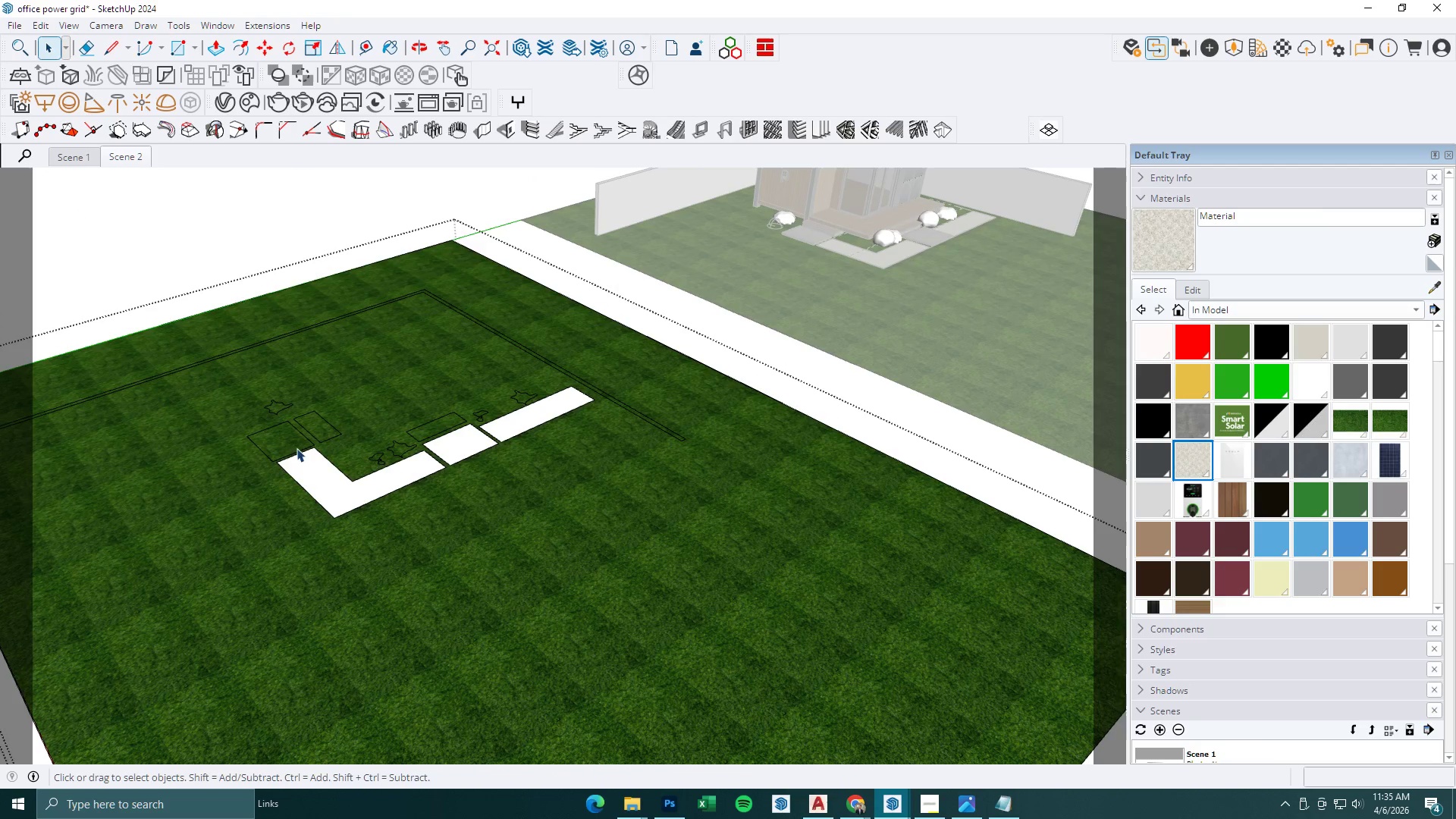 
key(Delete)
 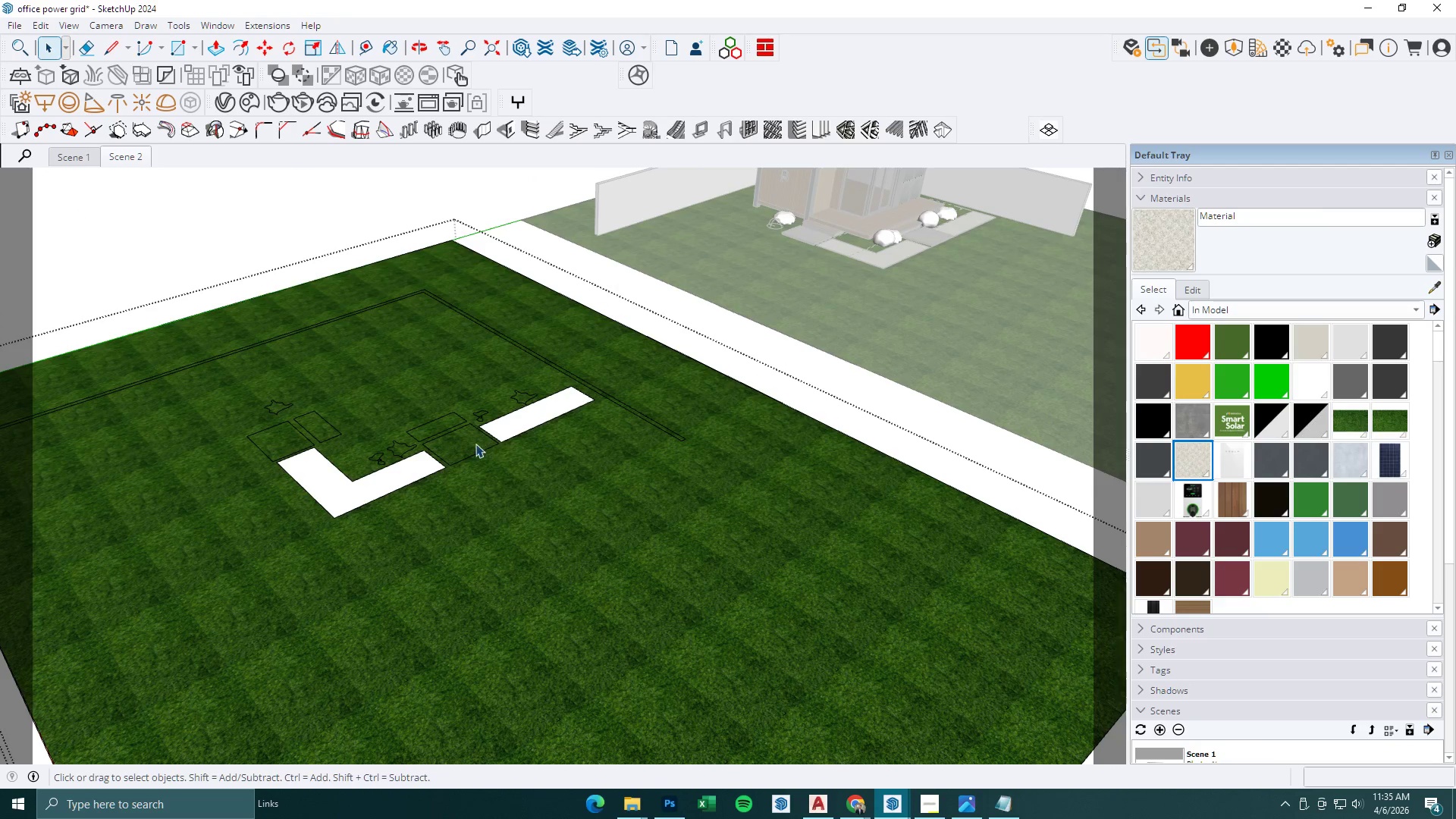 
left_click([474, 444])
 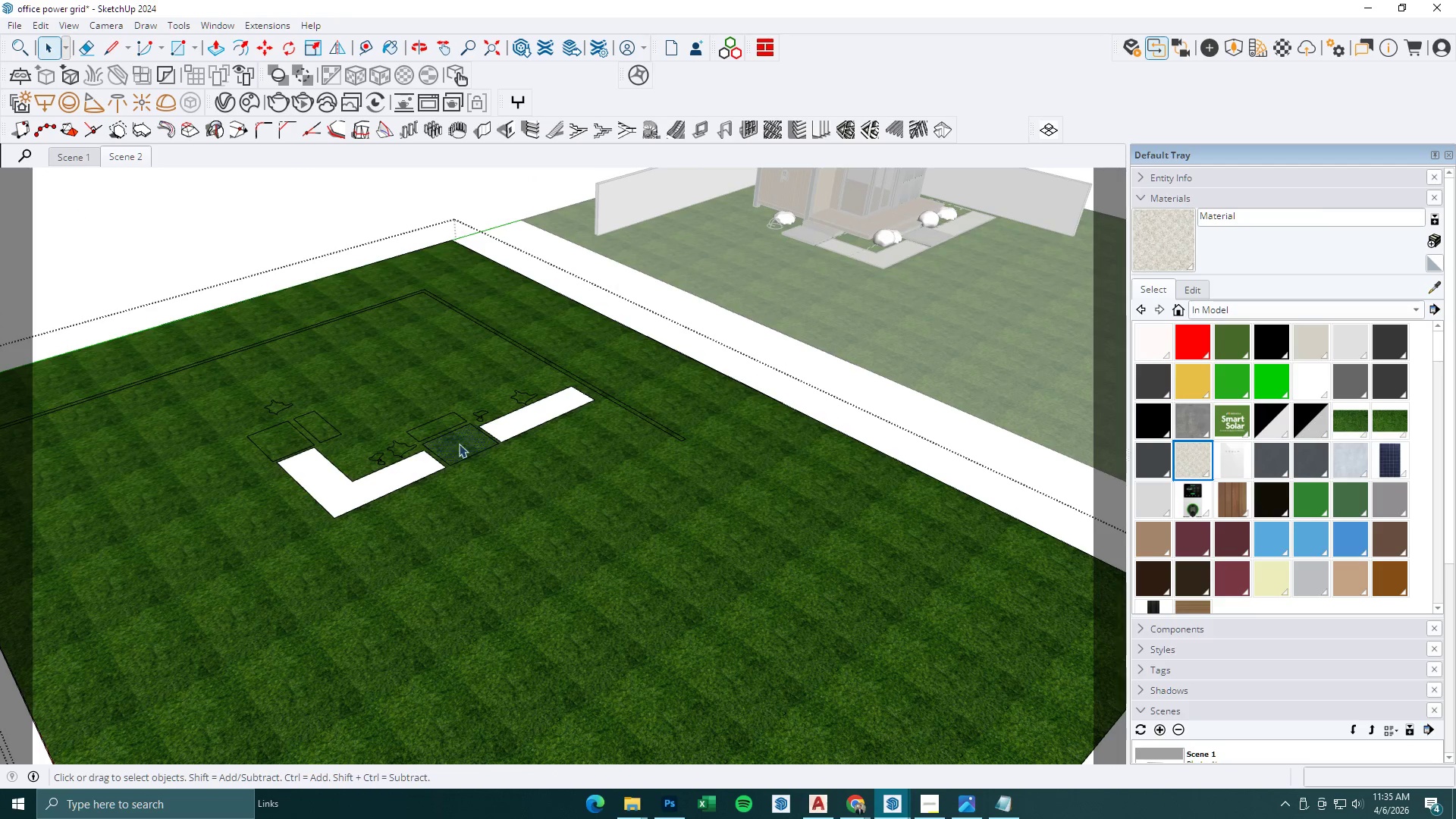 
key(Delete)
 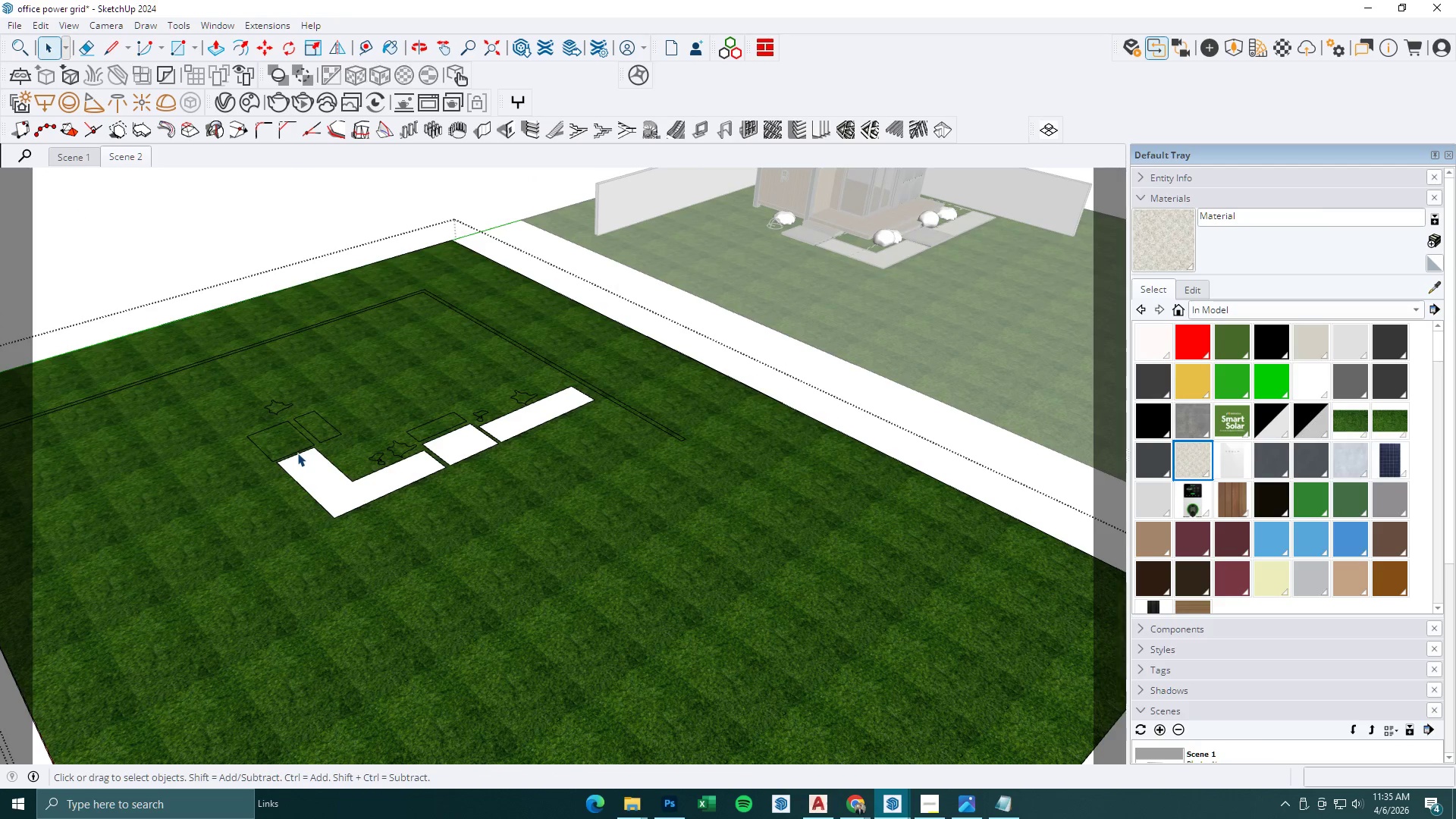 
left_click([291, 443])
 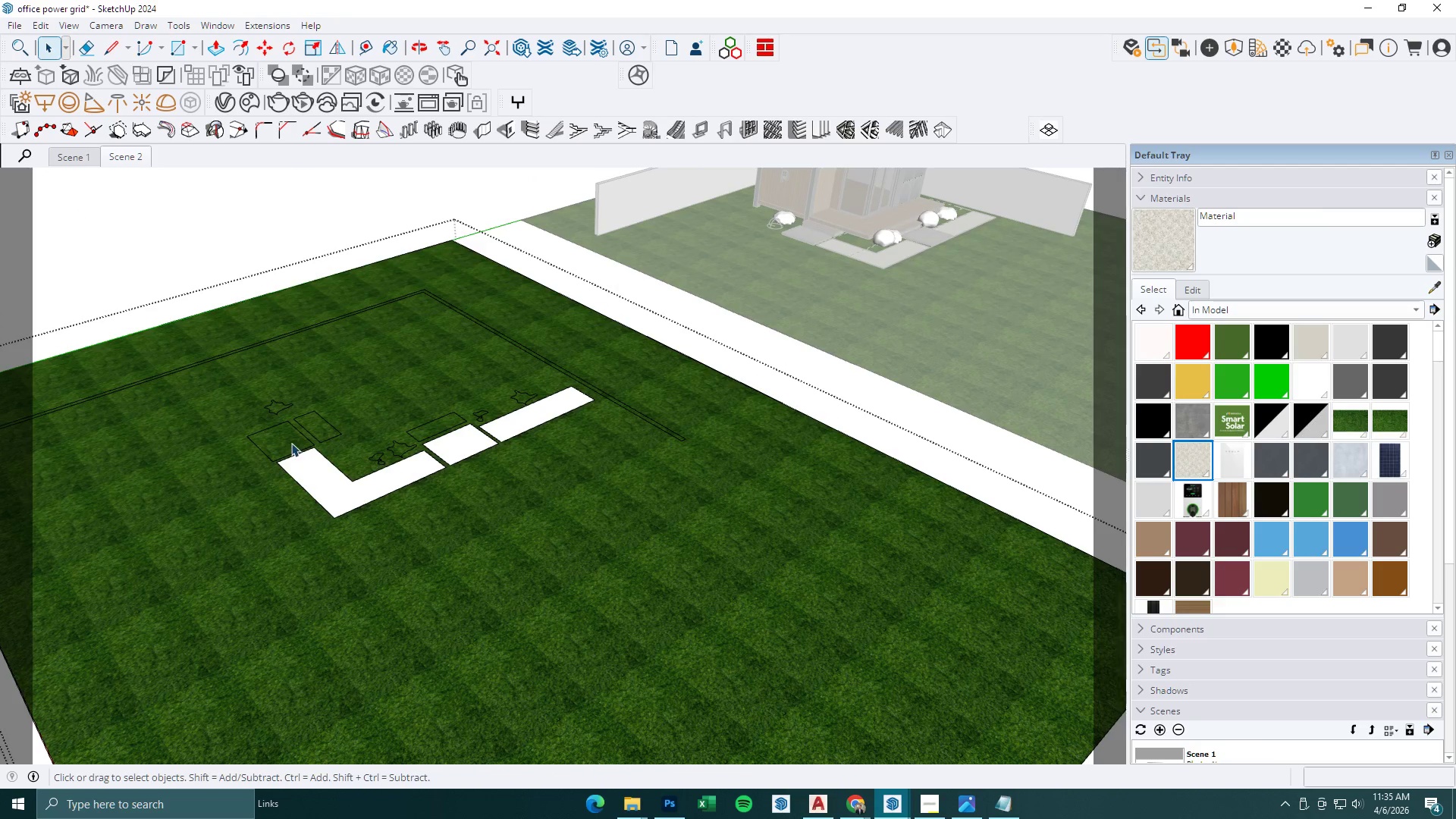 
key(Delete)
 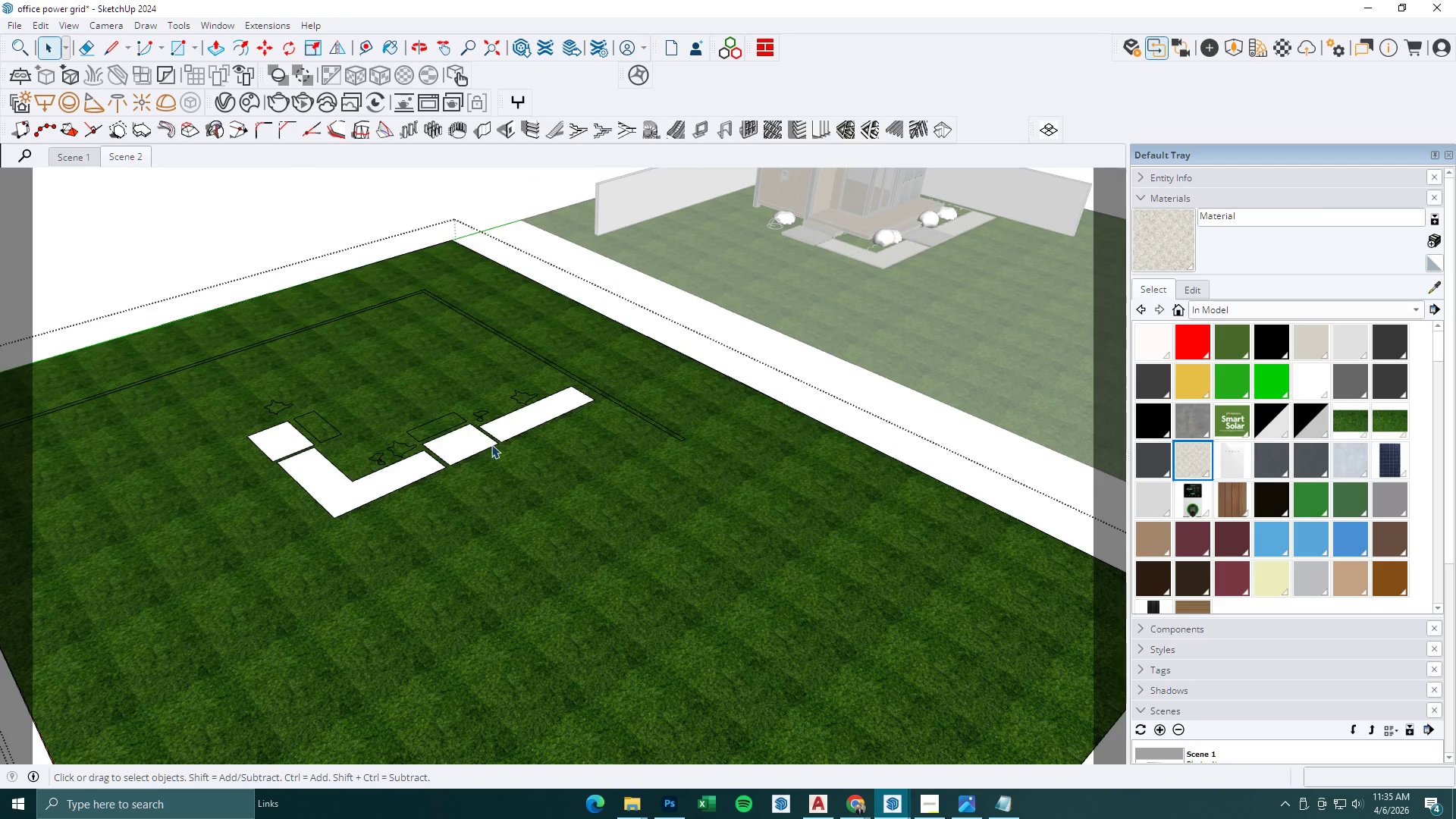 
key(Escape)
 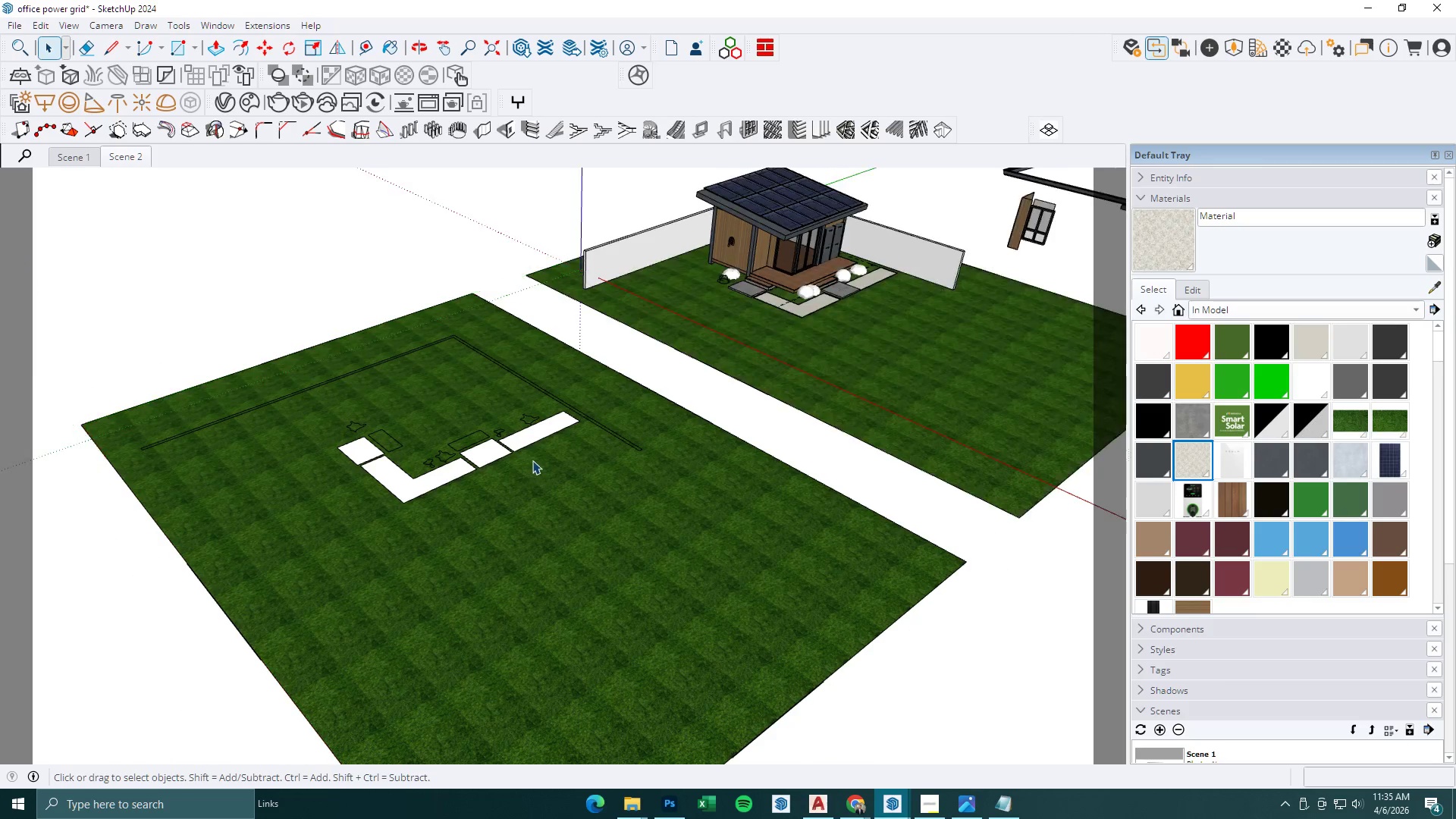 
scroll: coordinate [535, 469], scroll_direction: down, amount: 4.0
 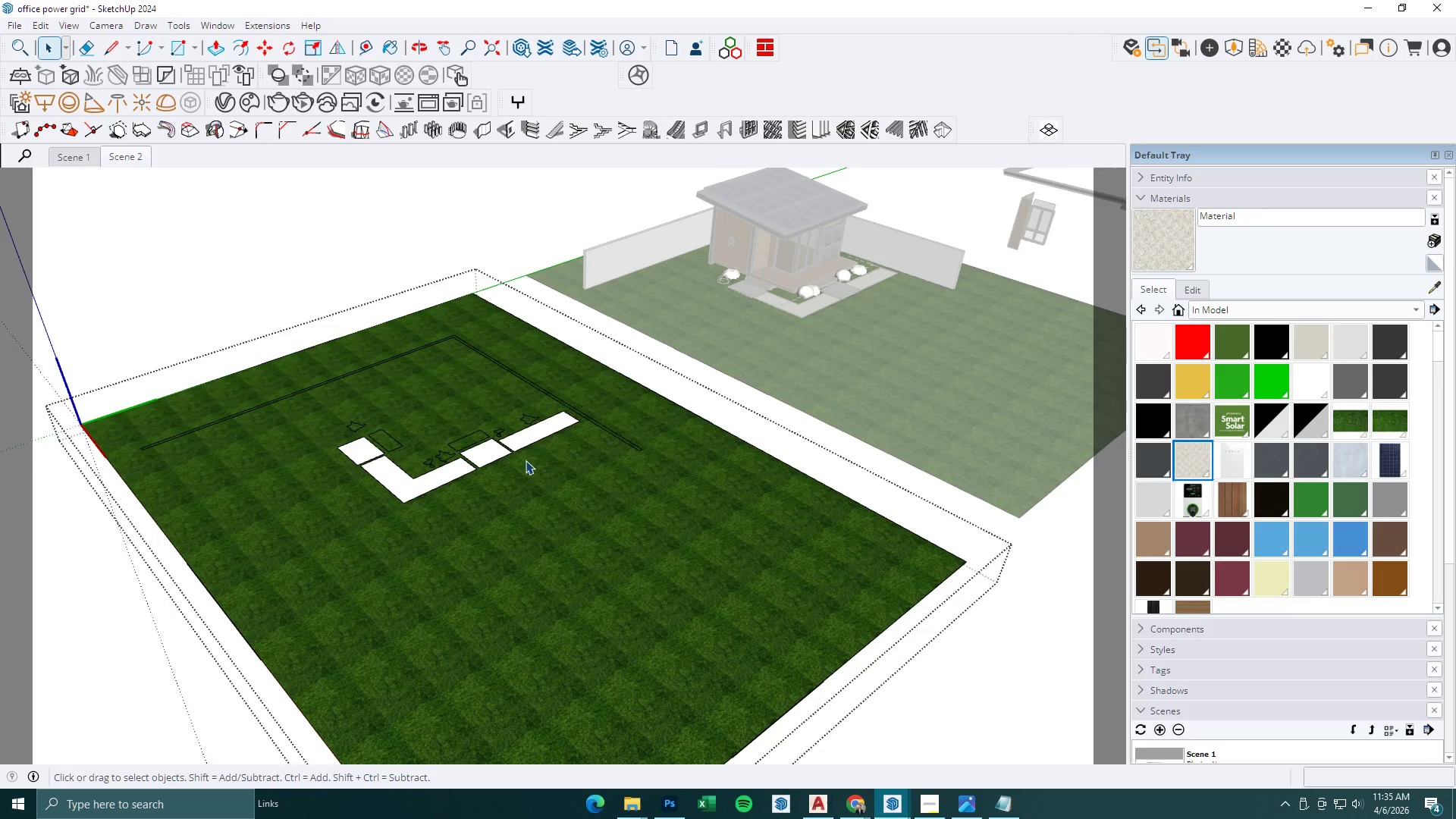 
key(Escape)
 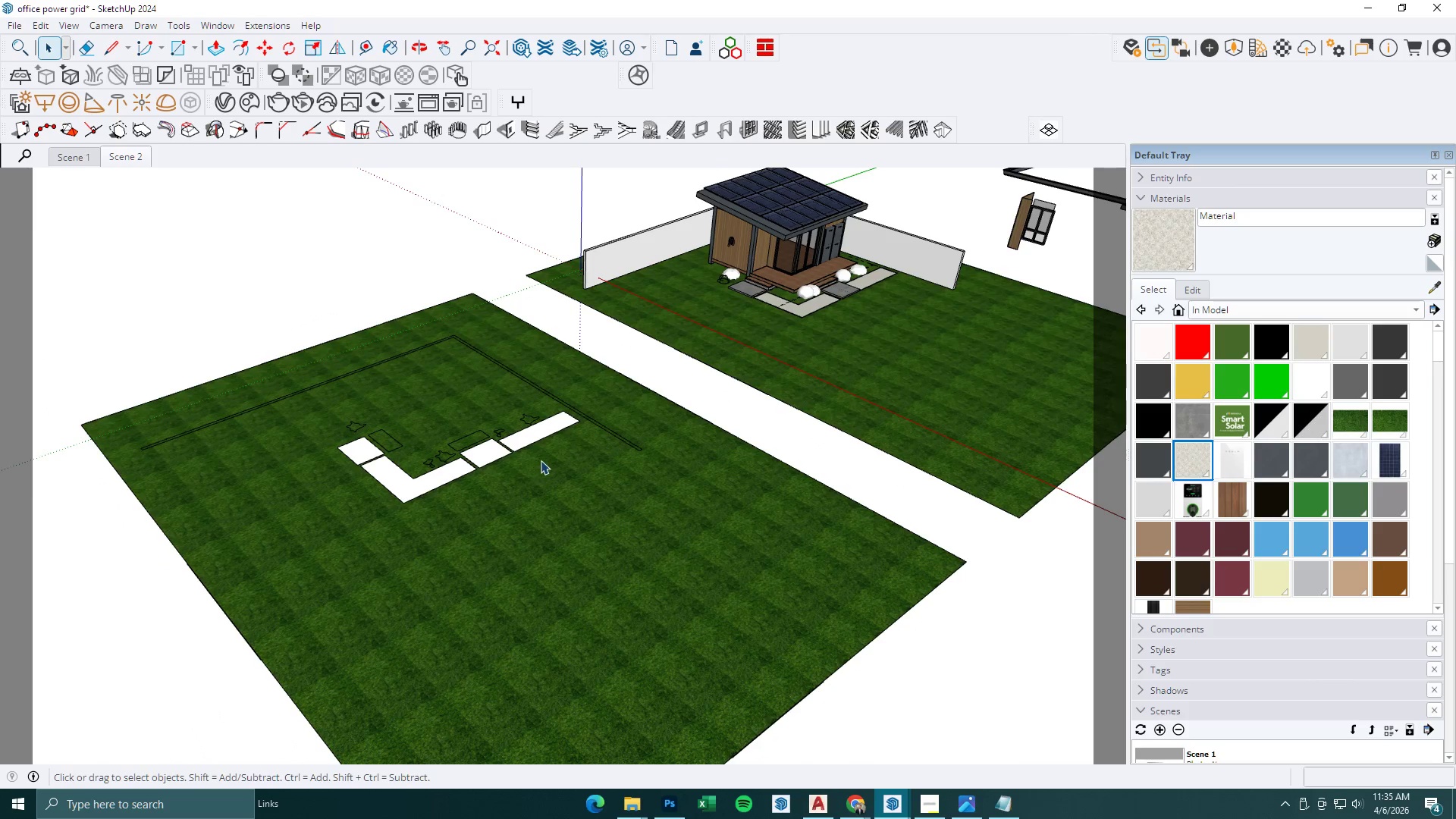 
key(Escape)
 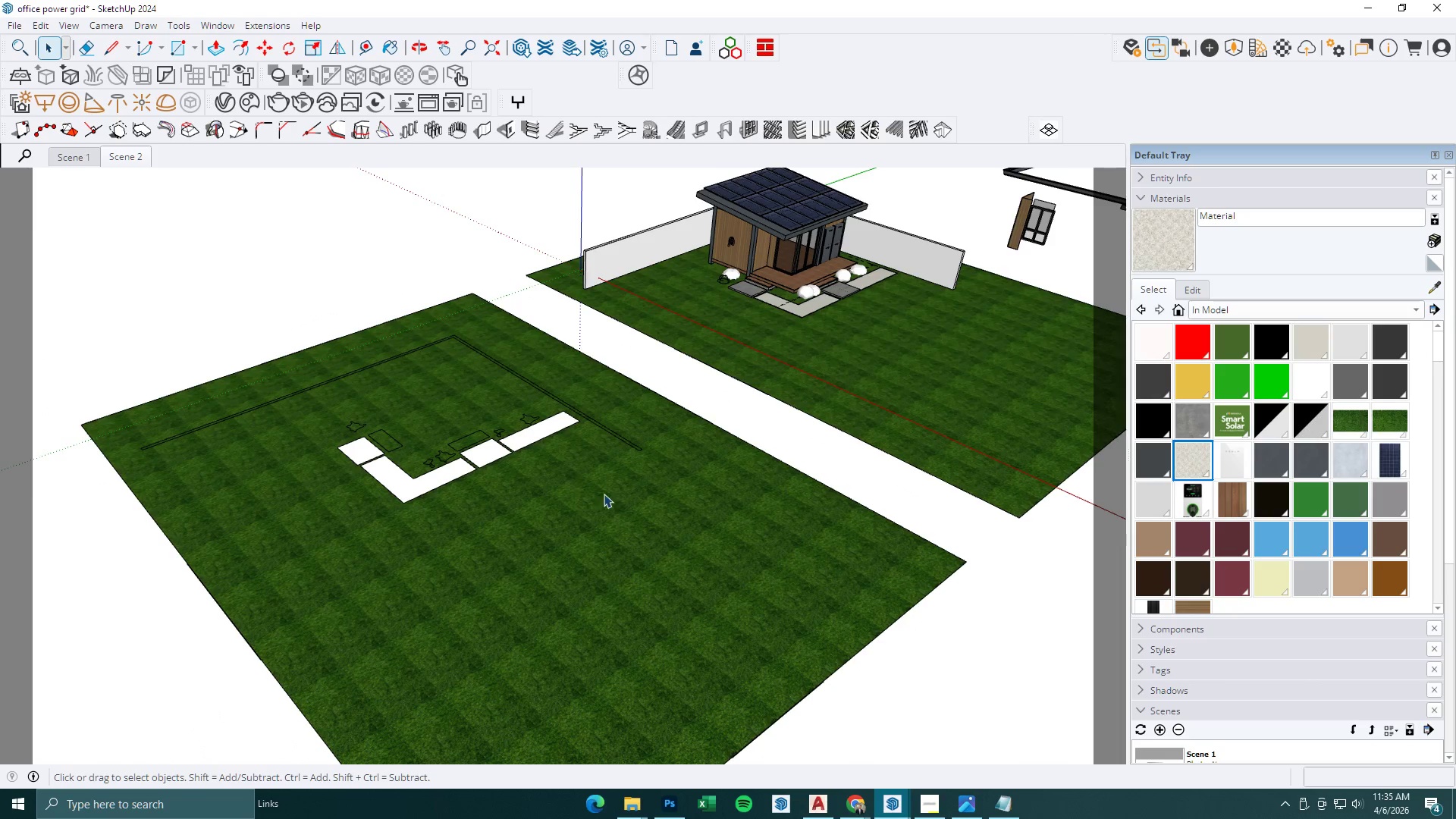 
left_click([614, 496])
 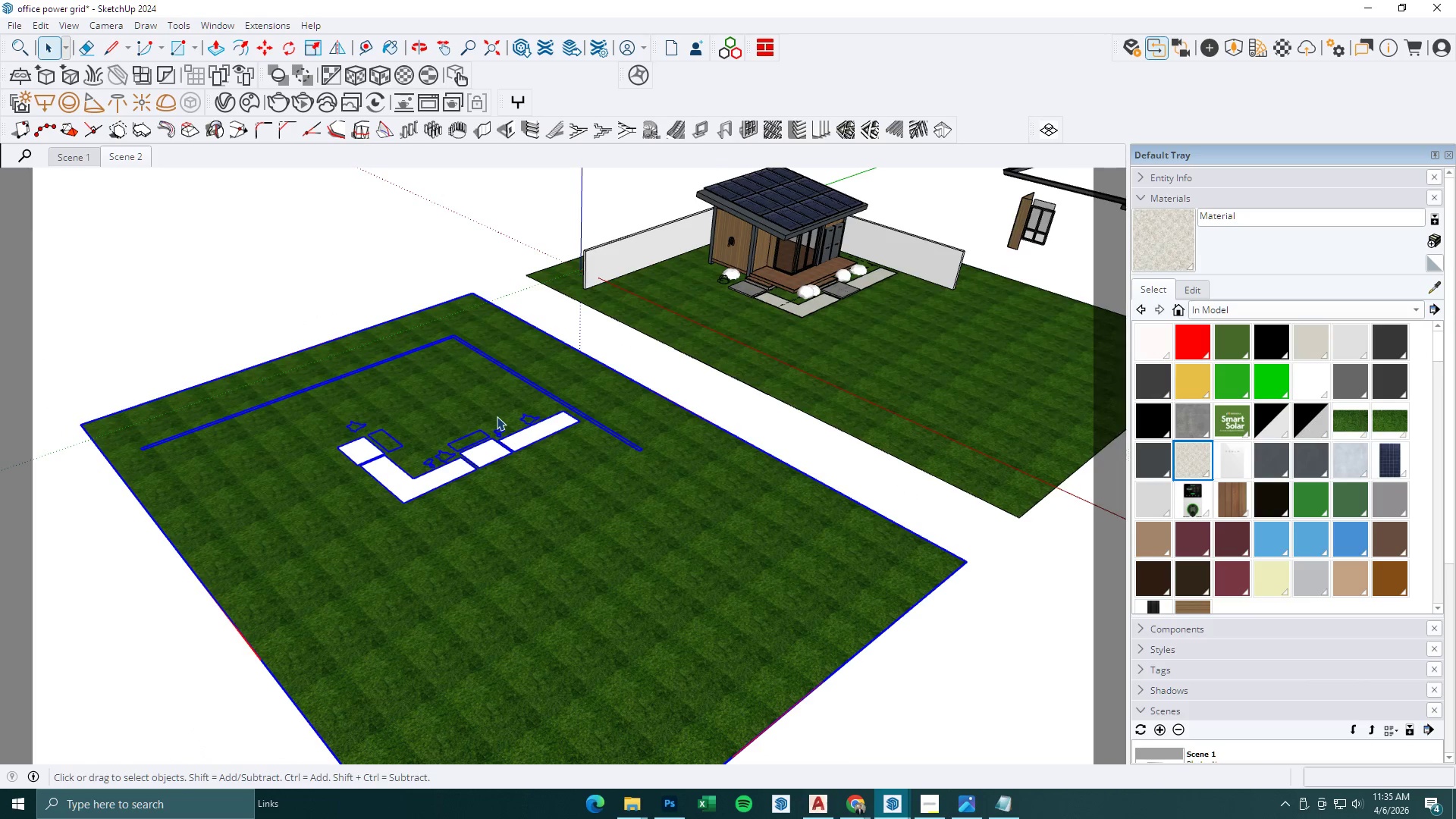 
scroll: coordinate [497, 416], scroll_direction: down, amount: 6.0
 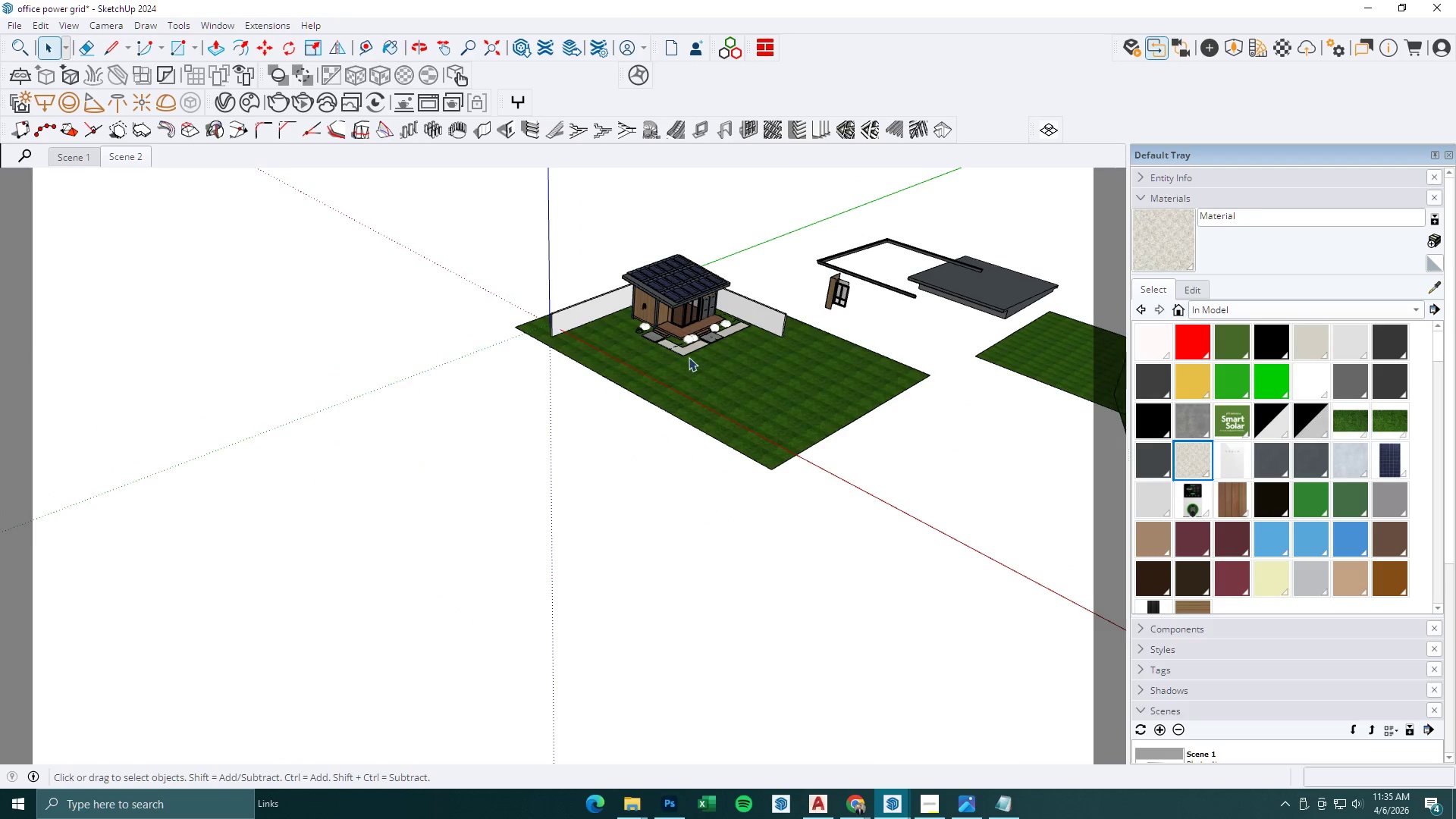 
key(Escape)
 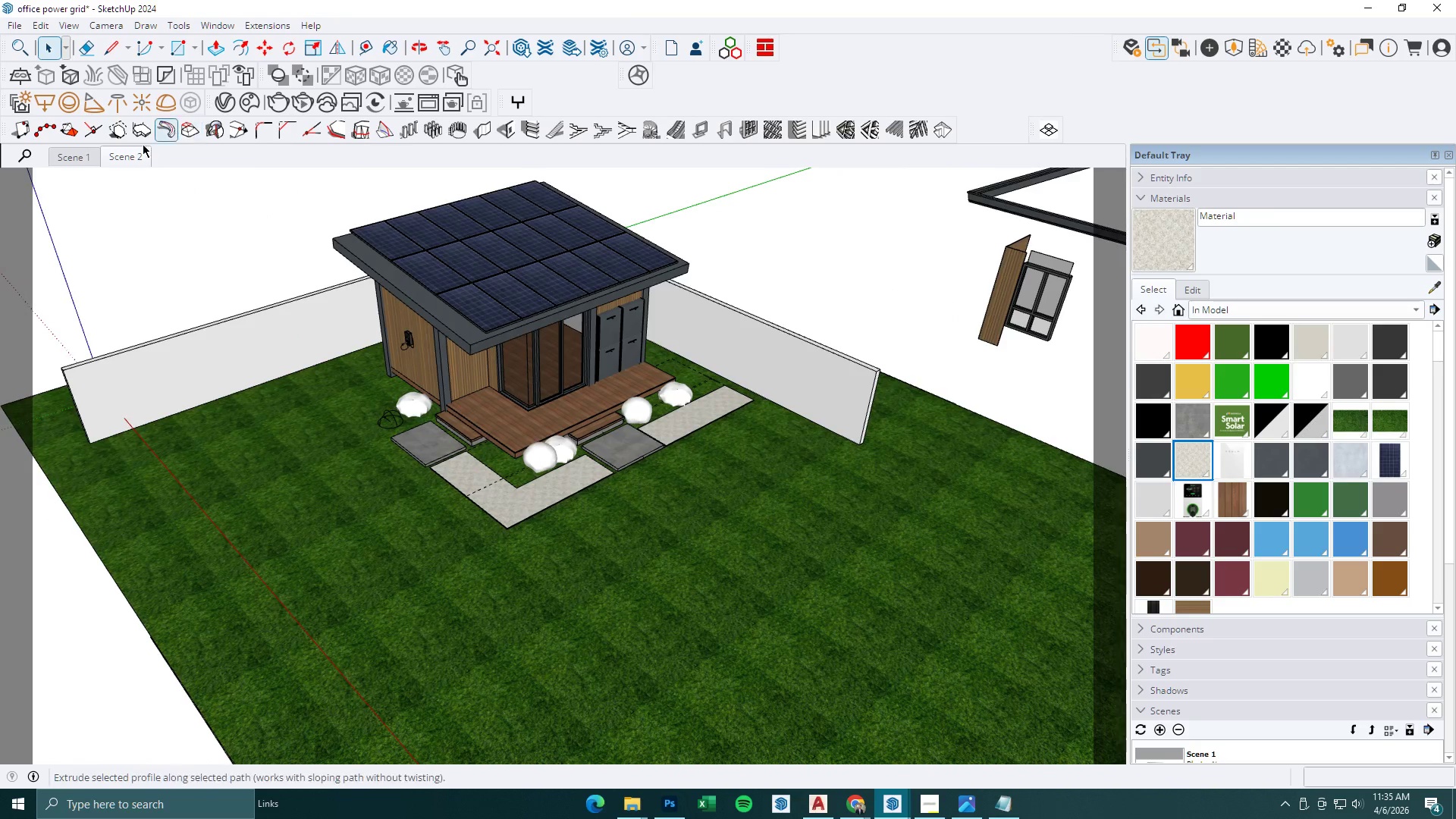 
key(Escape)
 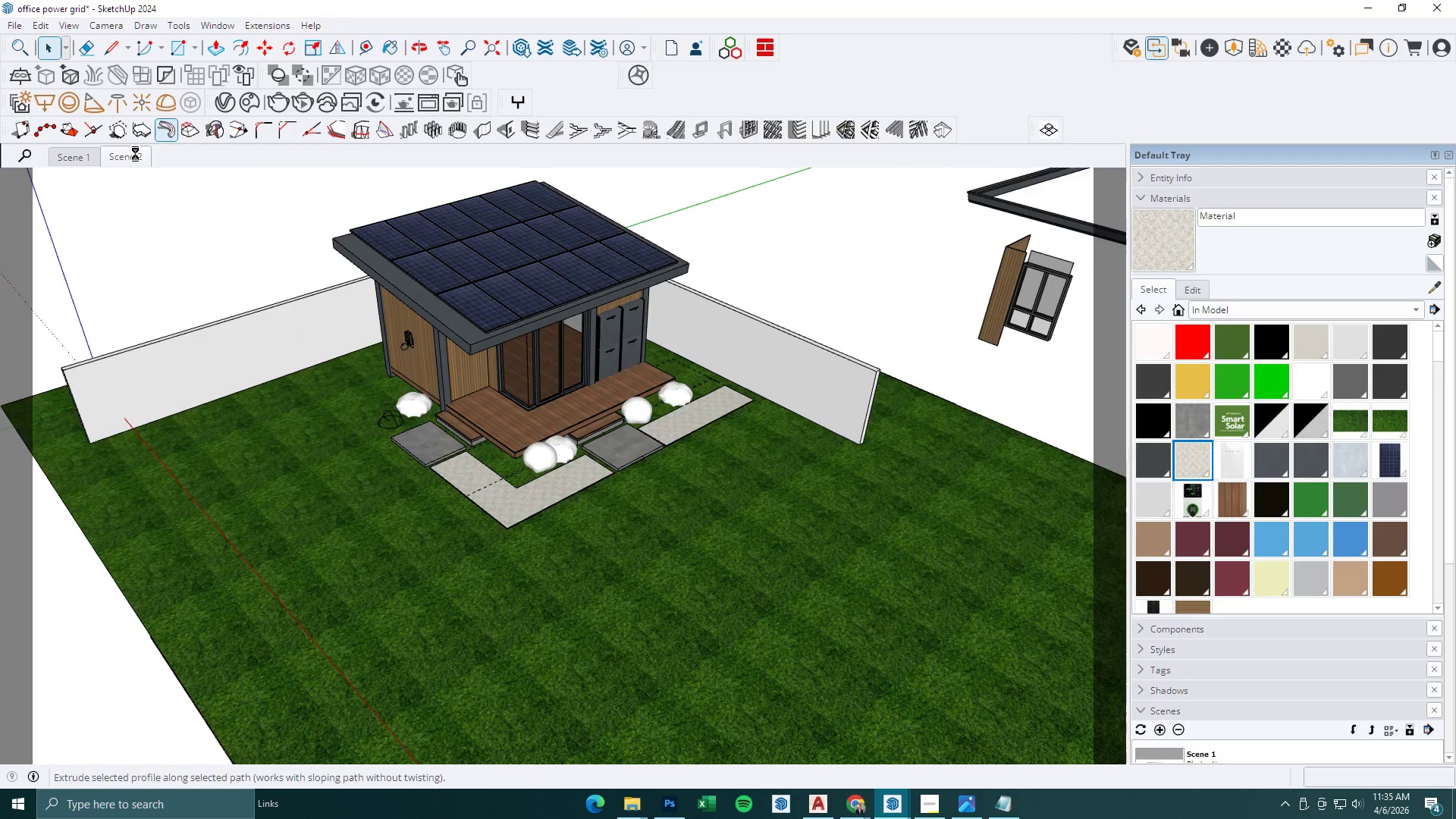 
scroll: coordinate [702, 274], scroll_direction: up, amount: 11.0
 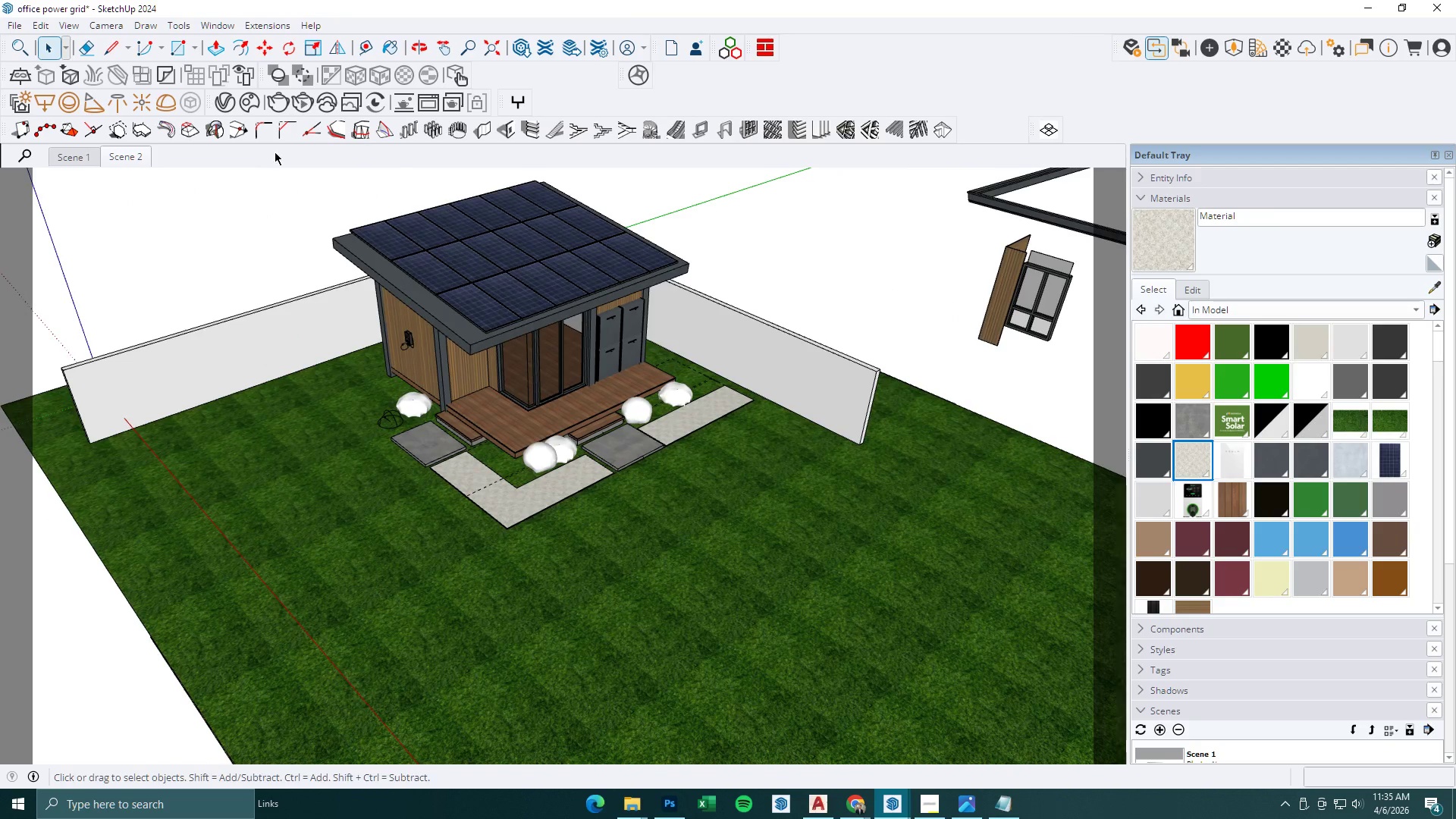 
left_click([134, 156])
 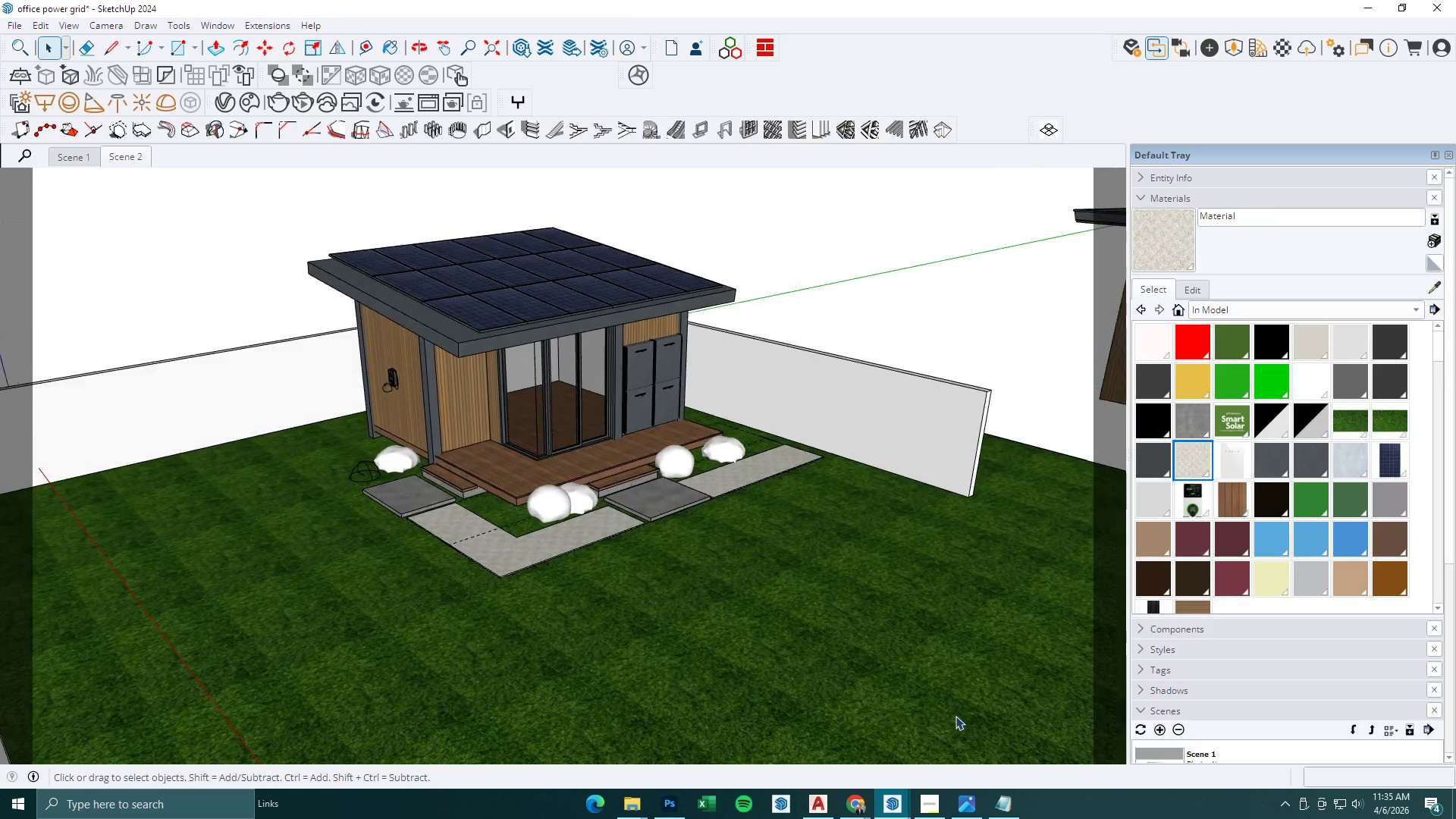 
left_click([886, 812])
 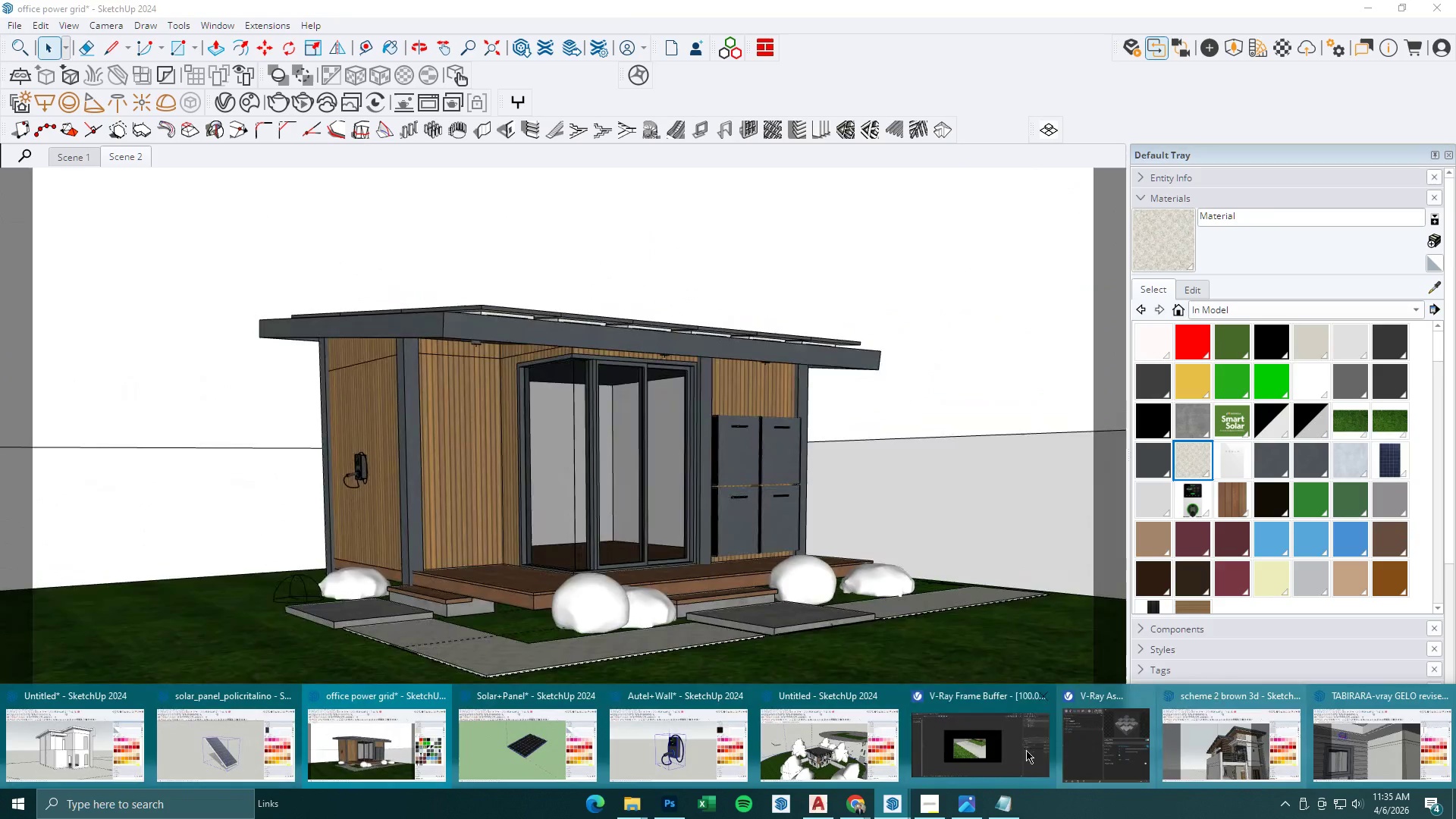 
left_click([967, 748])
 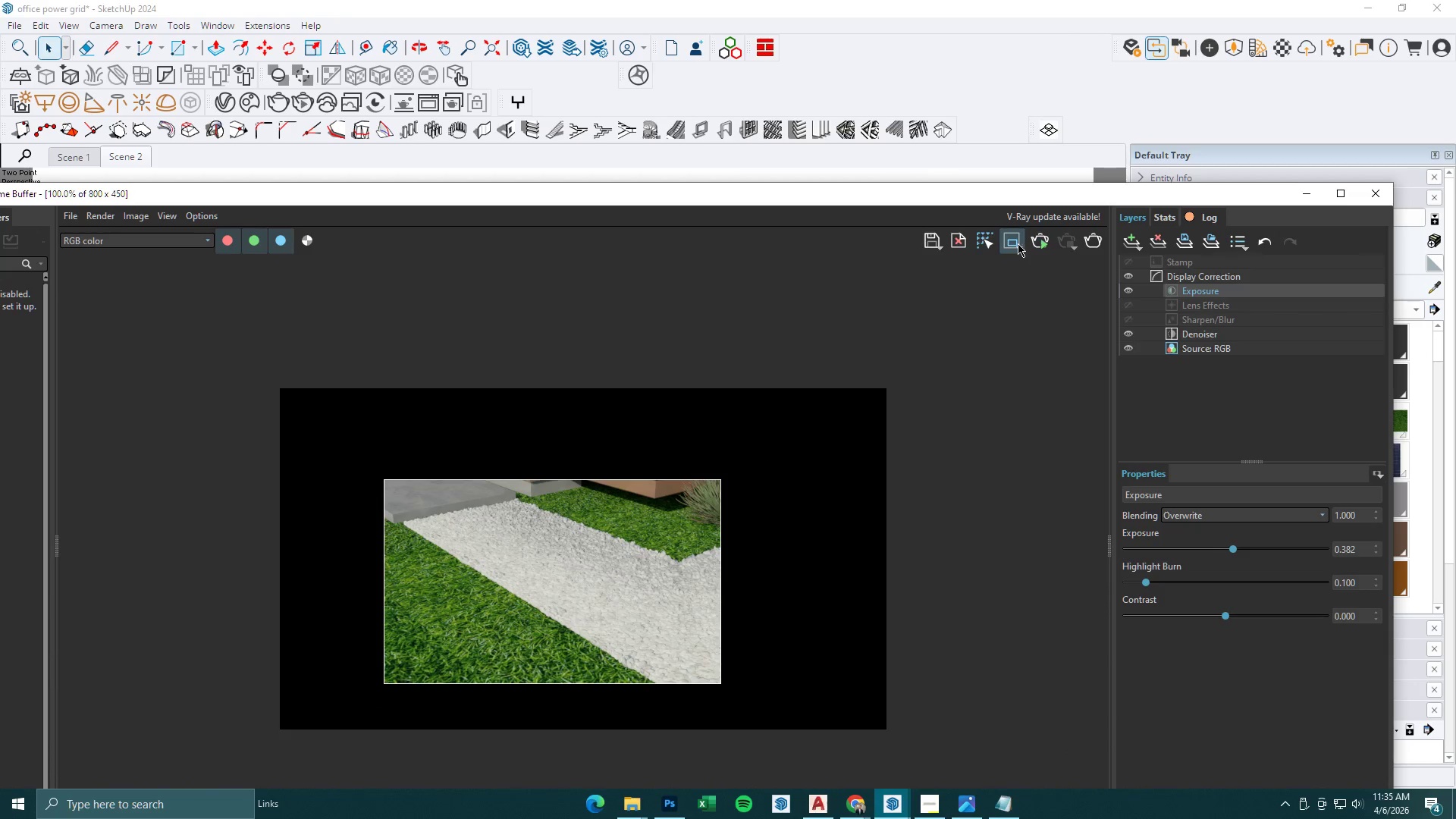 
double_click([1090, 242])
 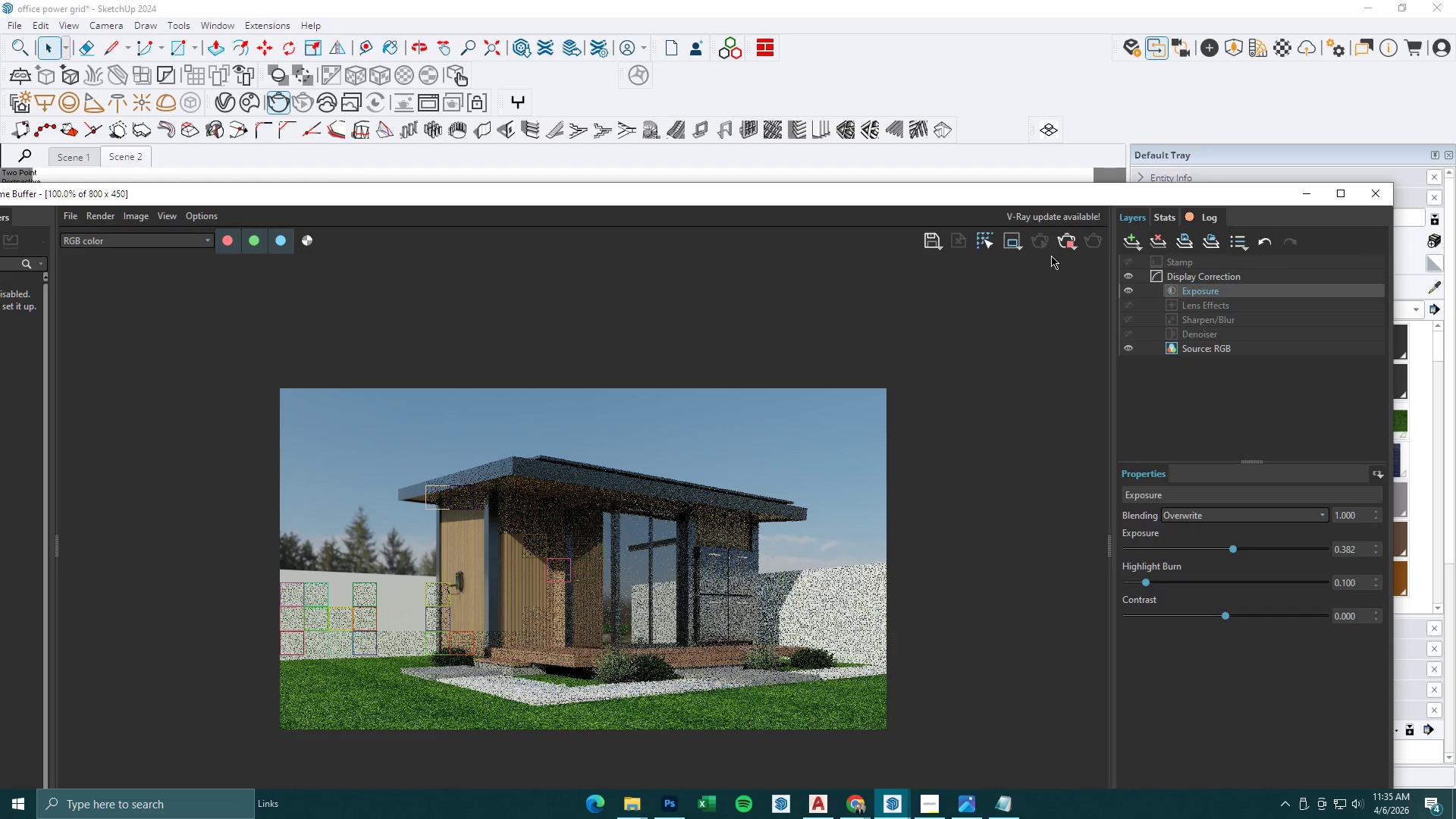 
wait(5.42)
 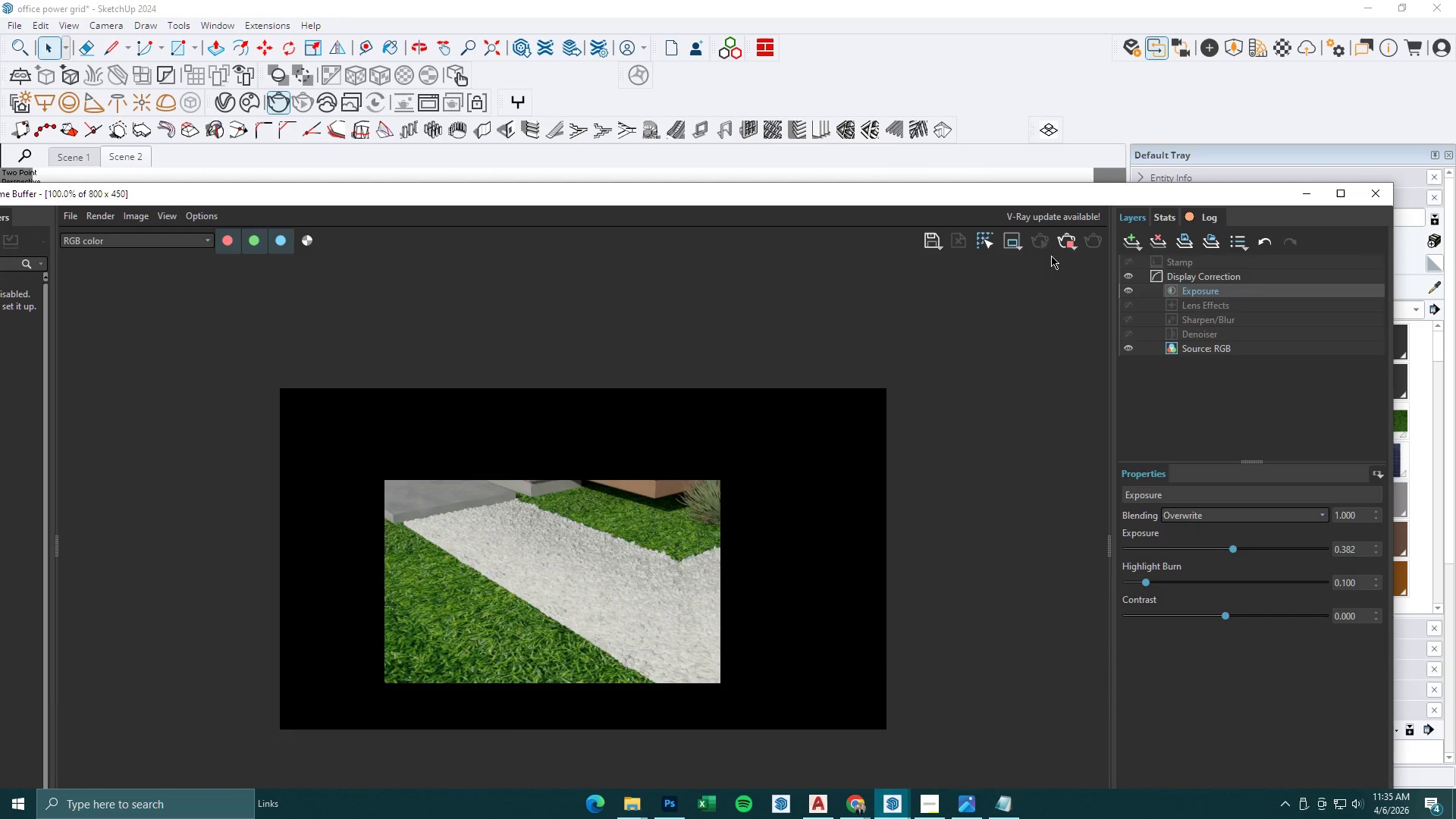 
scroll: coordinate [451, 669], scroll_direction: up, amount: 1.0
 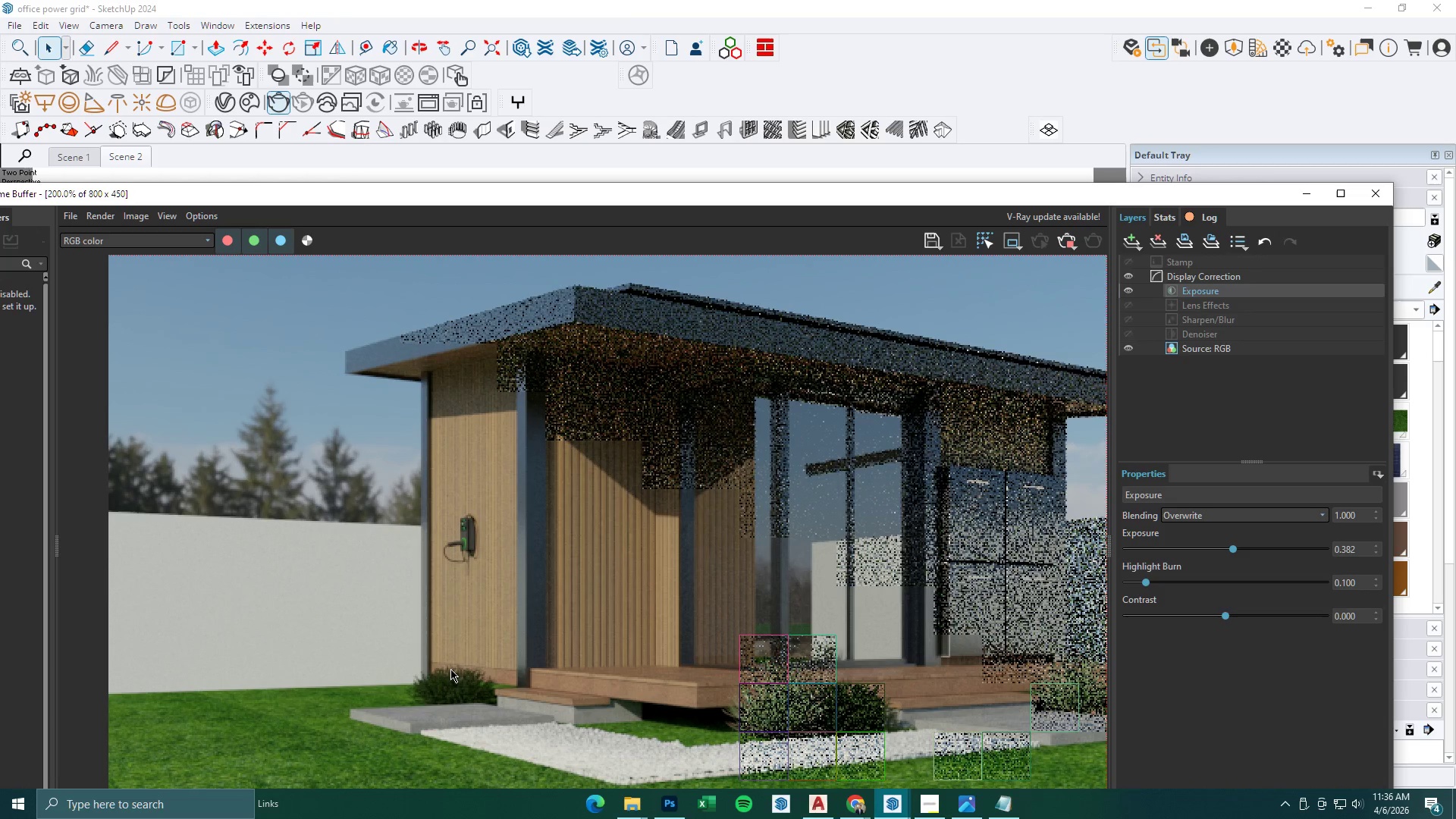 
wait(6.23)
 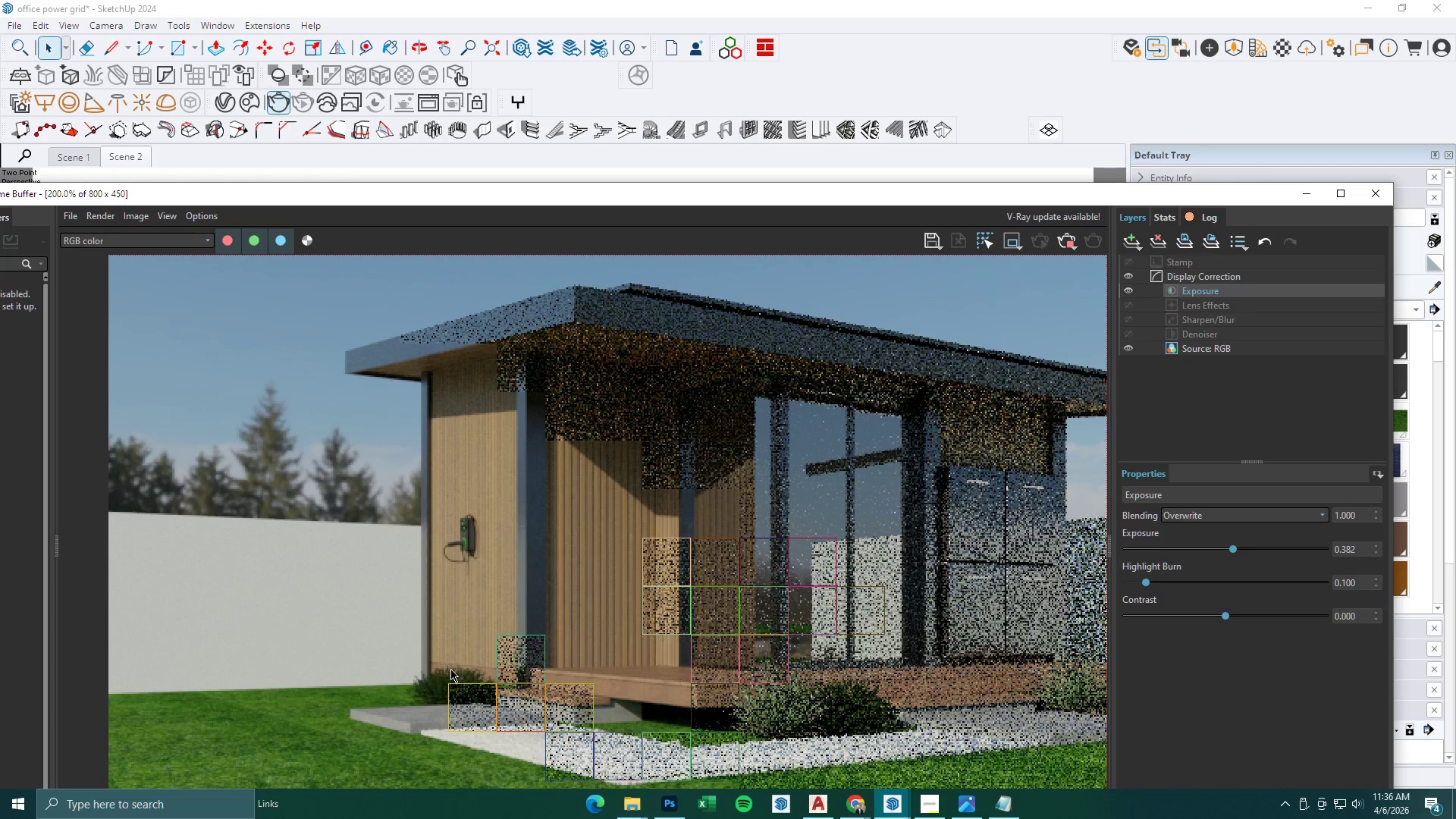 
scroll: coordinate [450, 669], scroll_direction: down, amount: 1.0
 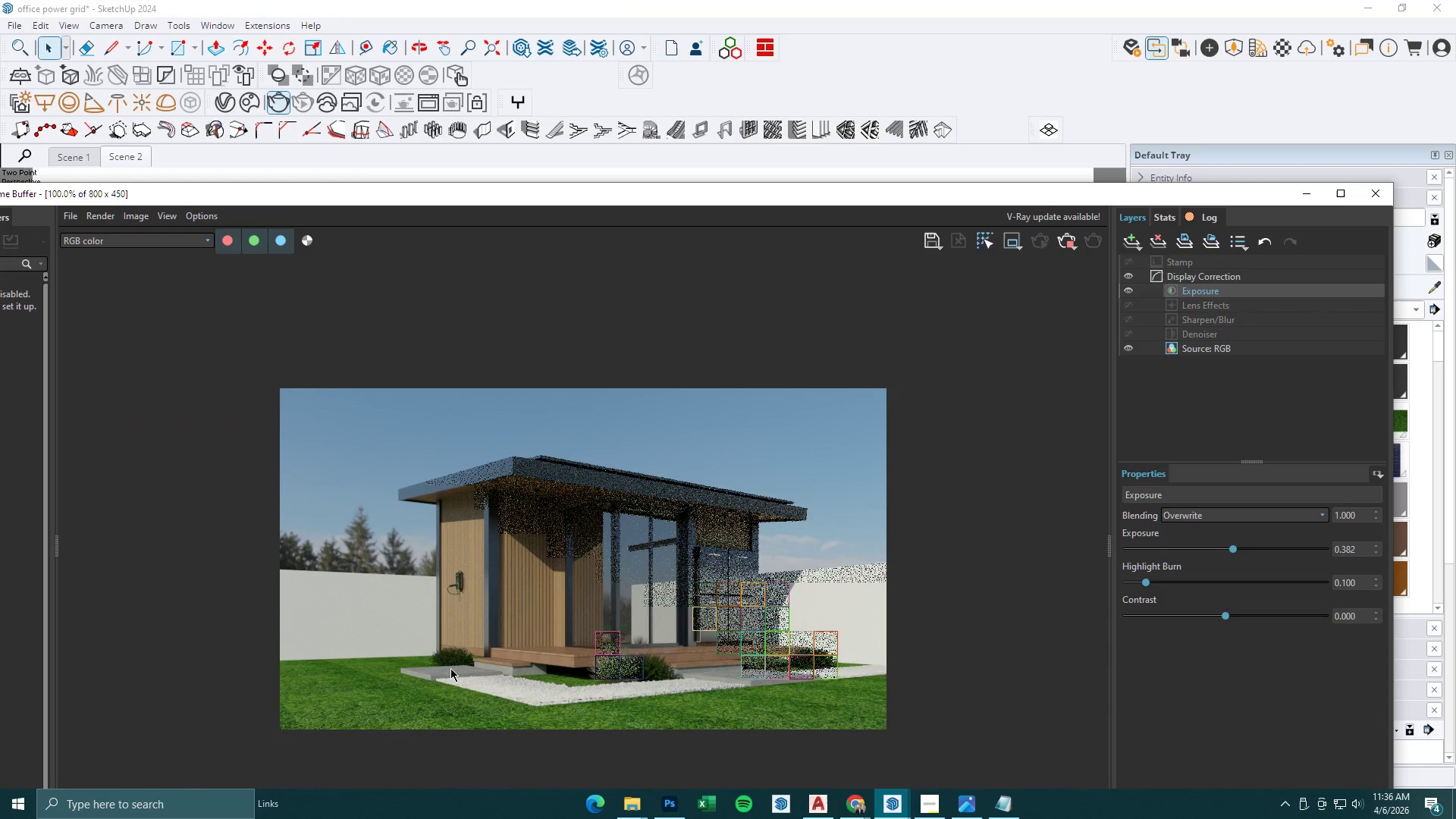 
scroll: coordinate [450, 668], scroll_direction: up, amount: 1.0
 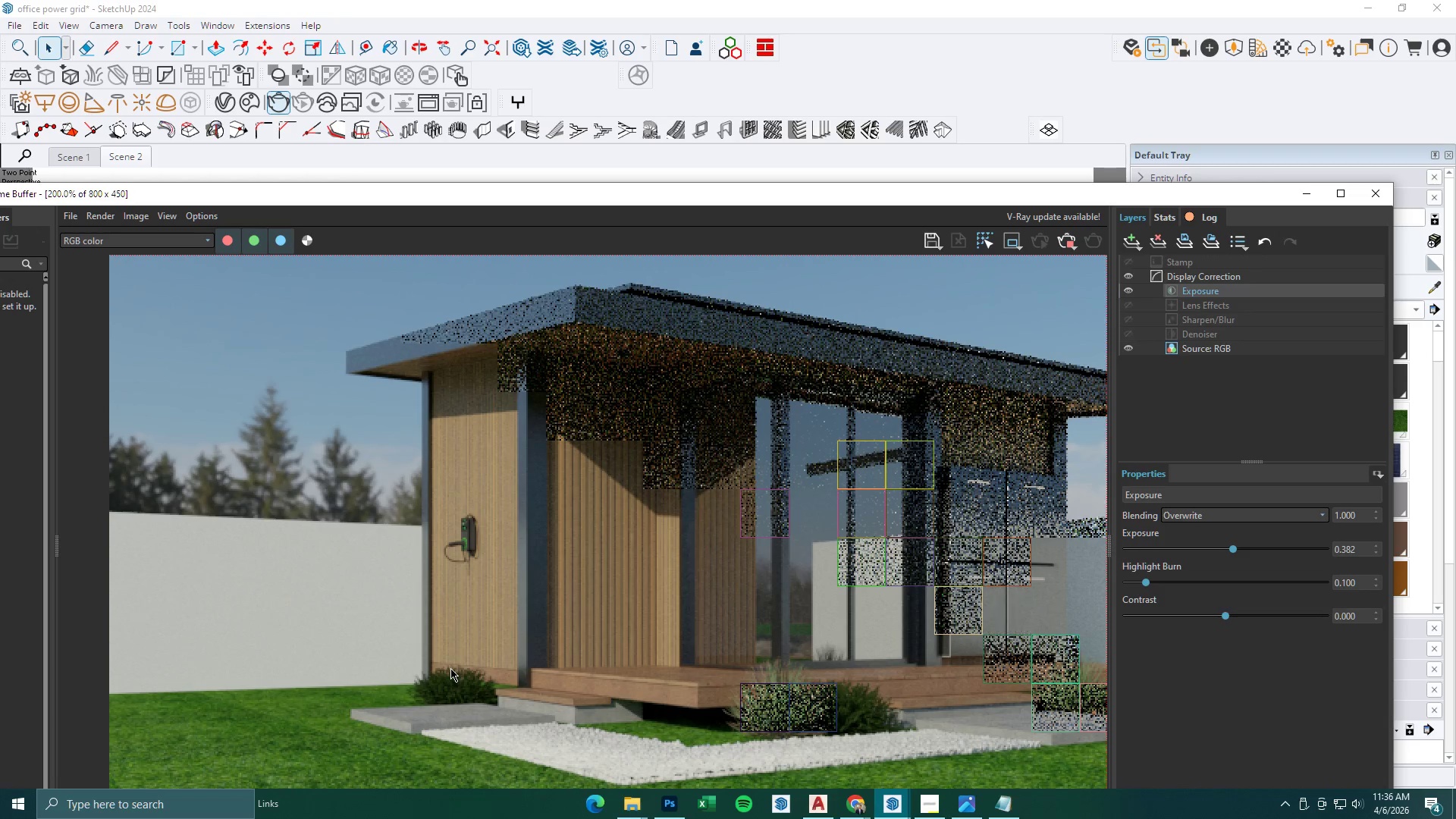 
scroll: coordinate [450, 668], scroll_direction: down, amount: 1.0
 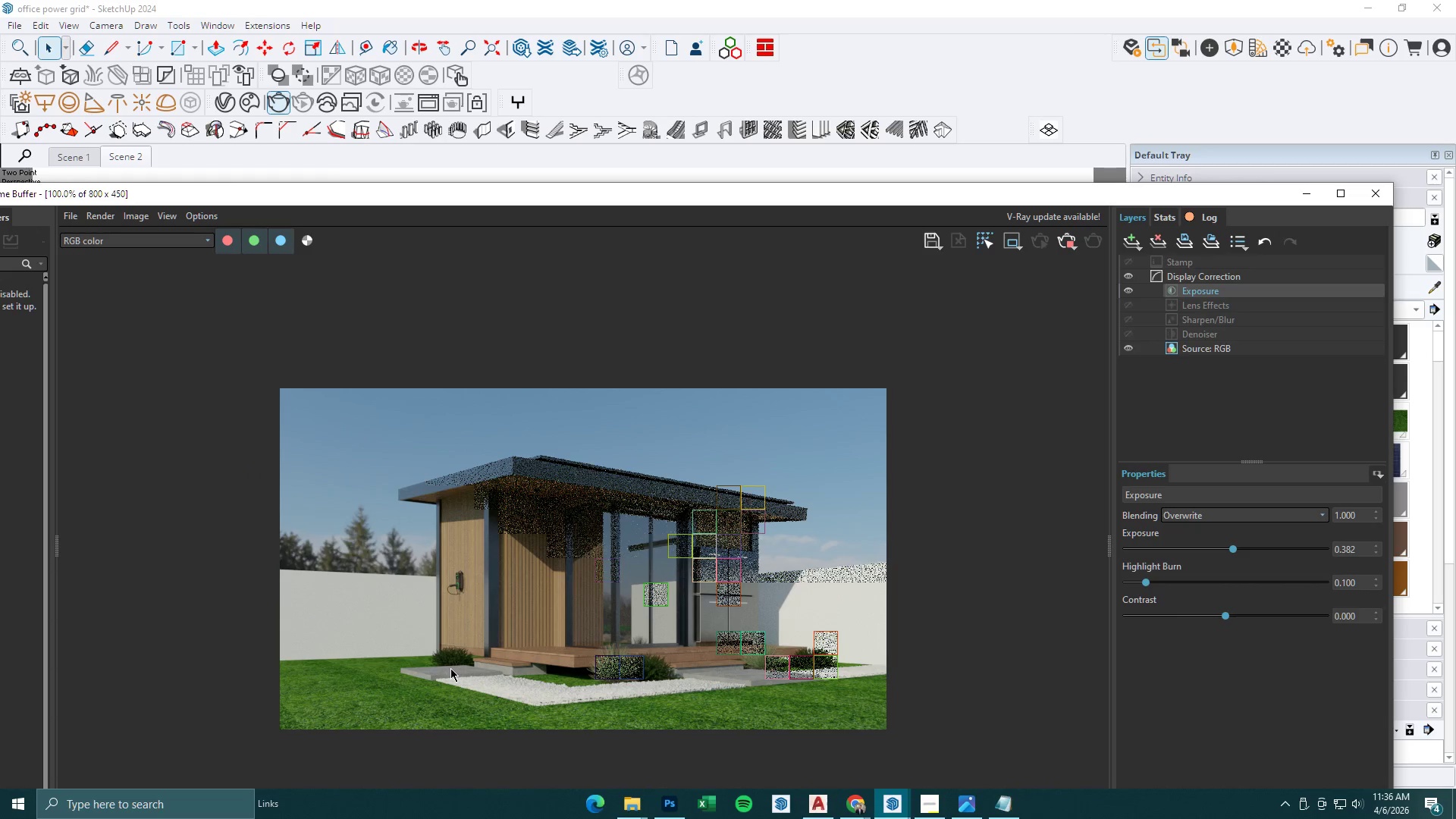 
scroll: coordinate [450, 668], scroll_direction: up, amount: 1.0
 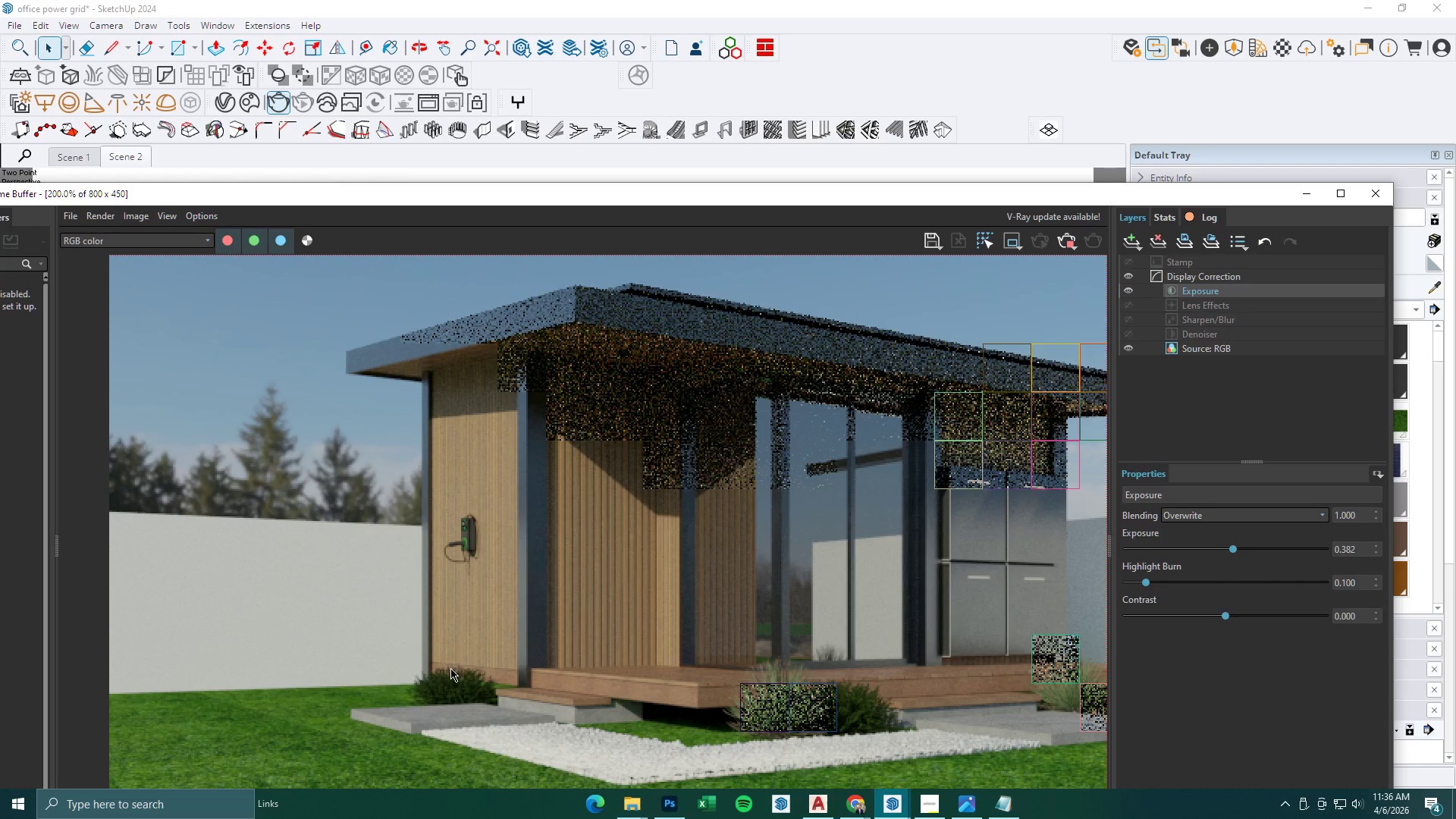 
scroll: coordinate [450, 668], scroll_direction: down, amount: 1.0
 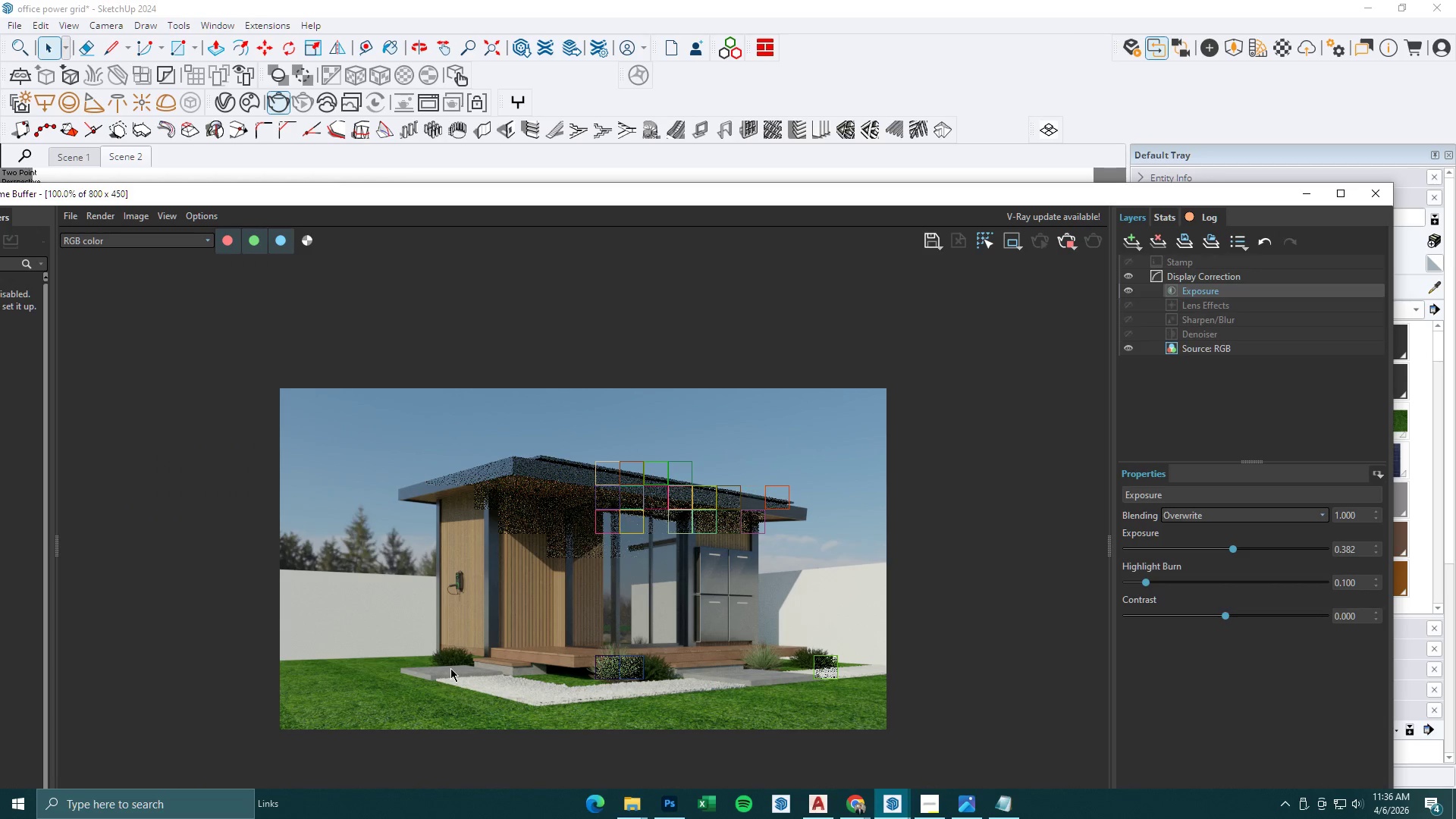 
scroll: coordinate [450, 668], scroll_direction: up, amount: 1.0
 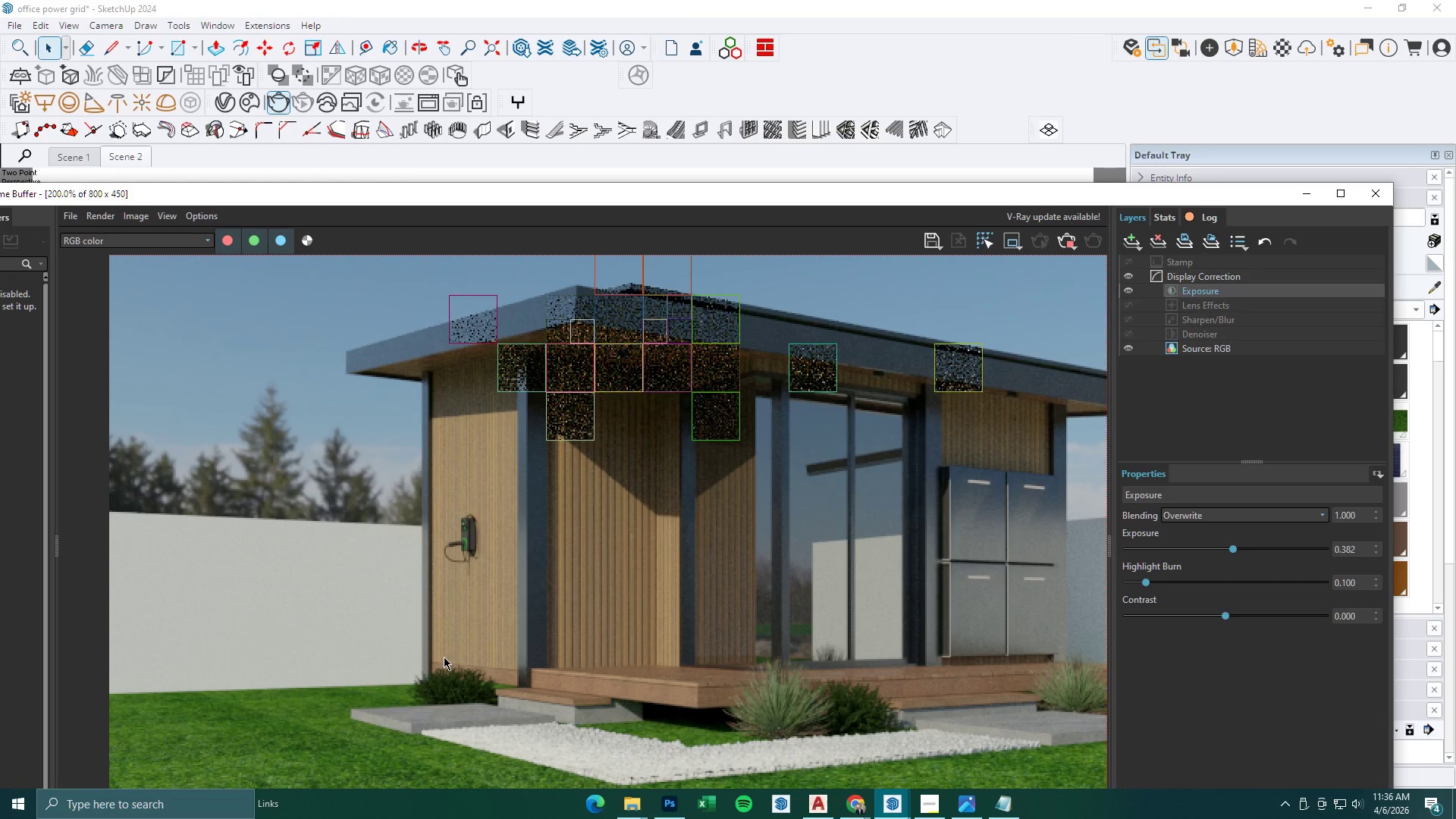 
scroll: coordinate [444, 657], scroll_direction: down, amount: 1.0
 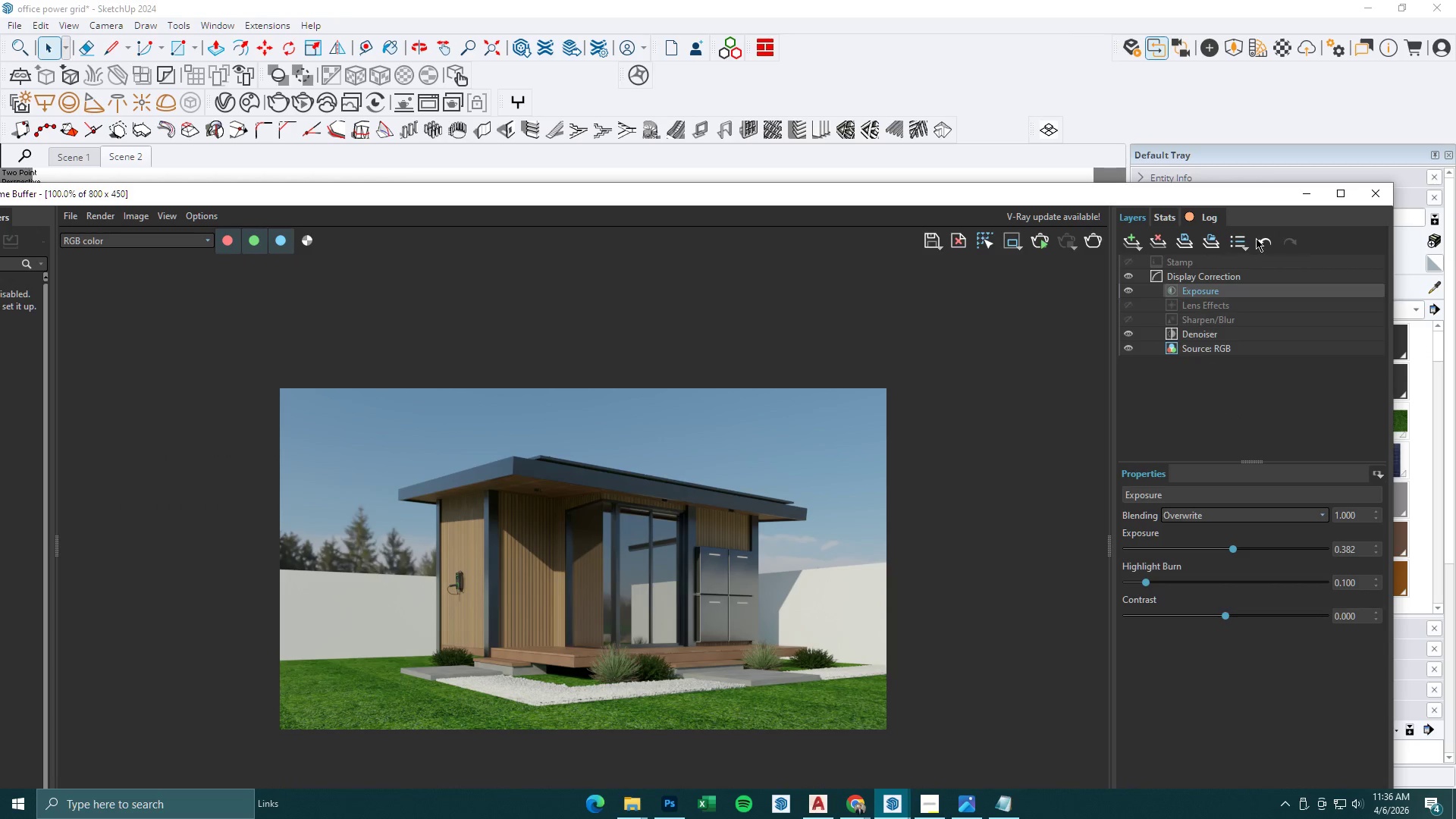 
left_click([1309, 193])
 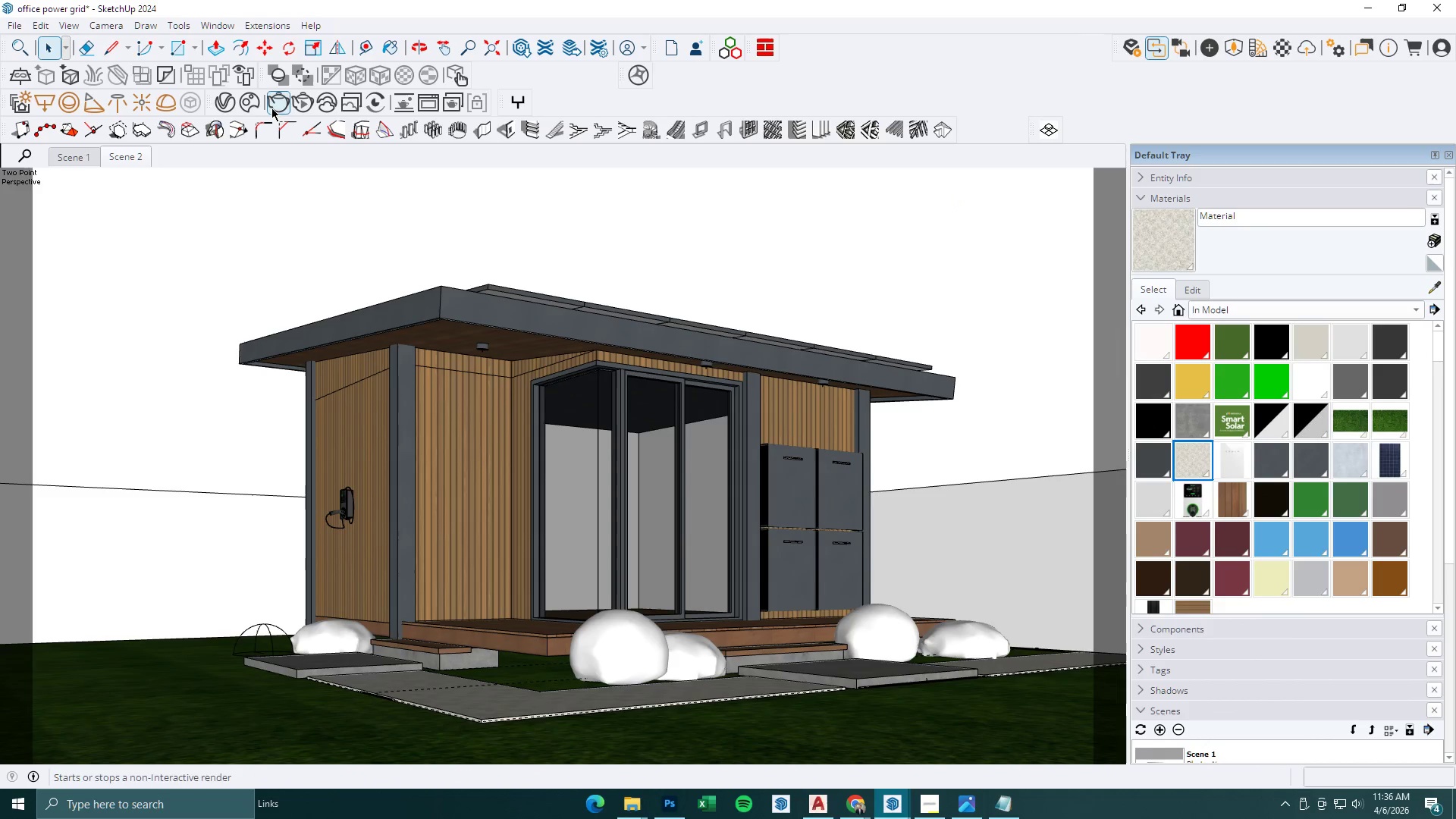 
left_click([237, 103])
 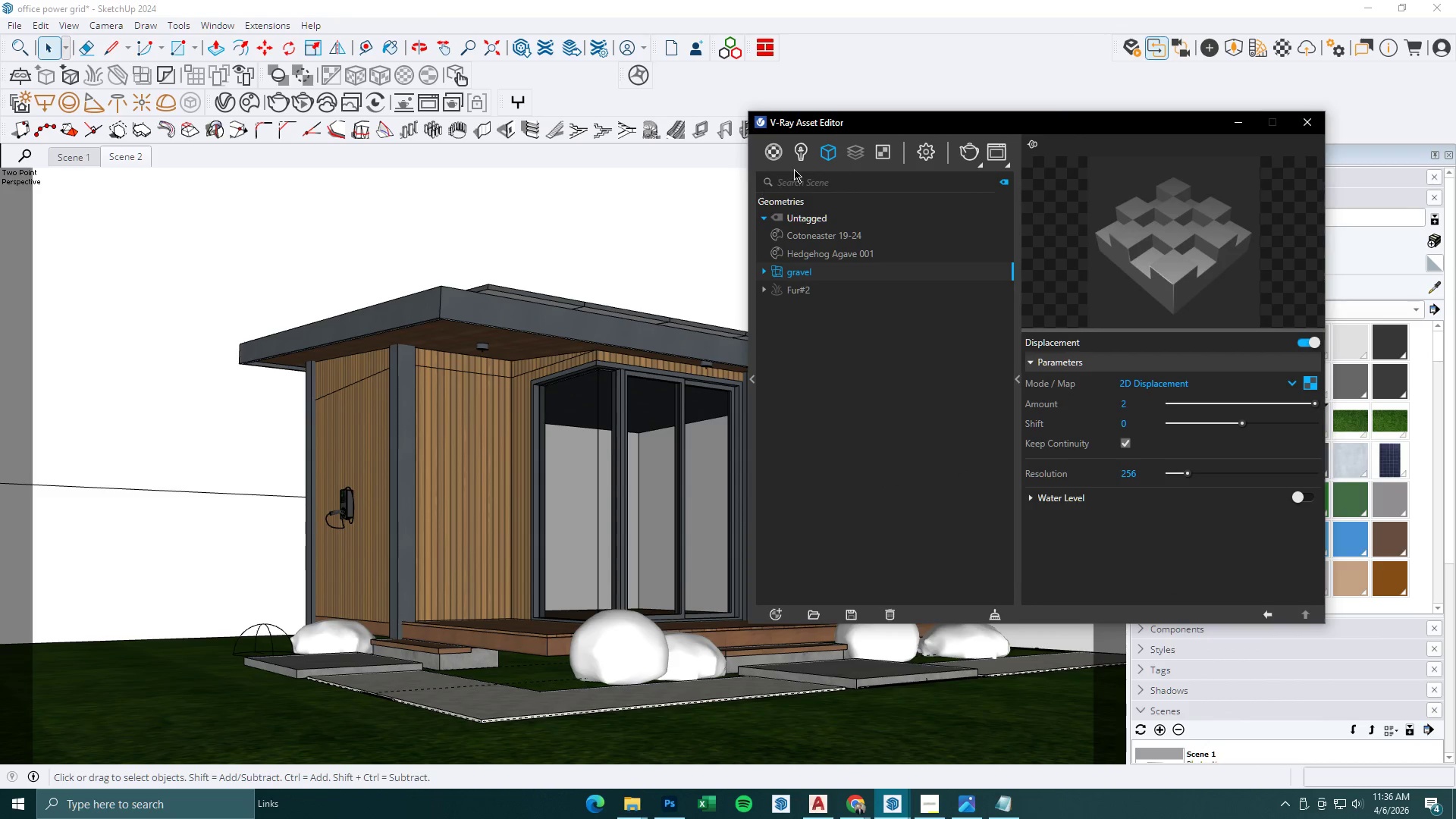 
left_click([796, 153])
 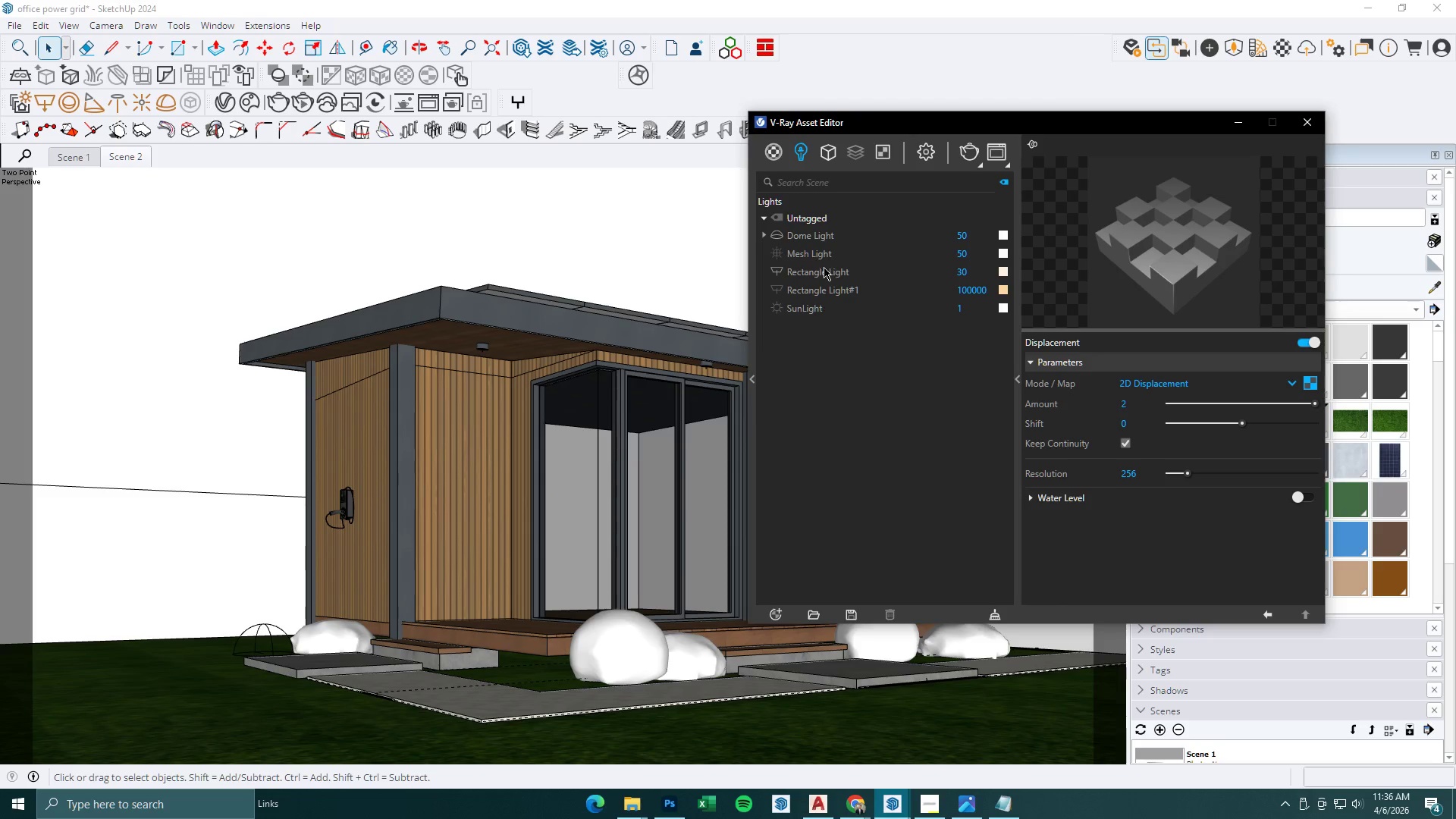 
left_click([824, 267])
 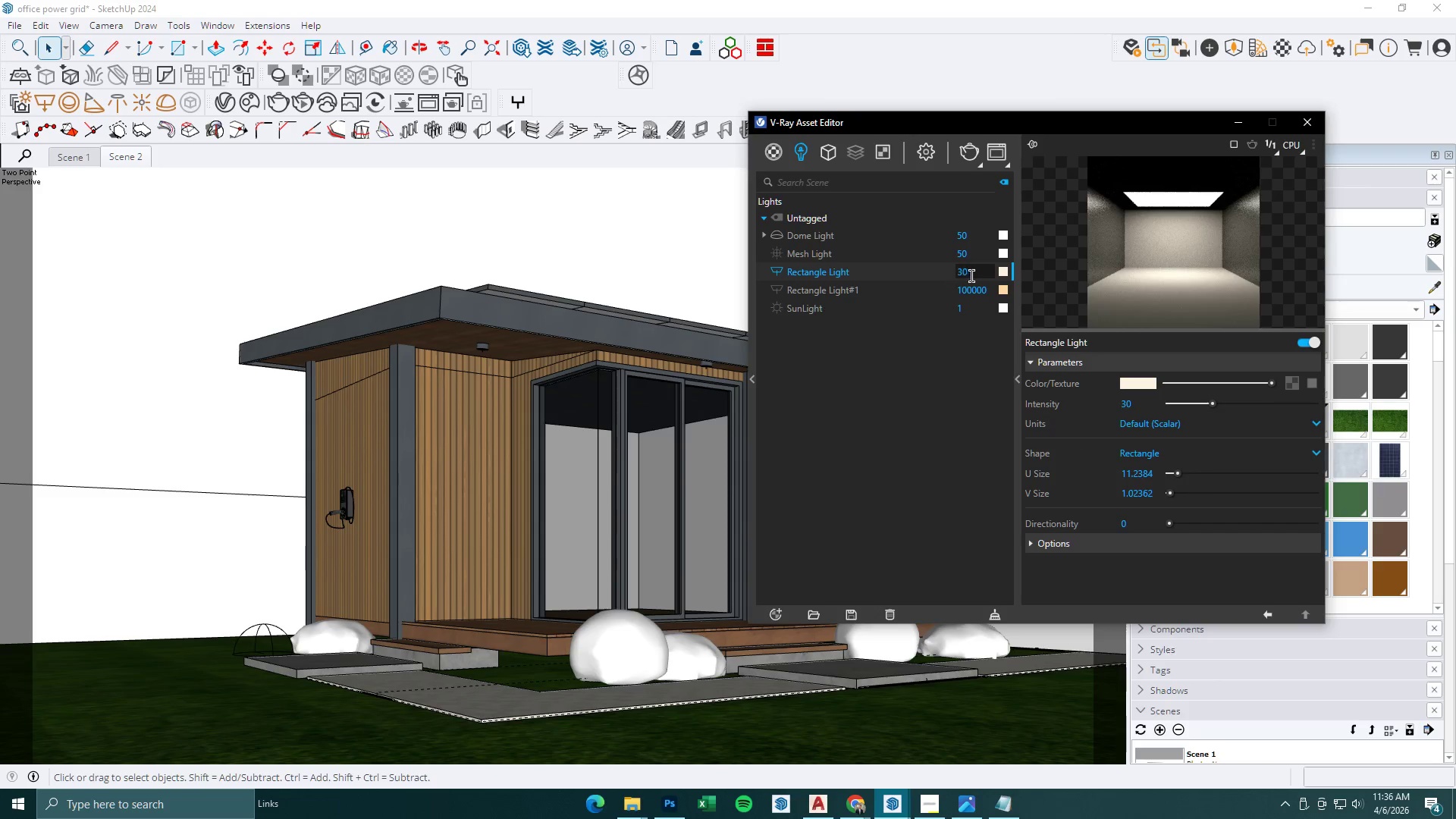 
left_click_drag(start_coordinate=[977, 273], to_coordinate=[873, 273])
 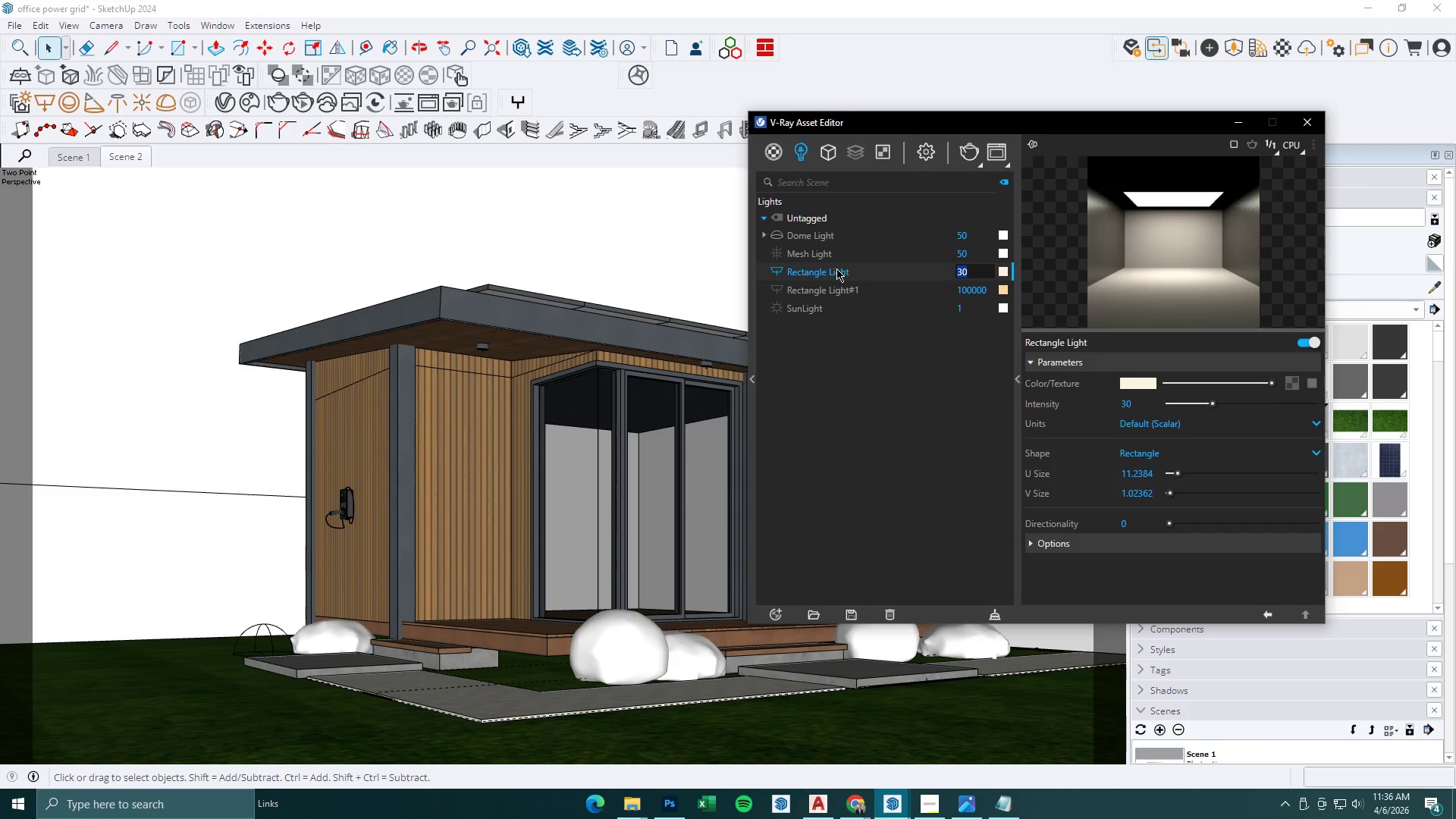 
key(Numpad5)
 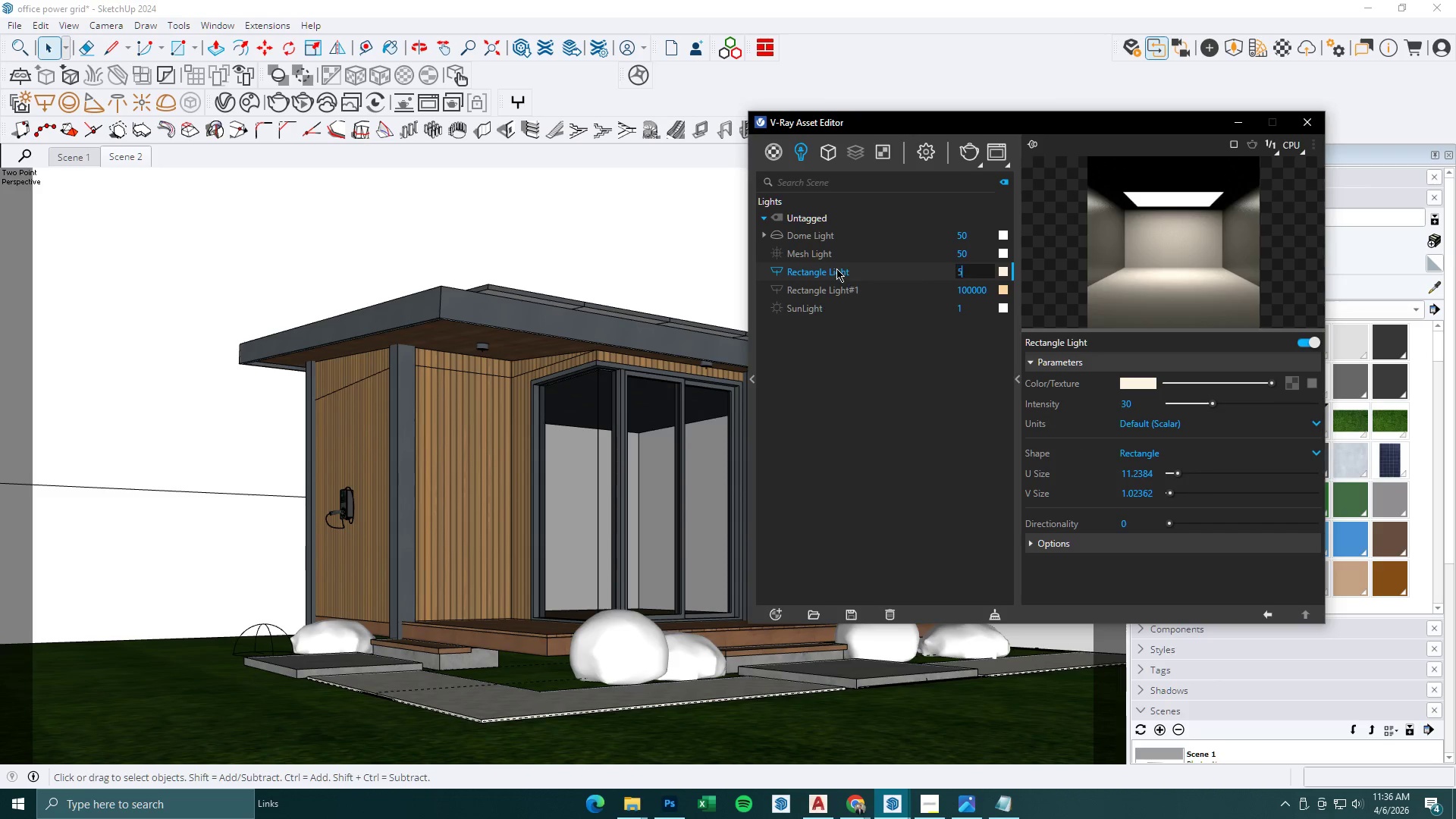 
key(Numpad0)
 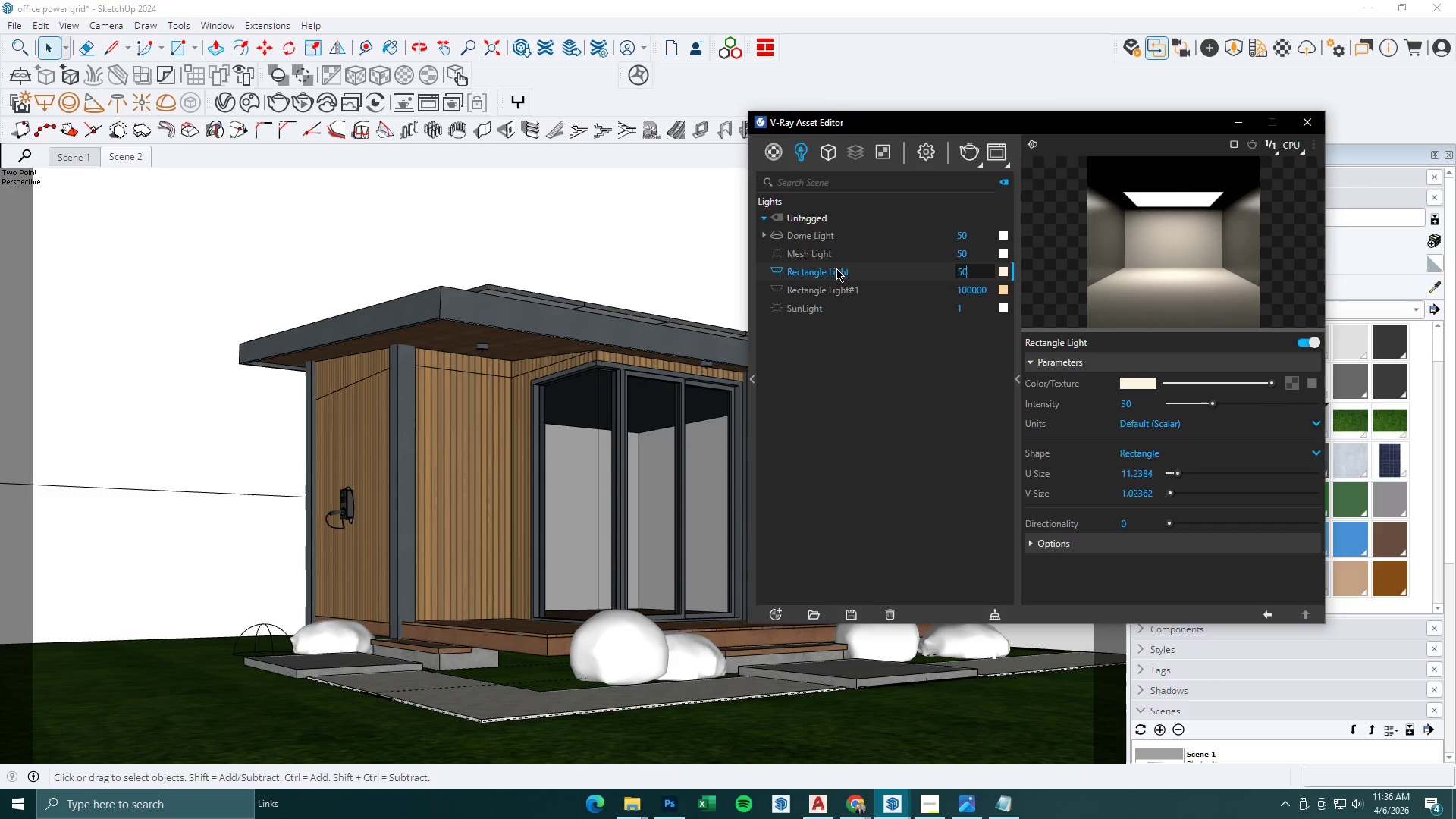 
key(NumpadEnter)
 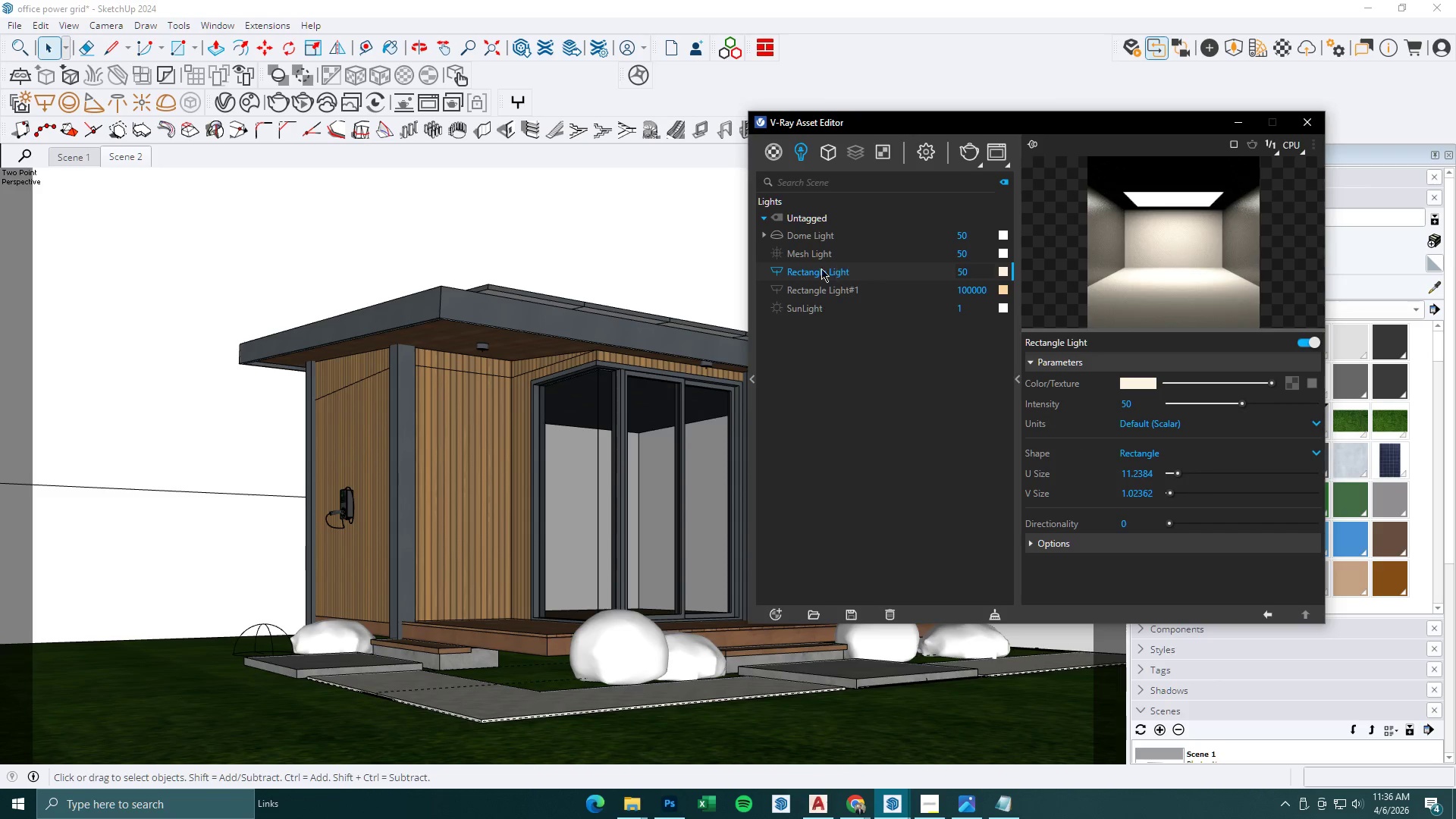 
left_click([777, 256])
 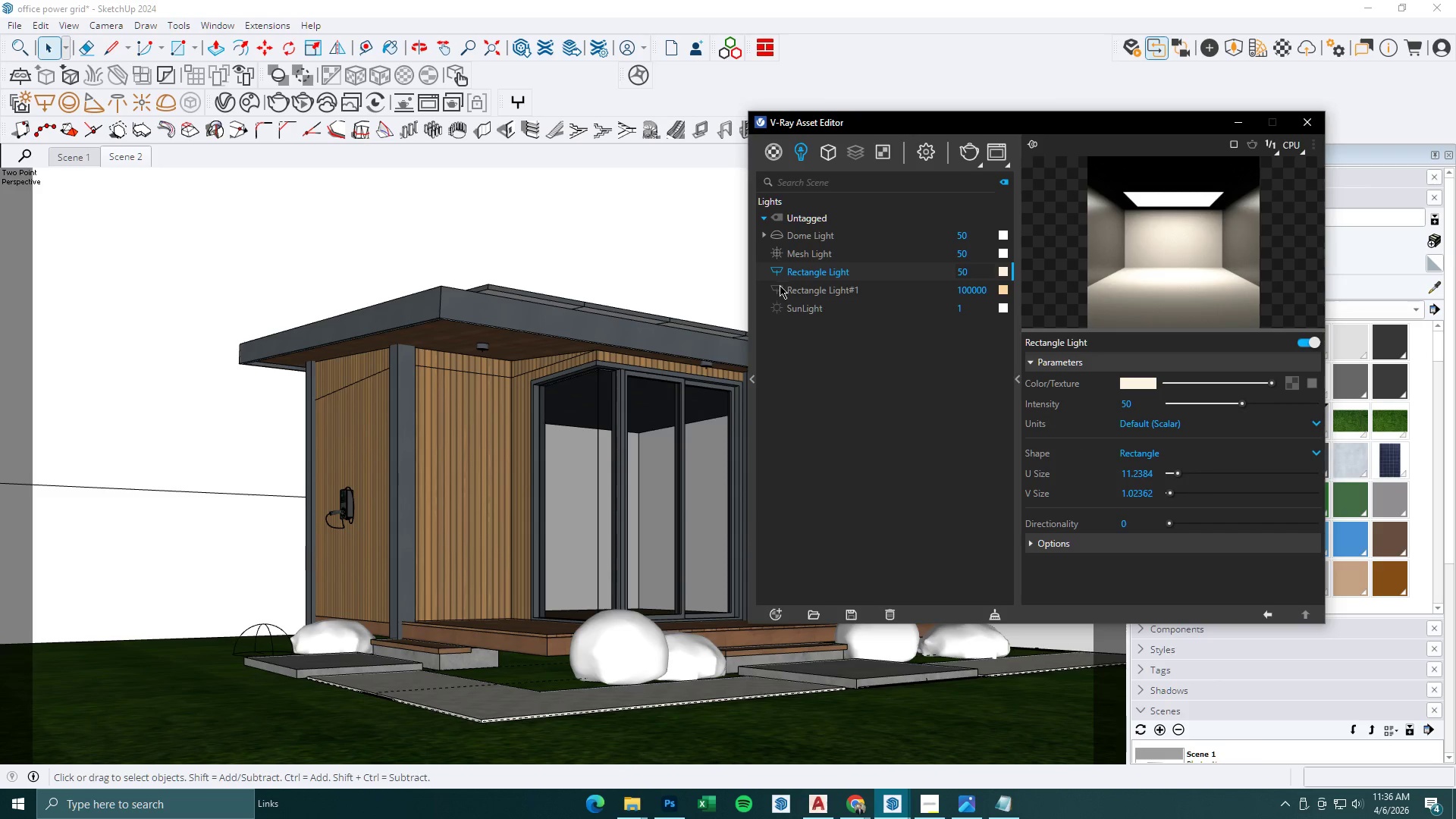 
double_click([780, 287])
 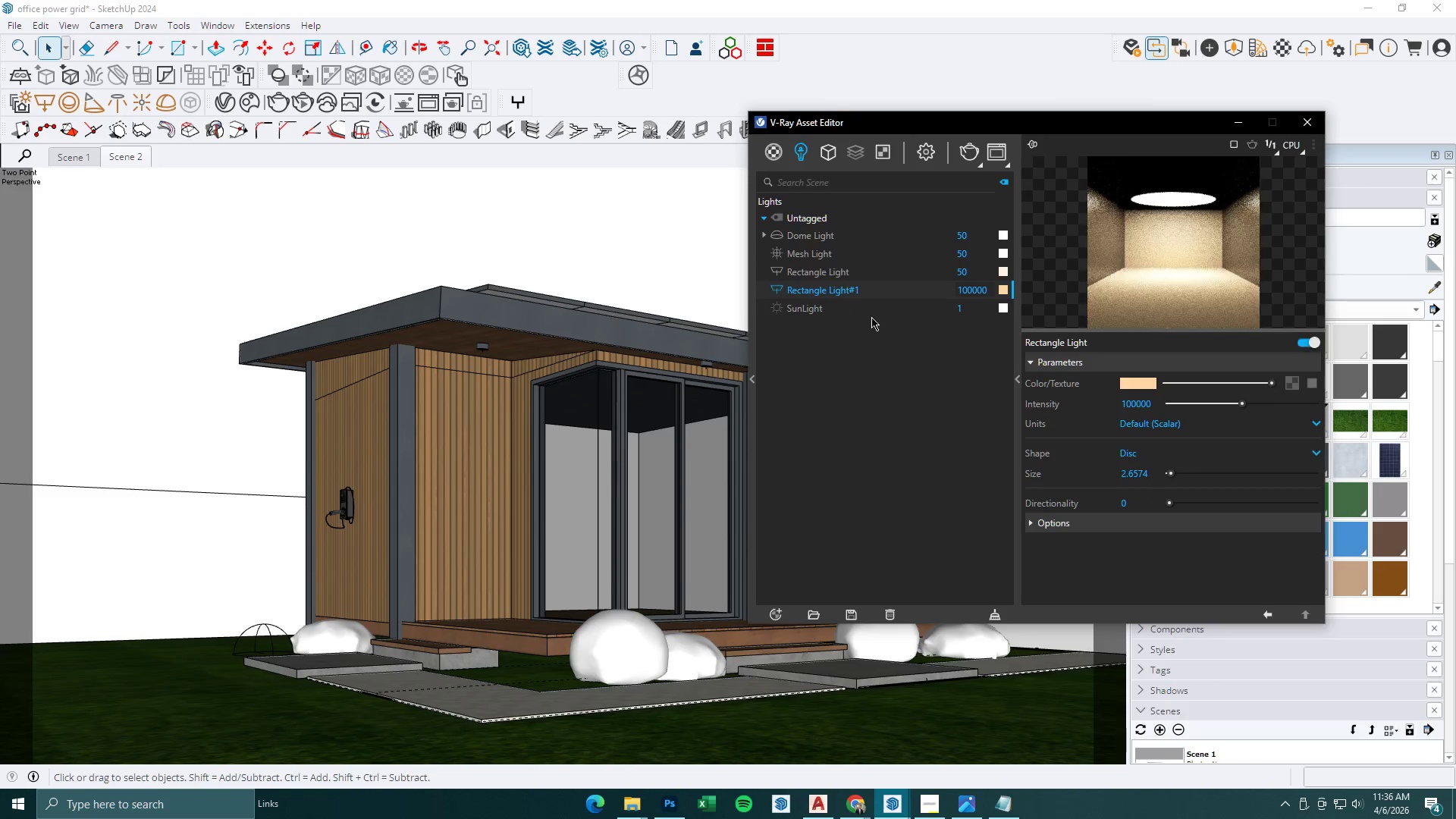 
mouse_move([967, 284])
 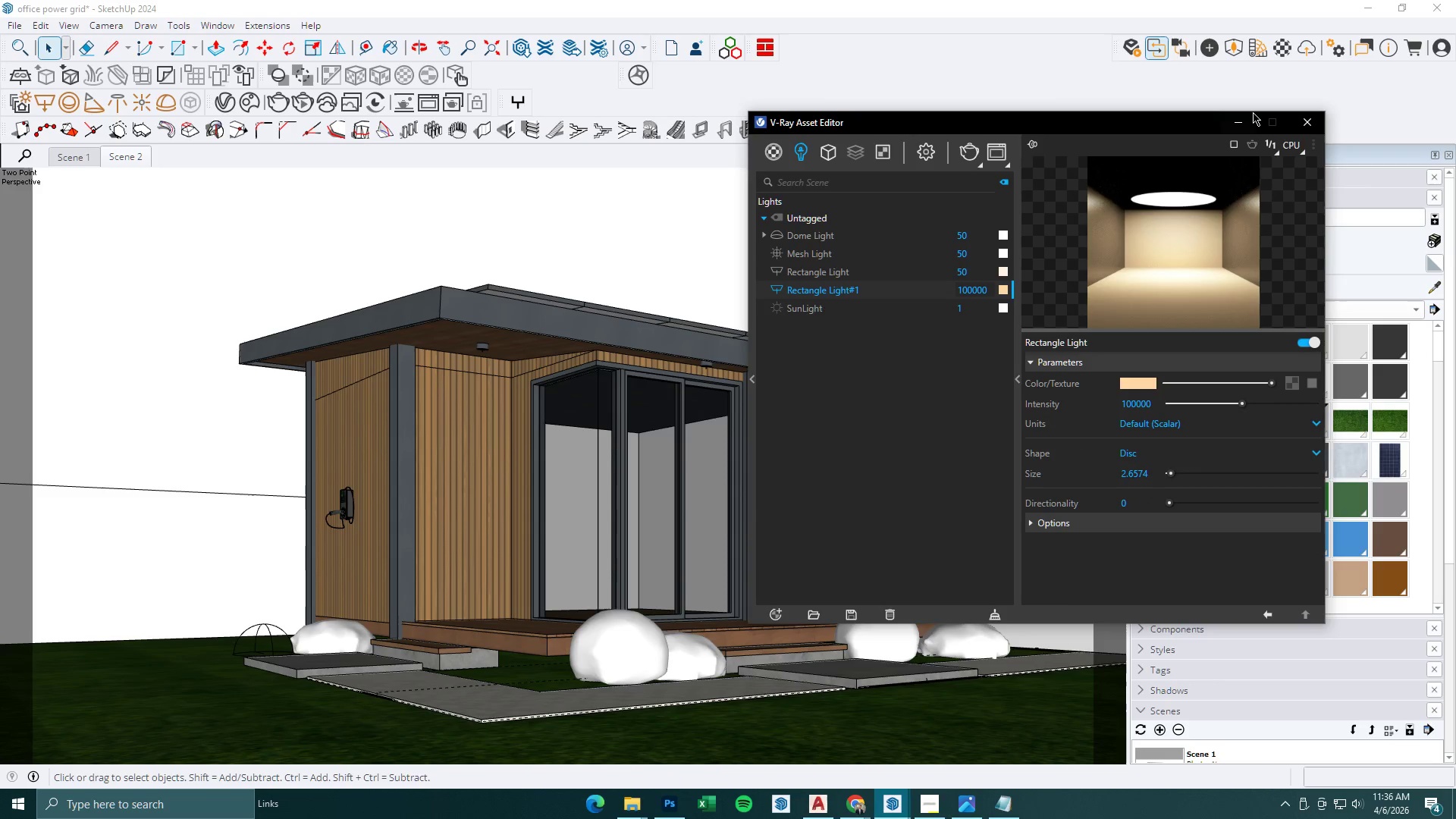 
left_click([1253, 112])
 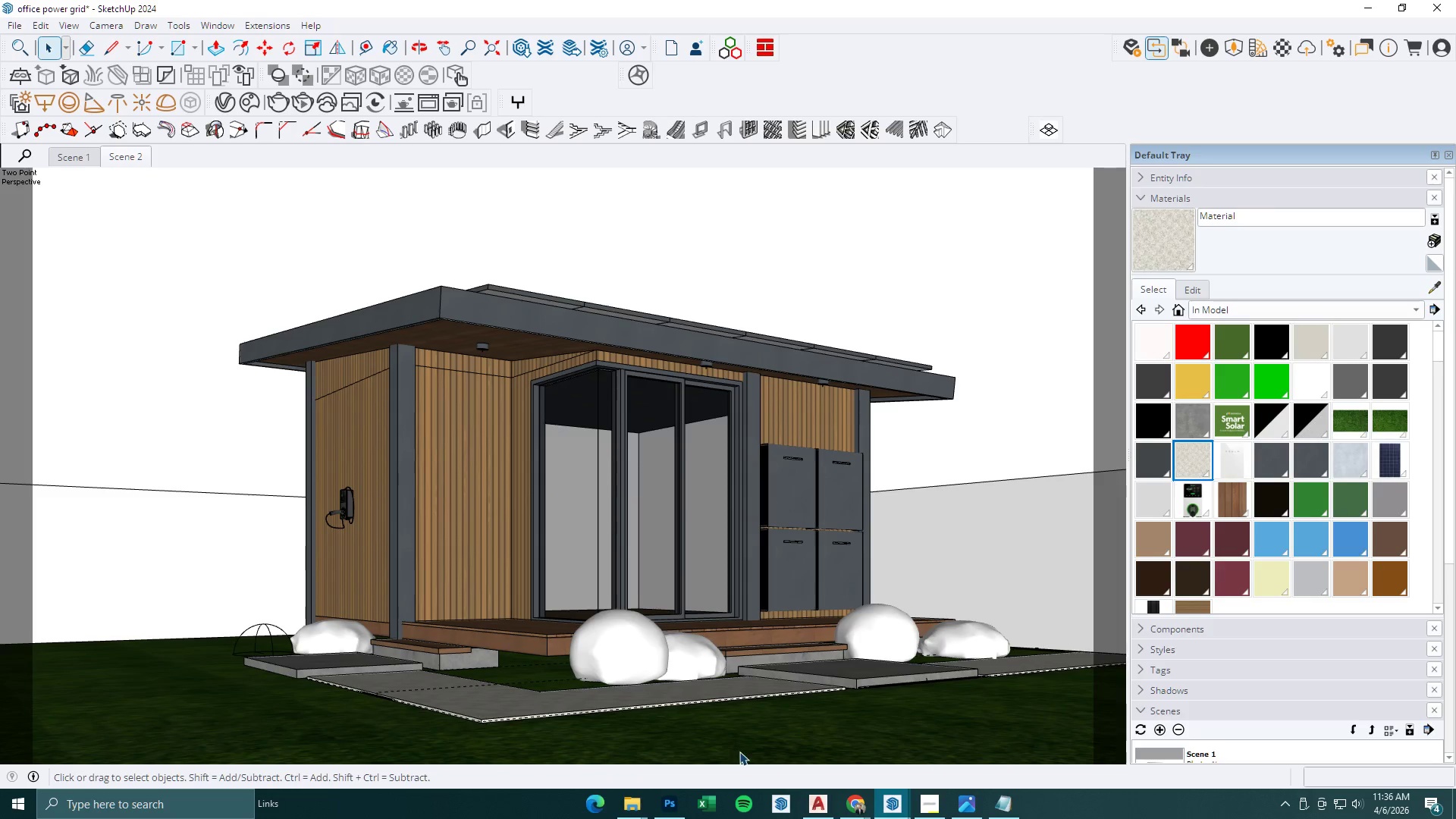 
left_click([880, 802])
 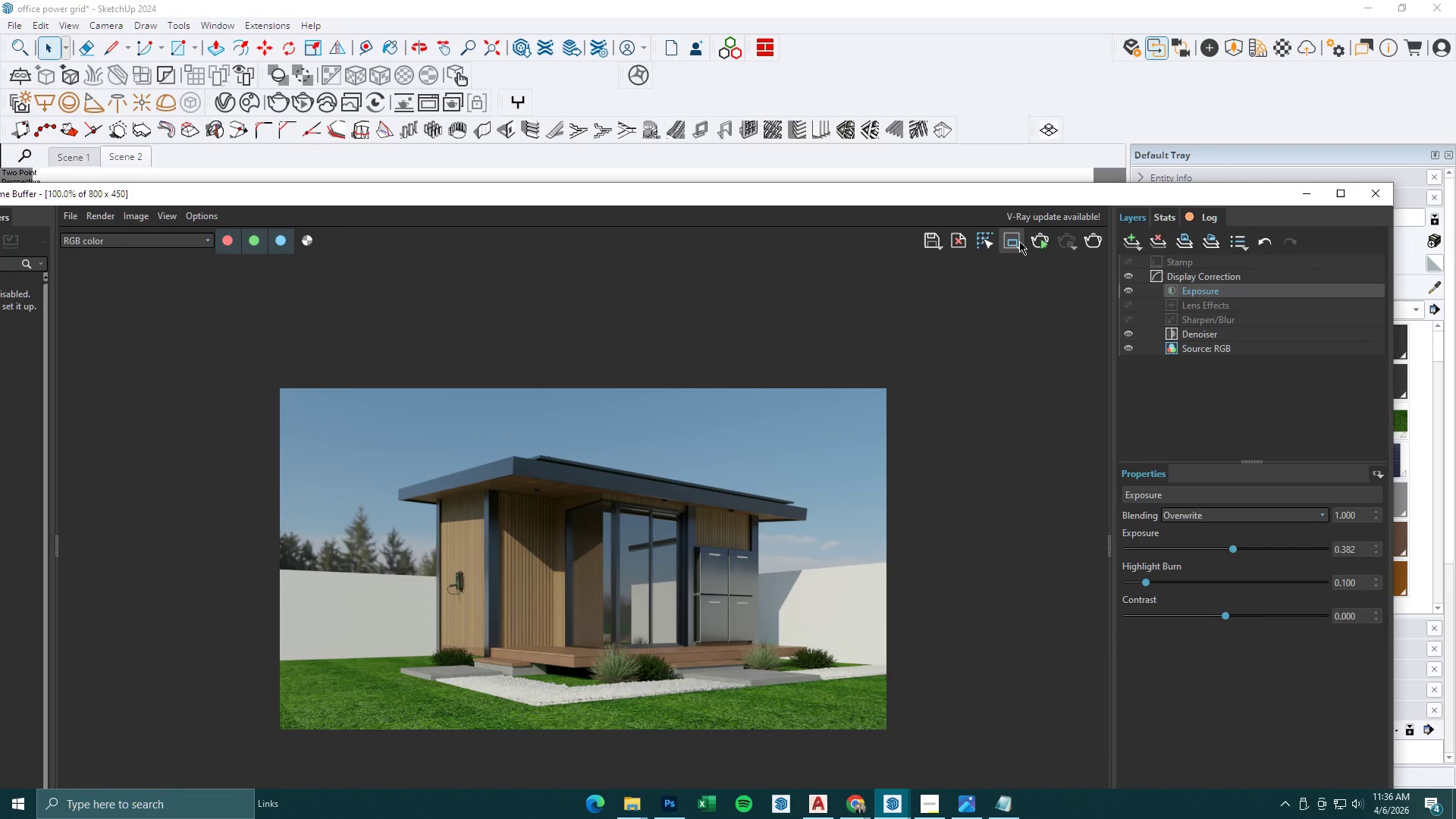 
left_click_drag(start_coordinate=[693, 533], to_coordinate=[774, 629])
 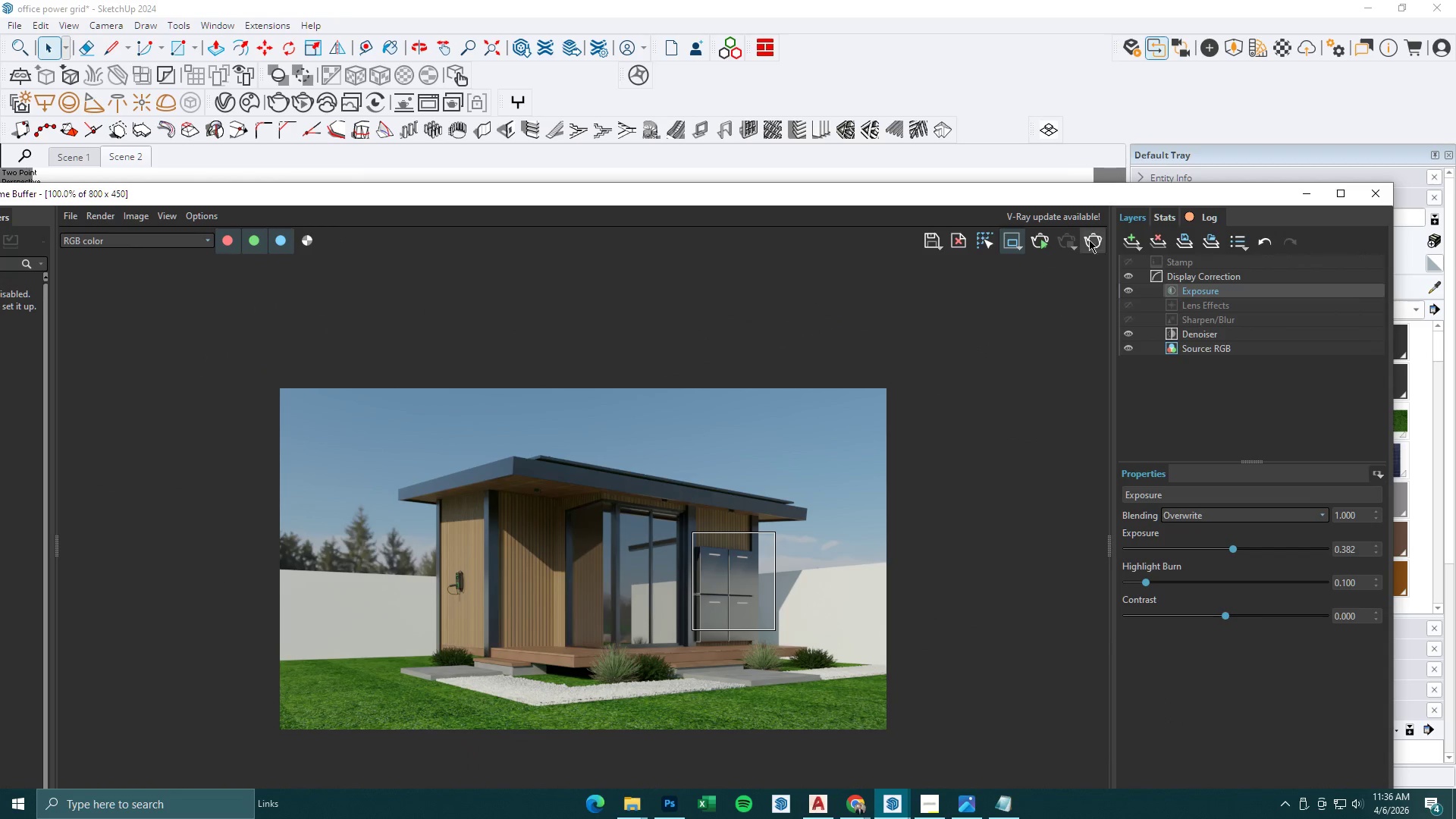 
left_click([1090, 240])
 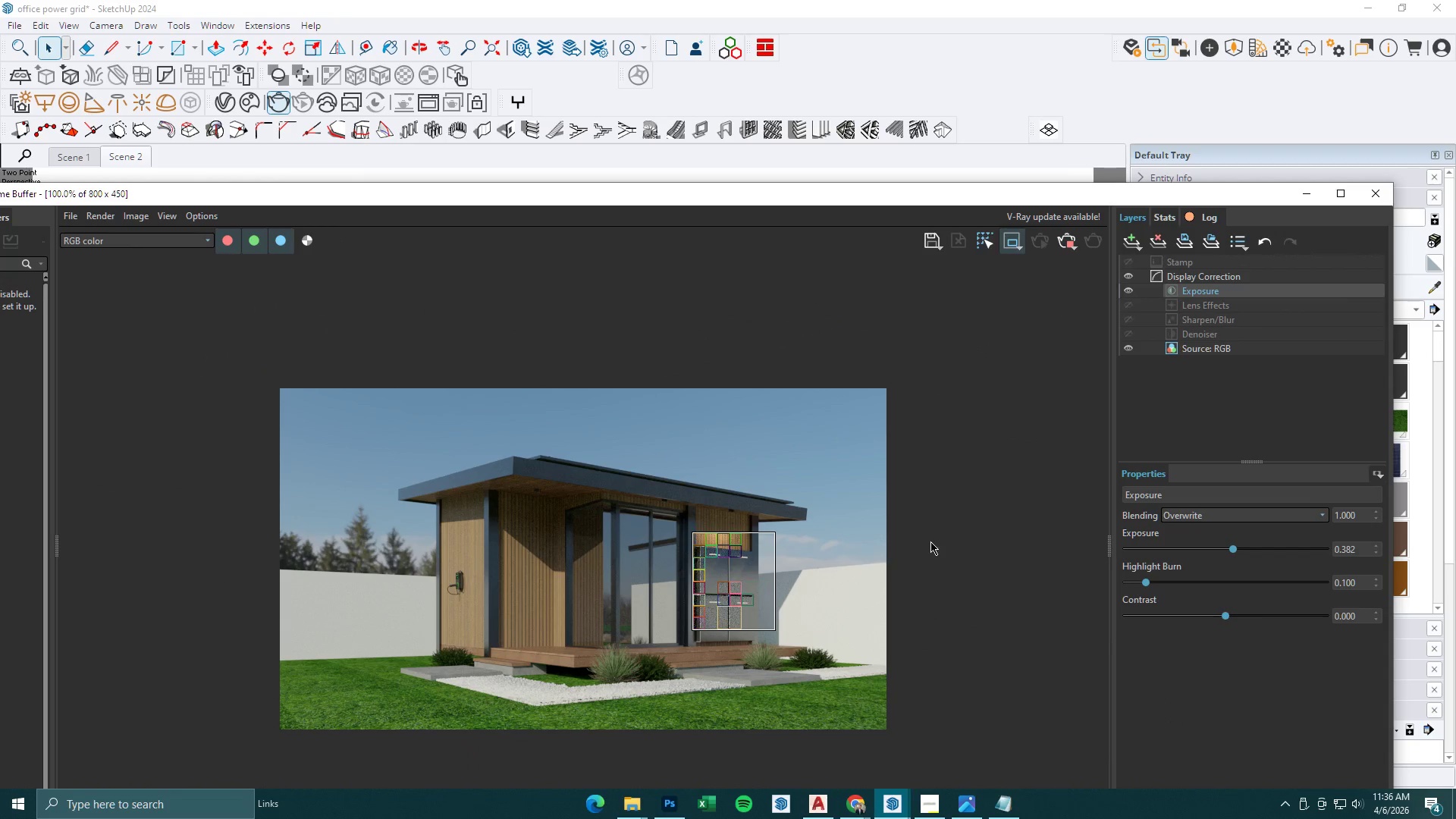 
left_click_drag(start_coordinate=[626, 466], to_coordinate=[791, 543])
 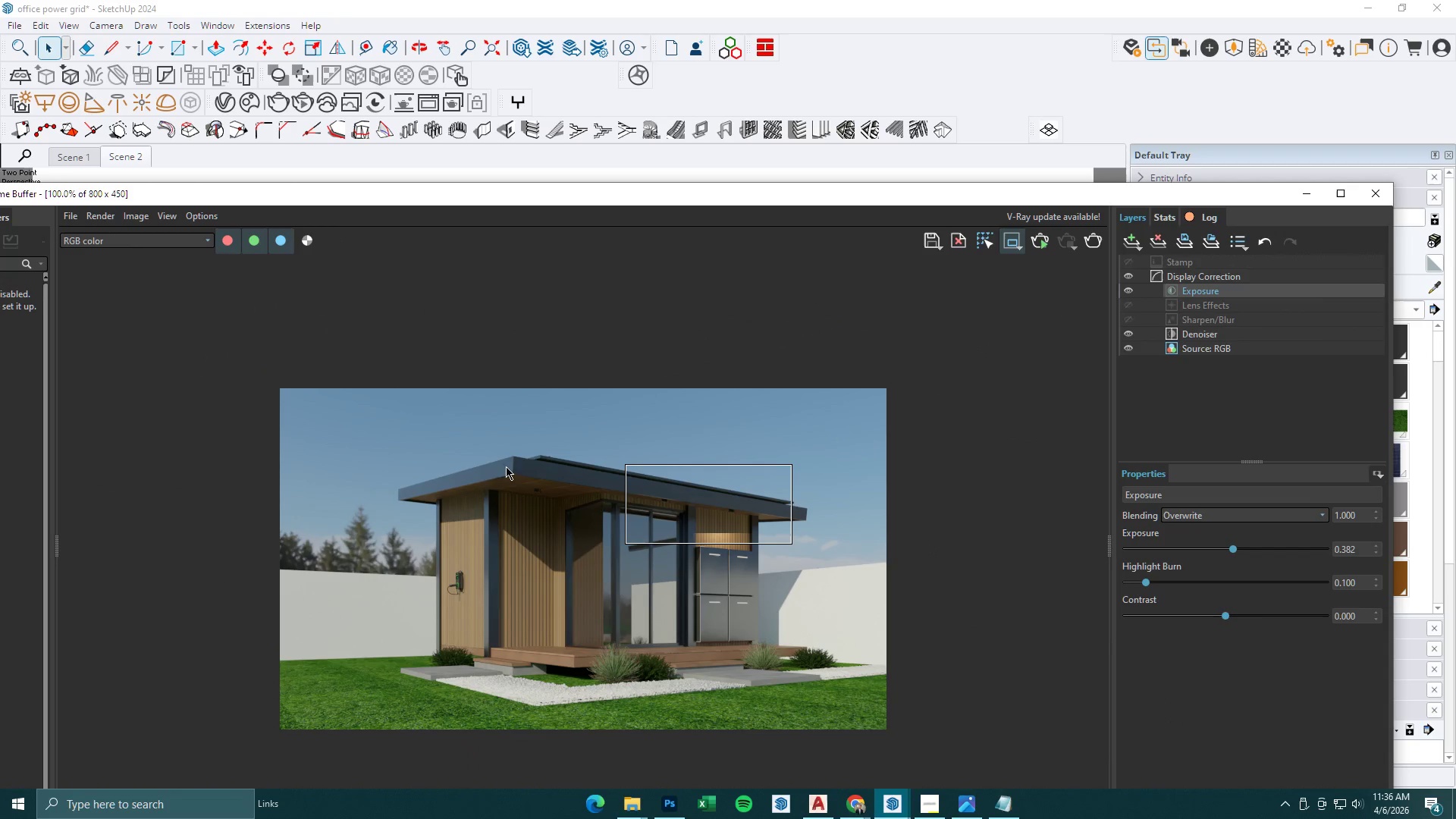 
left_click_drag(start_coordinate=[483, 465], to_coordinate=[812, 560])
 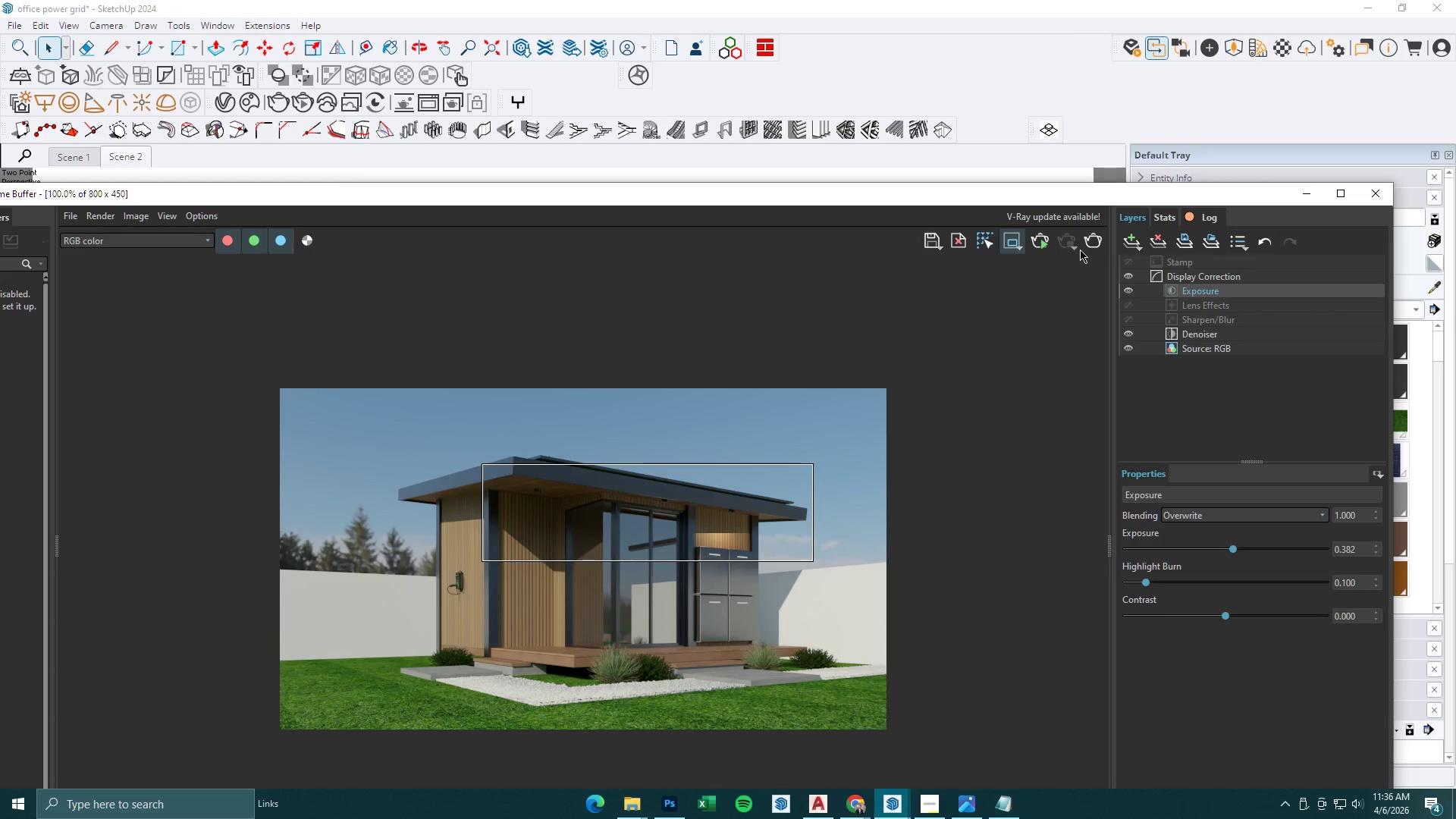 
left_click([1091, 243])
 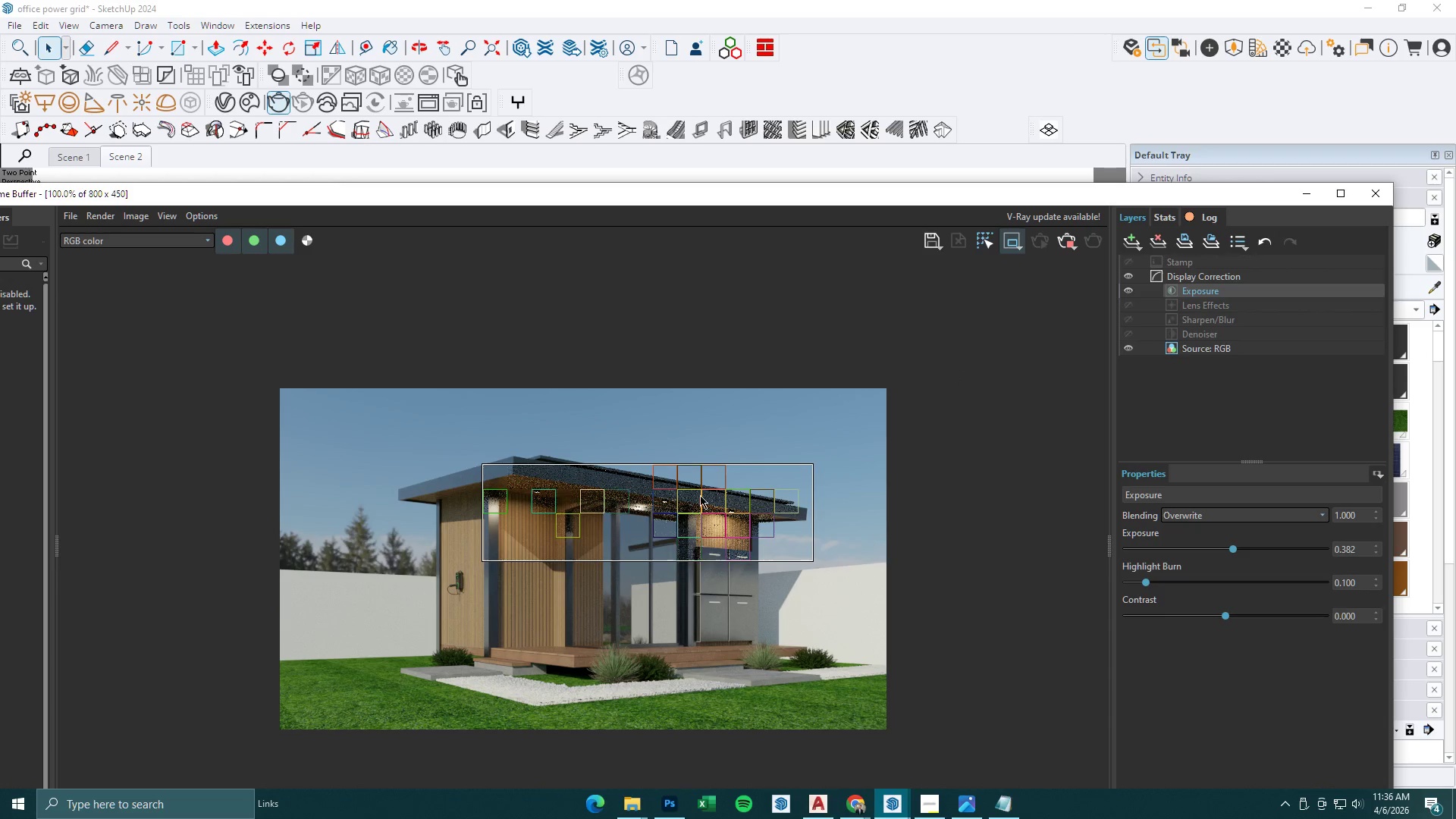 
wait(10.17)
 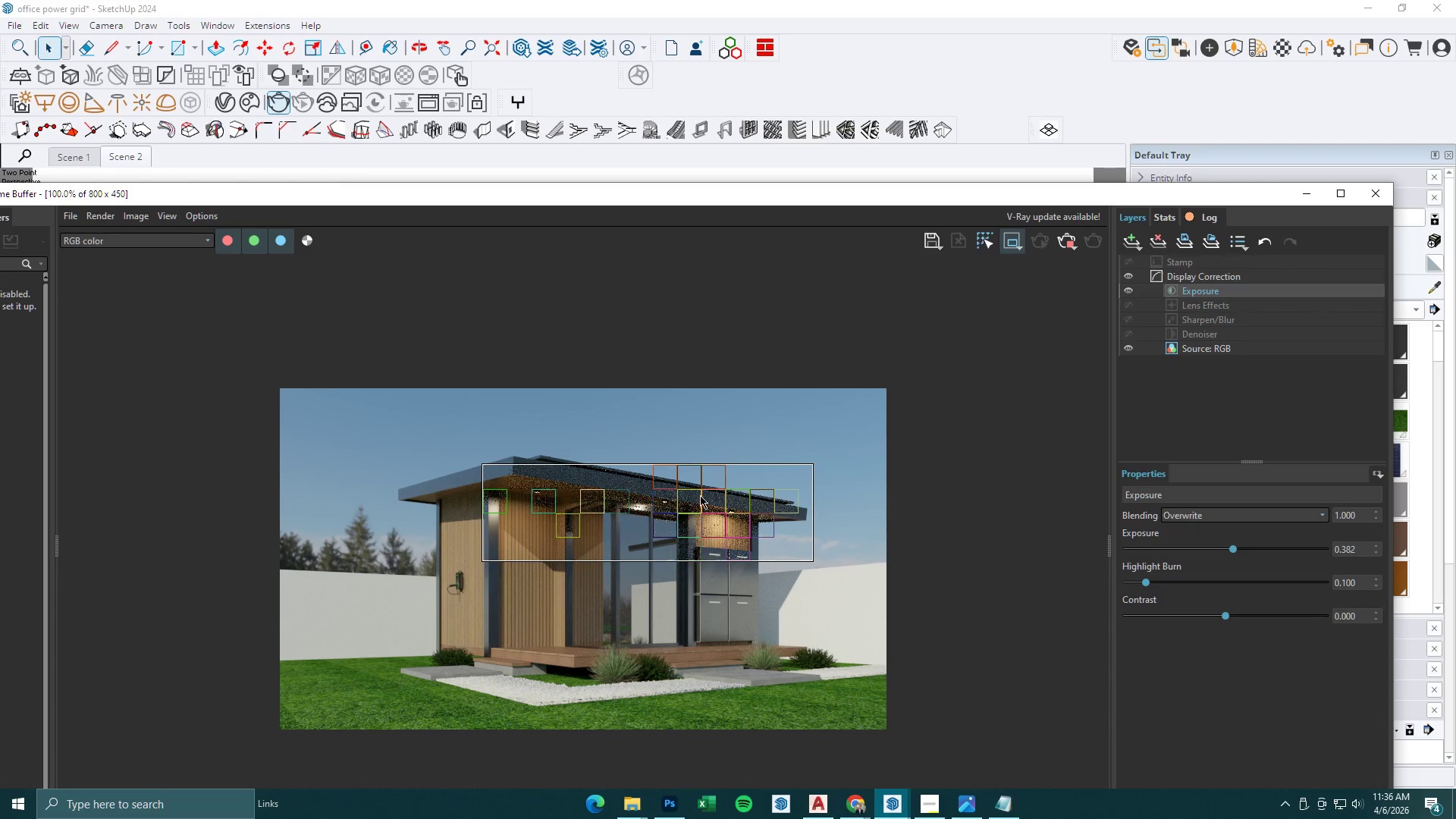 
scroll: coordinate [610, 504], scroll_direction: up, amount: 1.0
 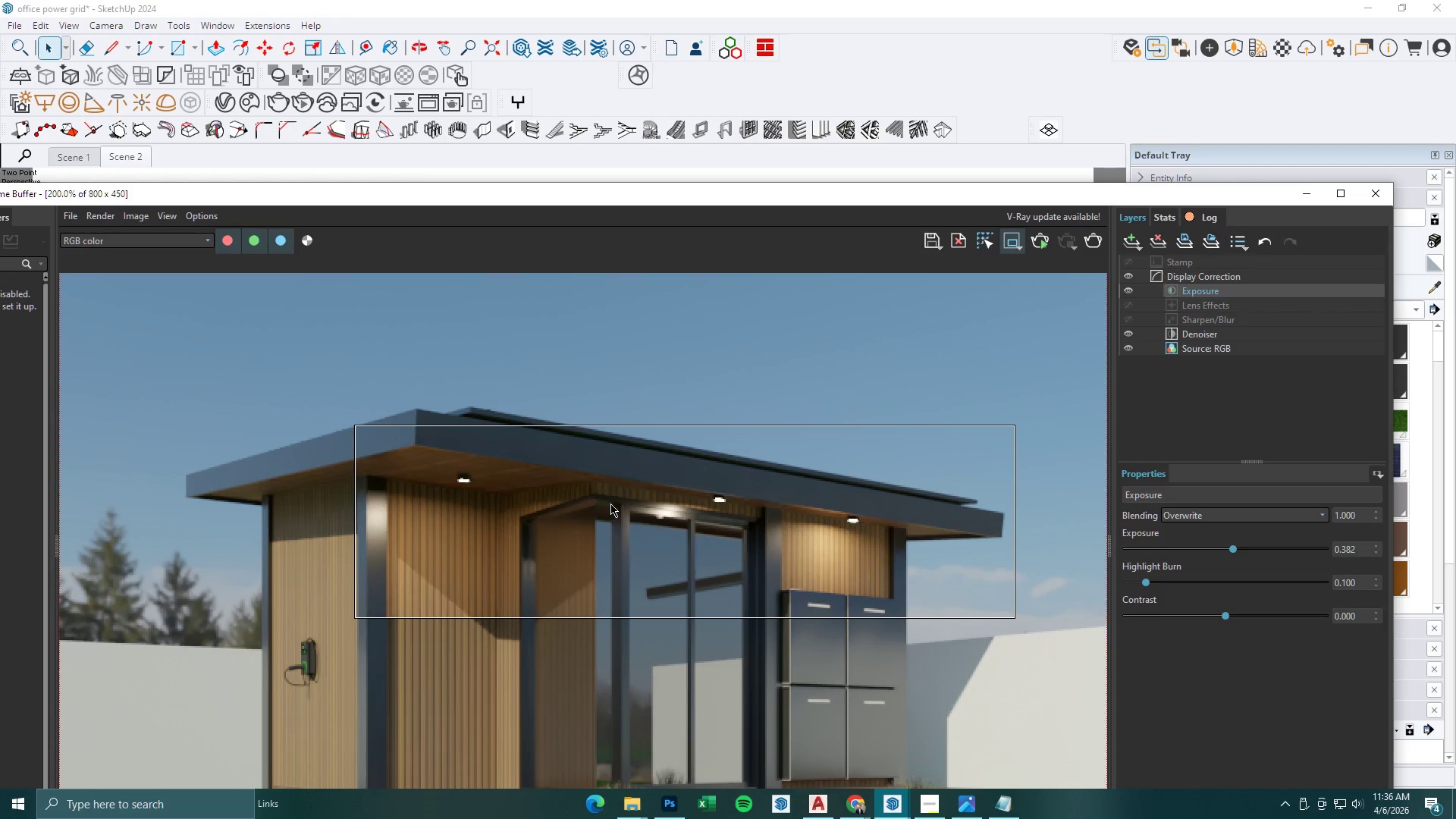 
scroll: coordinate [610, 504], scroll_direction: down, amount: 1.0
 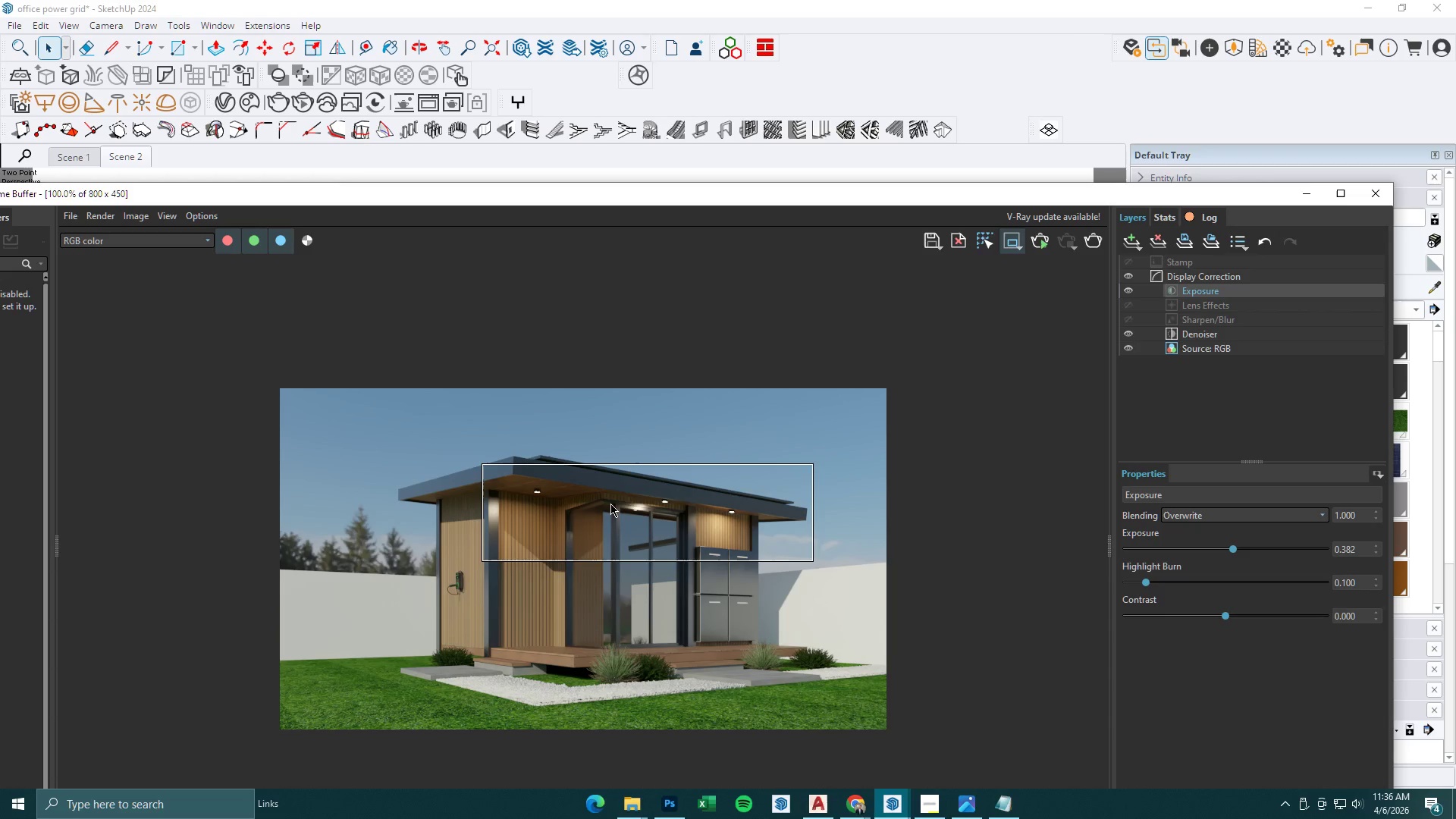 
scroll: coordinate [610, 504], scroll_direction: up, amount: 1.0
 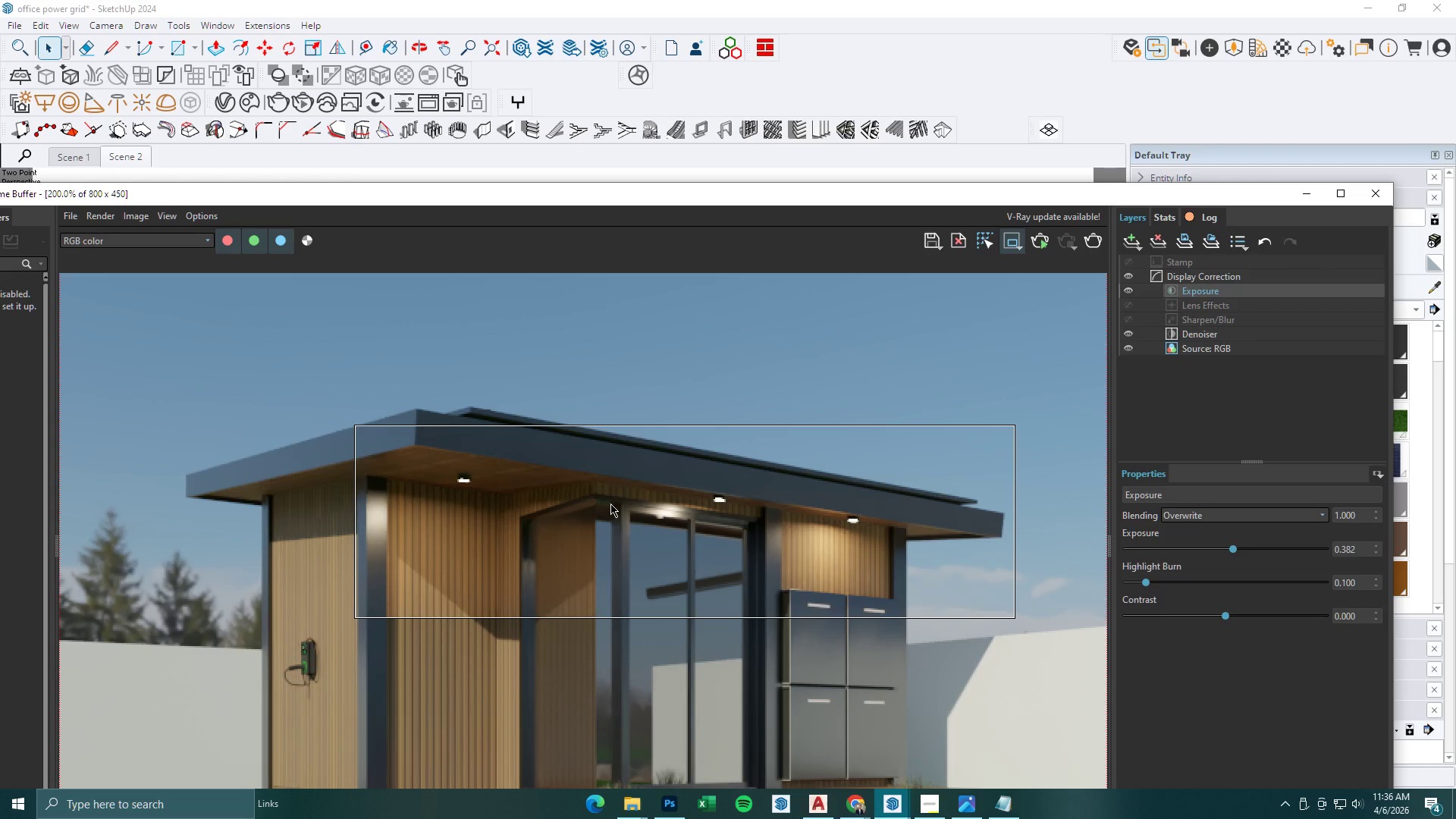 
scroll: coordinate [610, 504], scroll_direction: down, amount: 1.0
 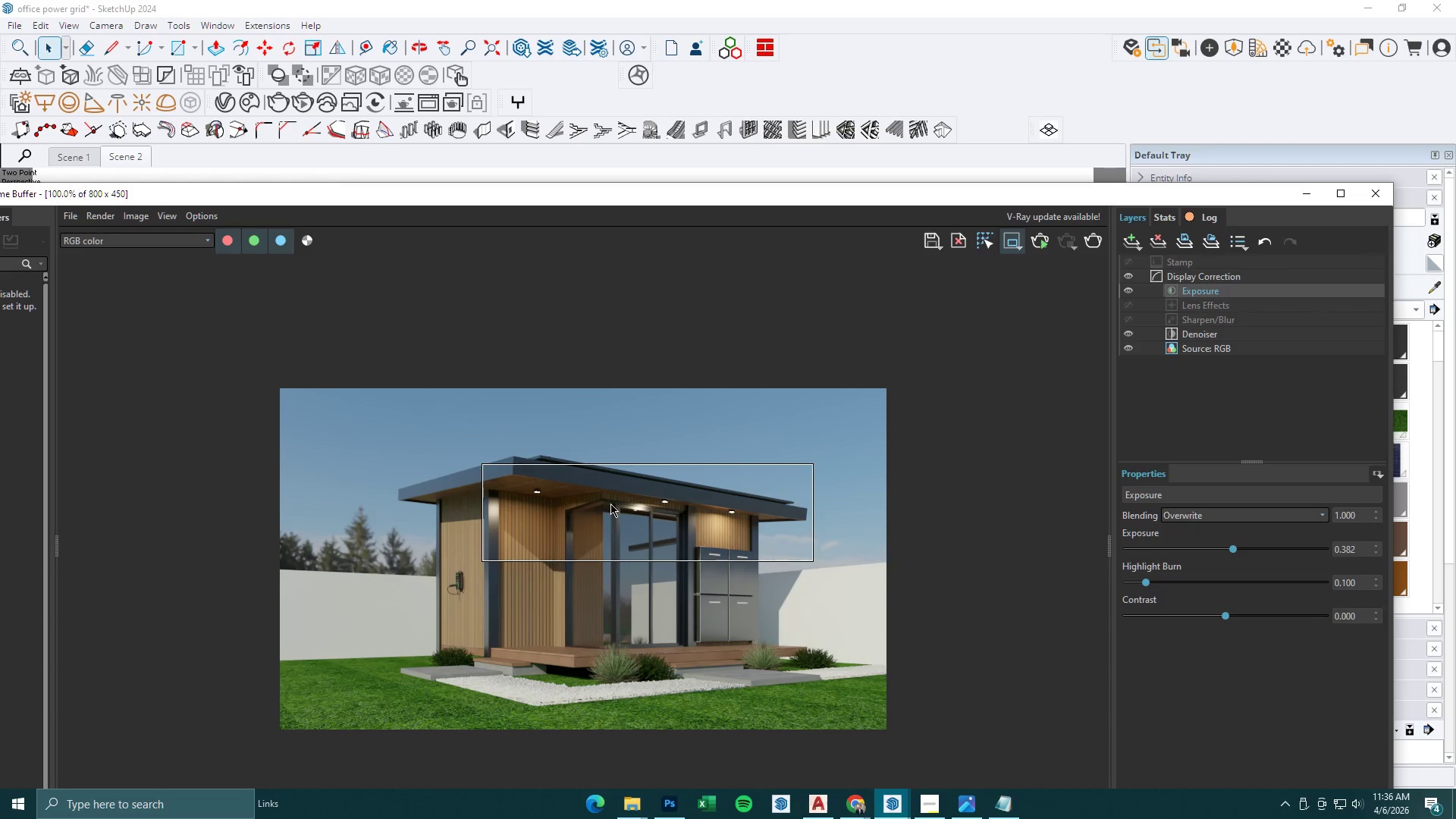 
scroll: coordinate [610, 504], scroll_direction: none, amount: 0.0
 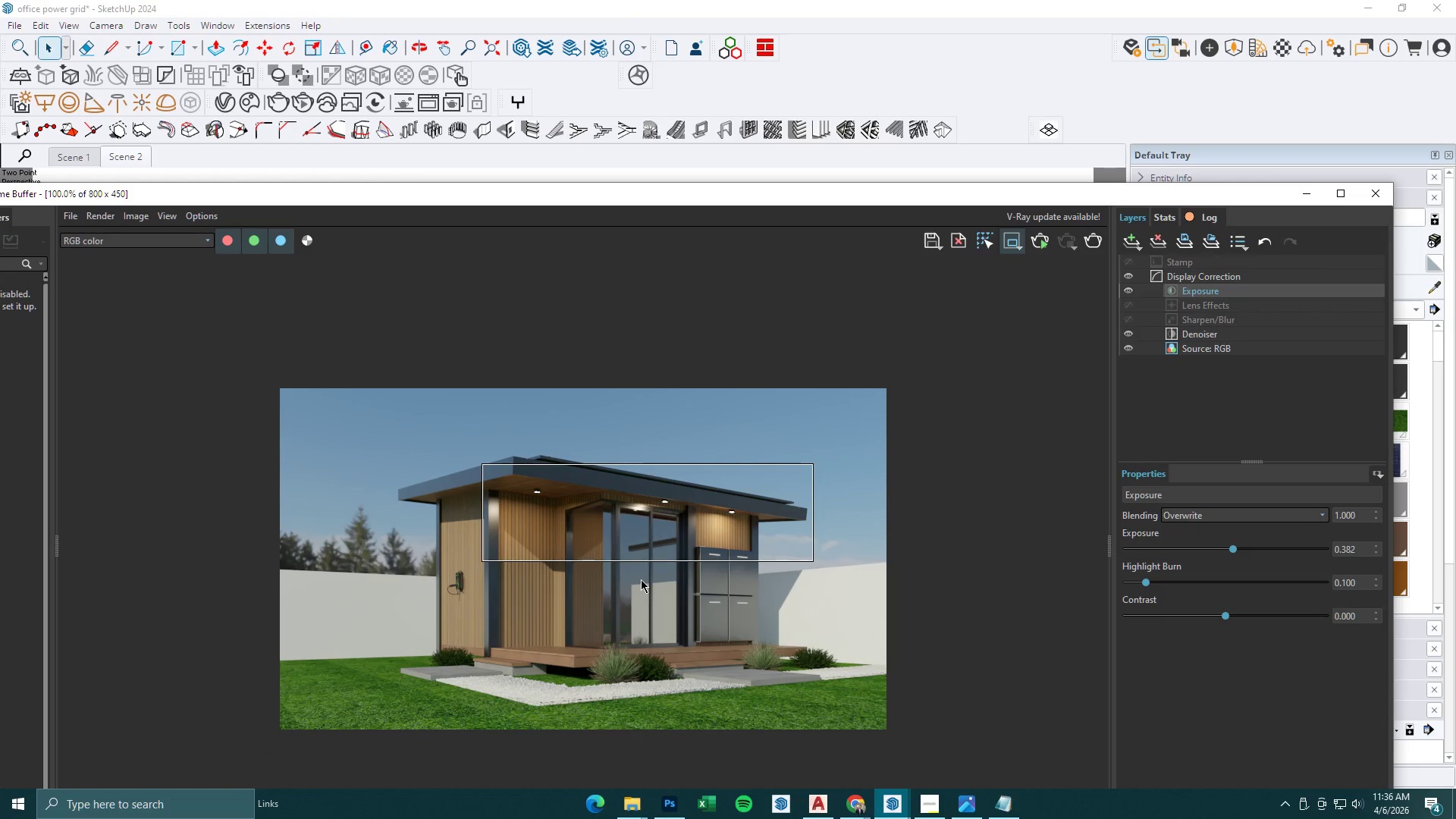 
scroll: coordinate [644, 595], scroll_direction: up, amount: 1.0
 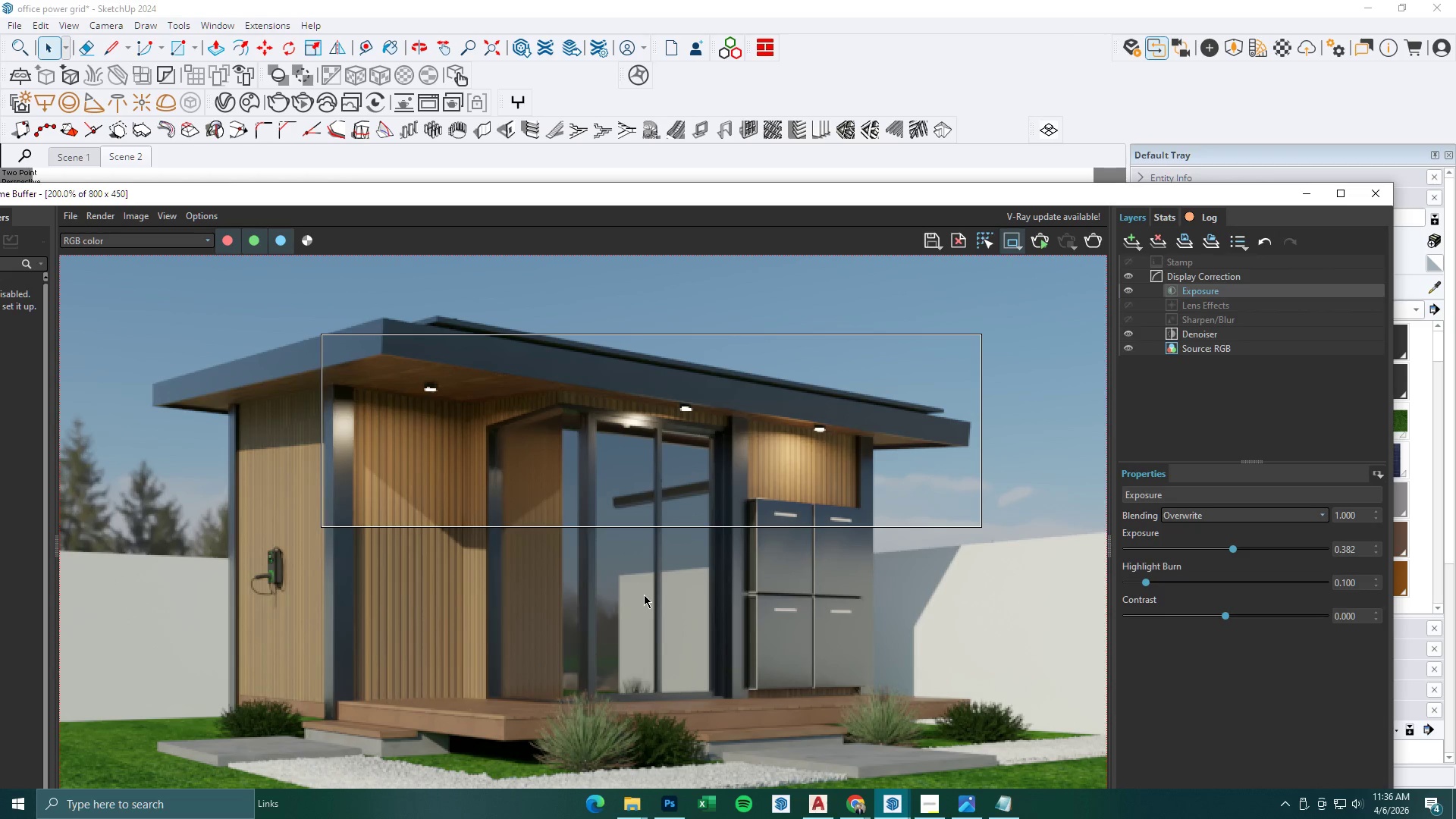 
scroll: coordinate [644, 595], scroll_direction: down, amount: 1.0
 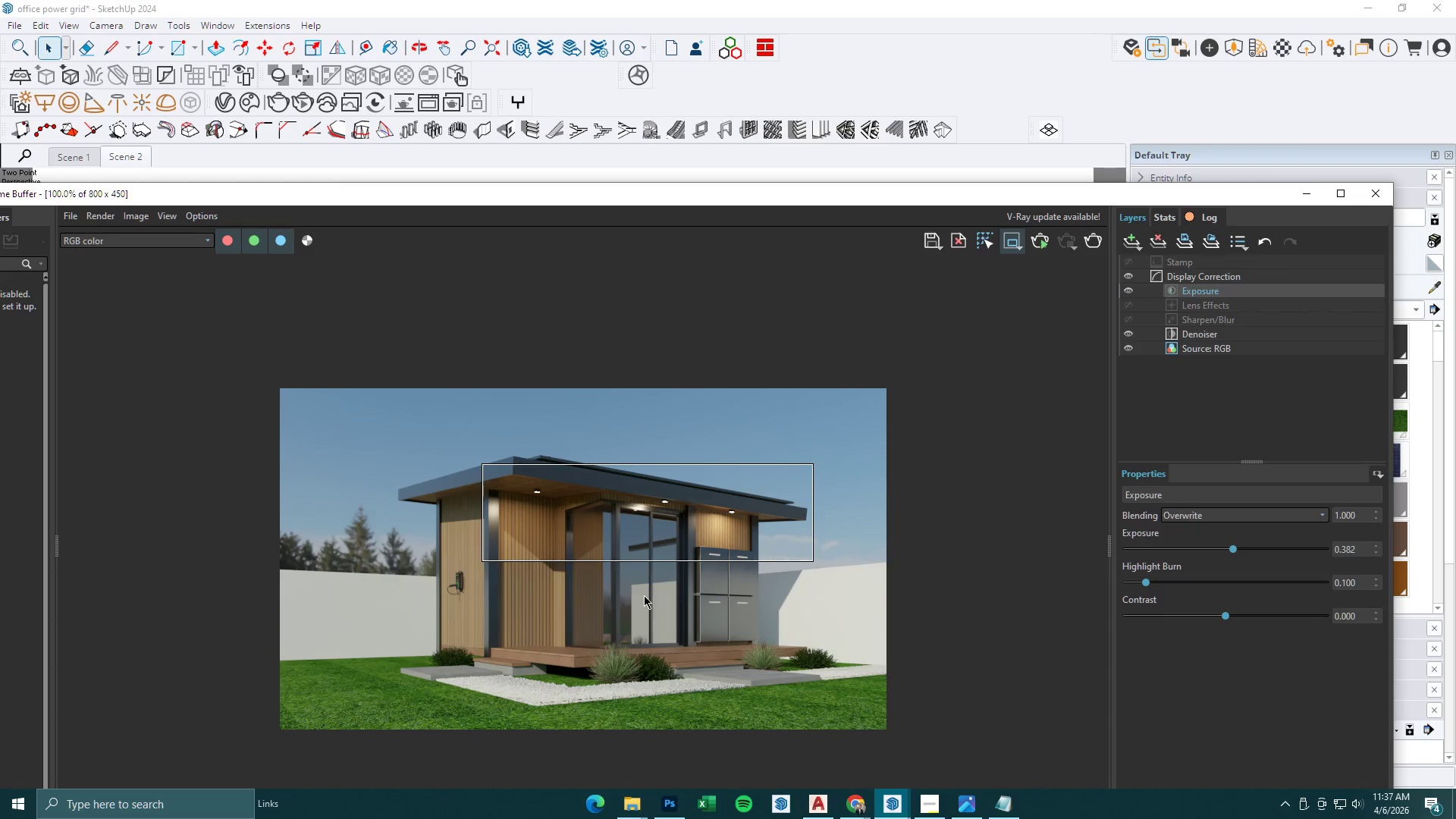 
scroll: coordinate [640, 595], scroll_direction: up, amount: 1.0
 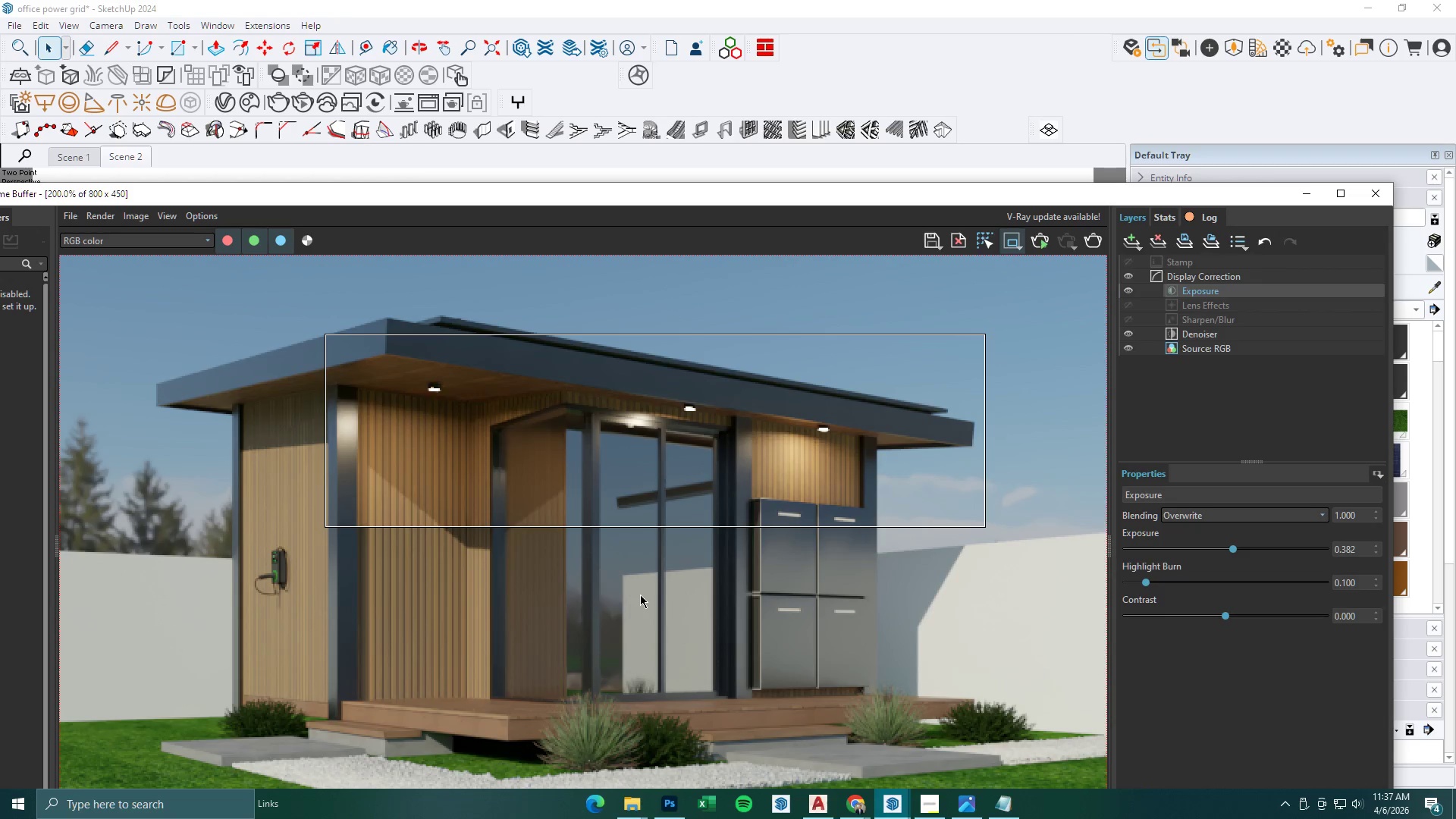 
scroll: coordinate [640, 595], scroll_direction: down, amount: 1.0
 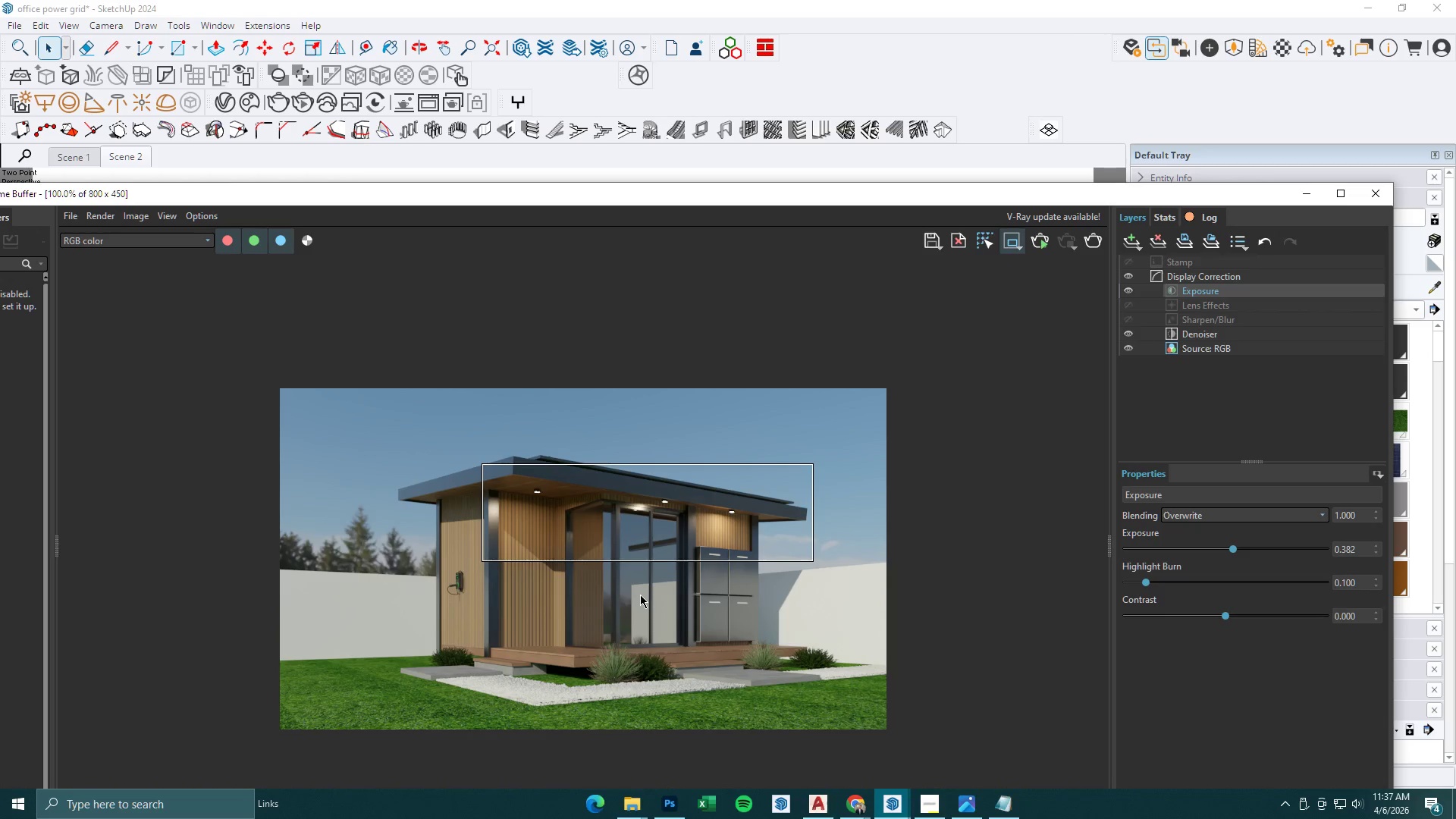 
scroll: coordinate [640, 595], scroll_direction: up, amount: 1.0
 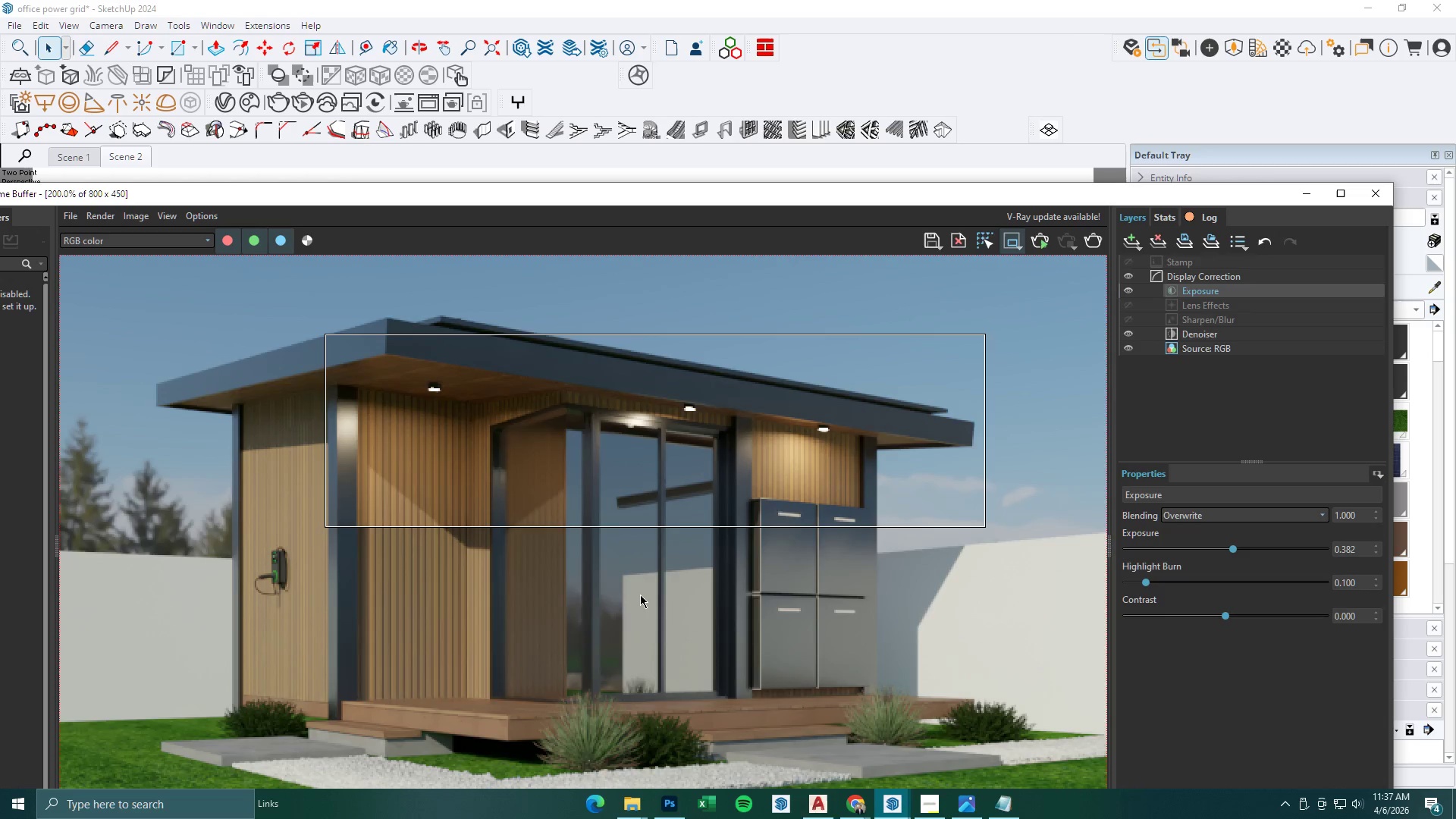 
scroll: coordinate [640, 595], scroll_direction: down, amount: 1.0
 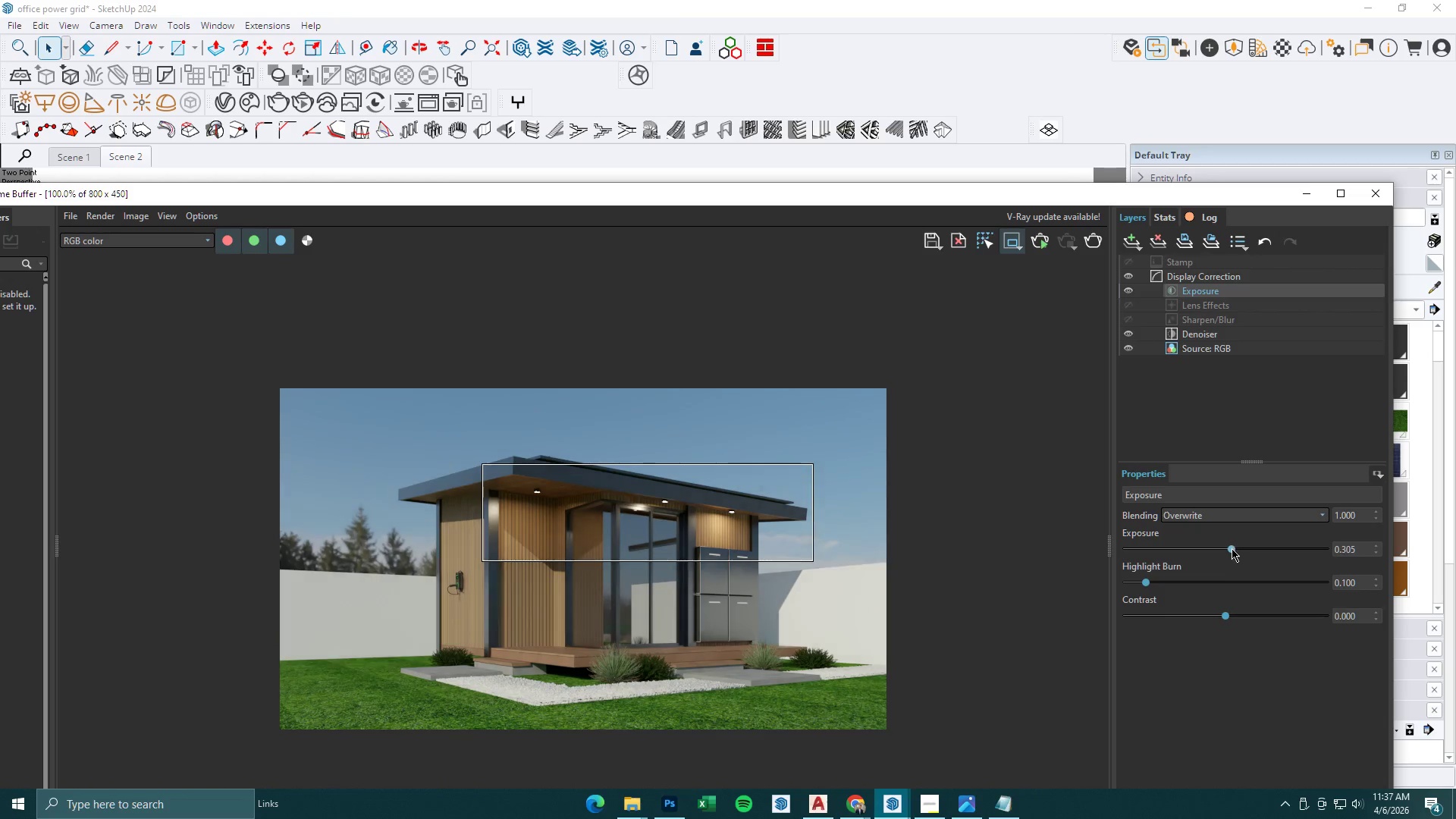 
scroll: coordinate [688, 536], scroll_direction: up, amount: 1.0
 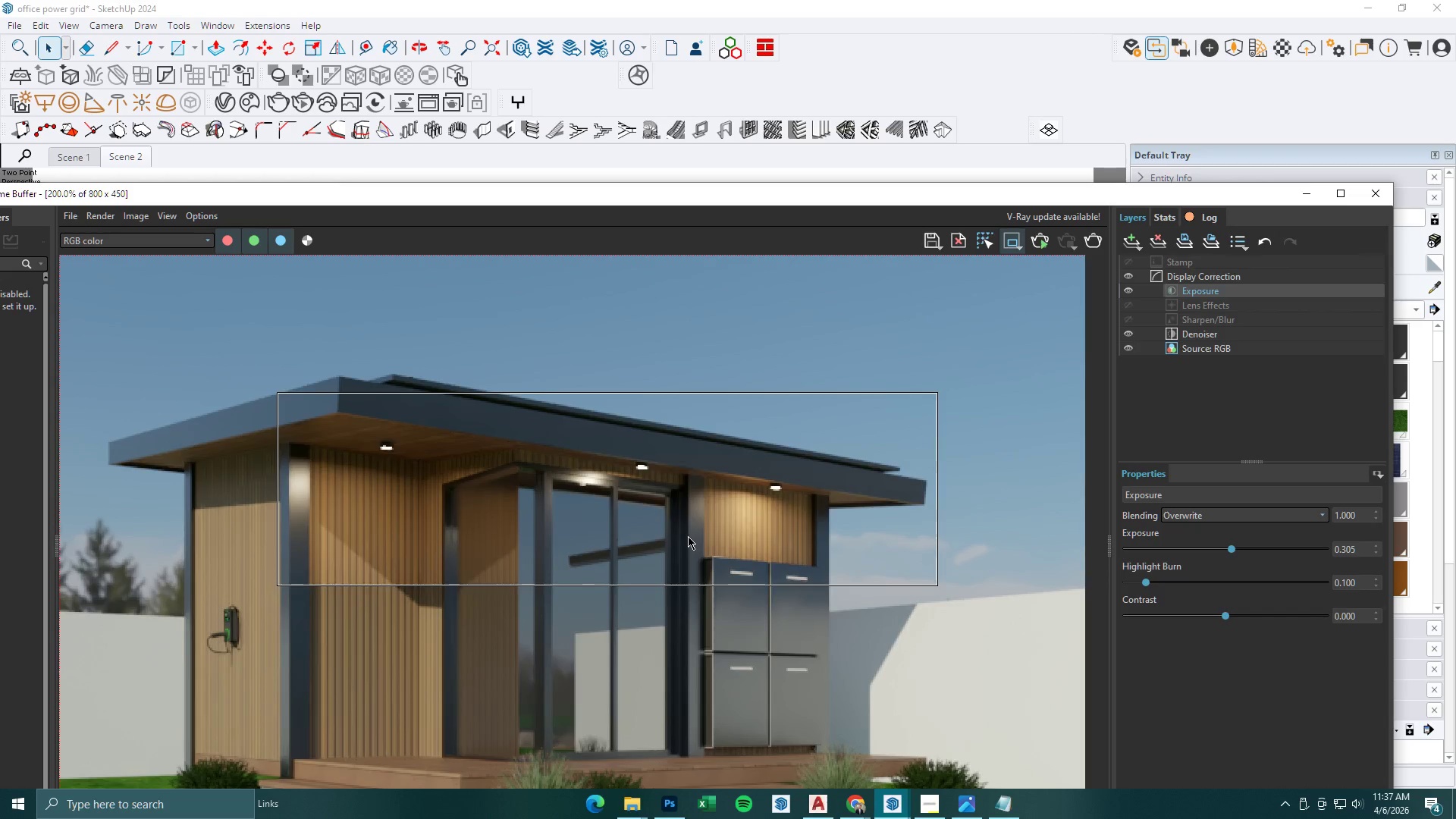 
scroll: coordinate [688, 536], scroll_direction: down, amount: 1.0
 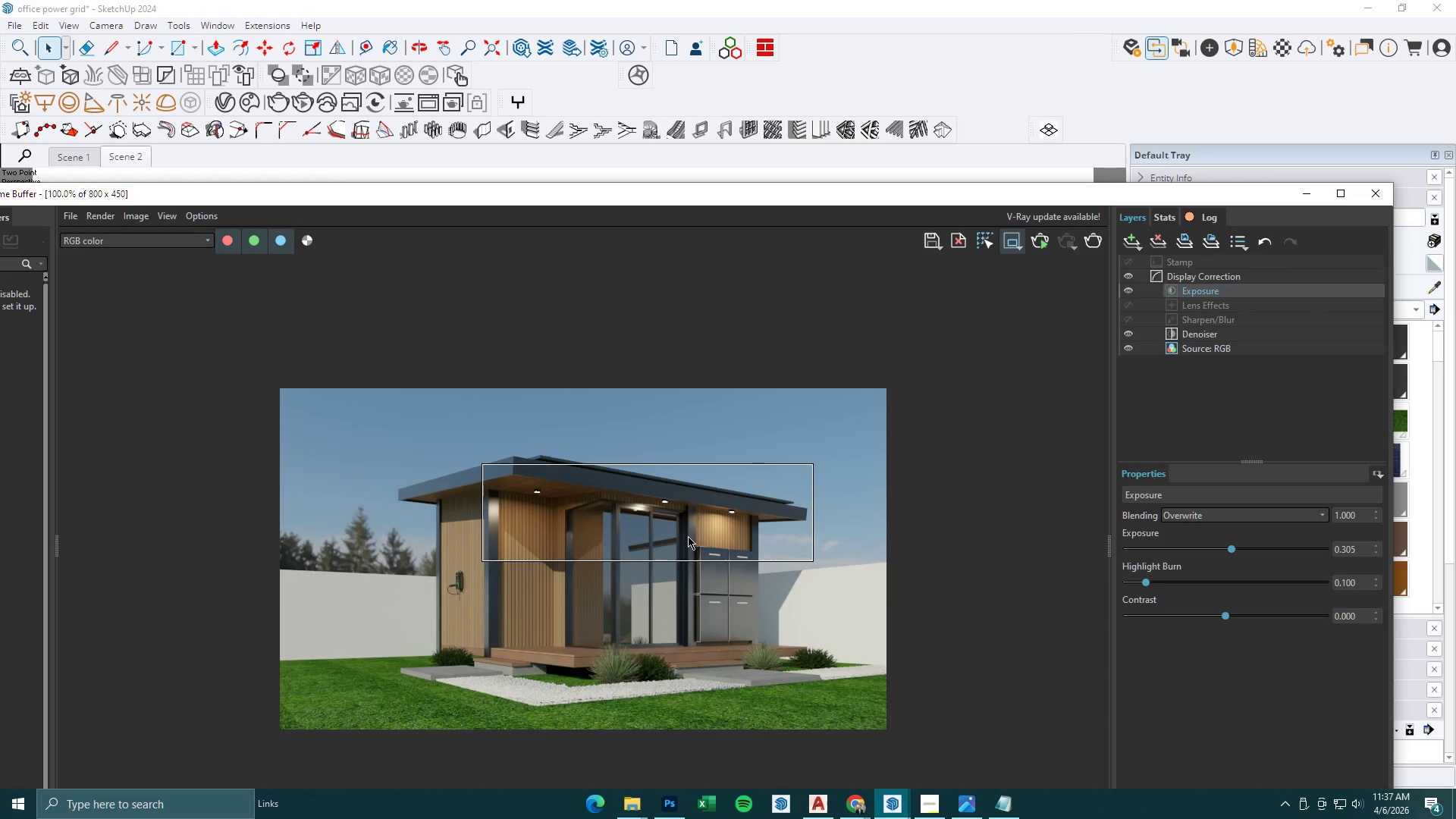 
scroll: coordinate [688, 536], scroll_direction: up, amount: 1.0
 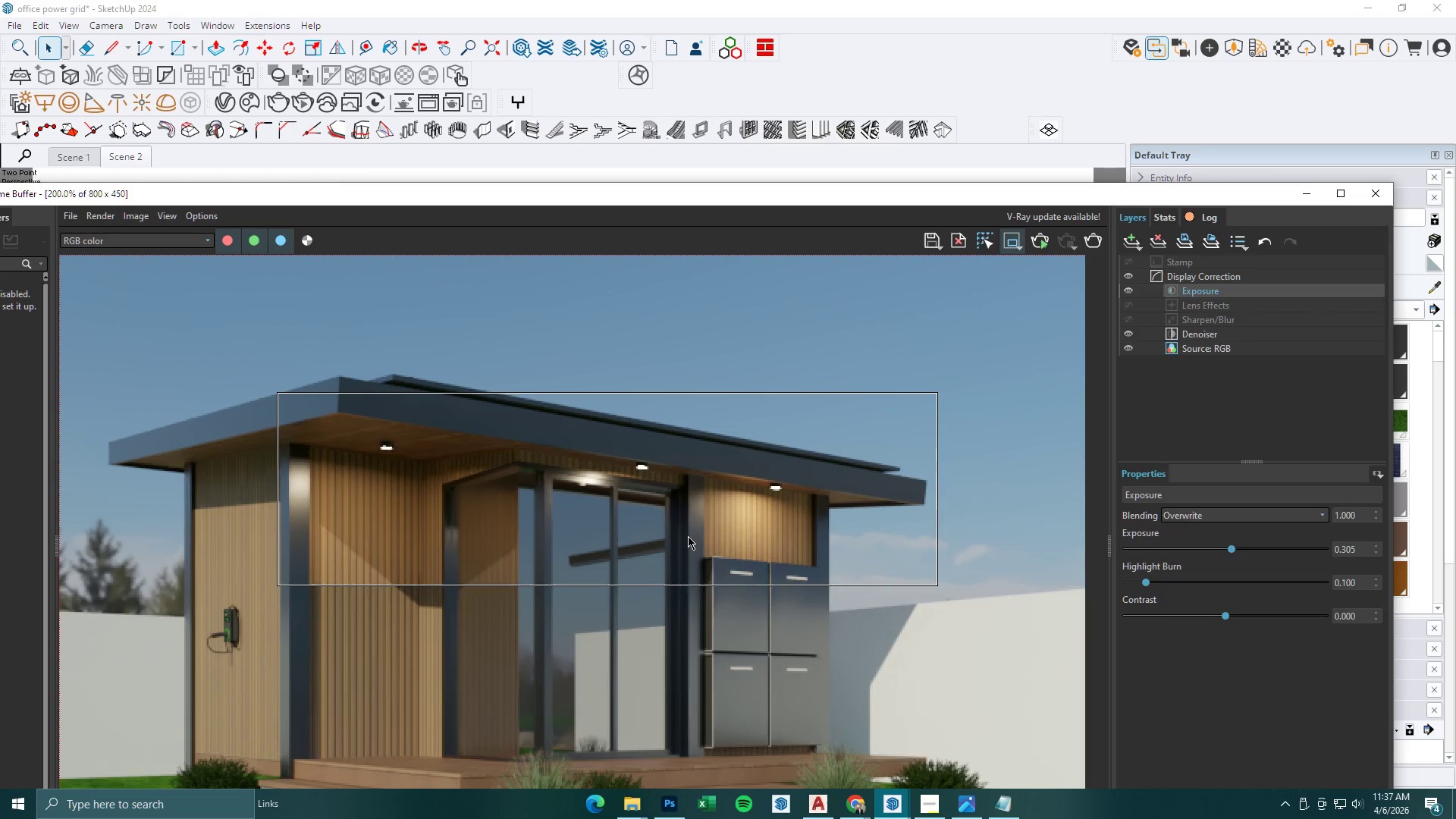 
scroll: coordinate [688, 536], scroll_direction: down, amount: 1.0
 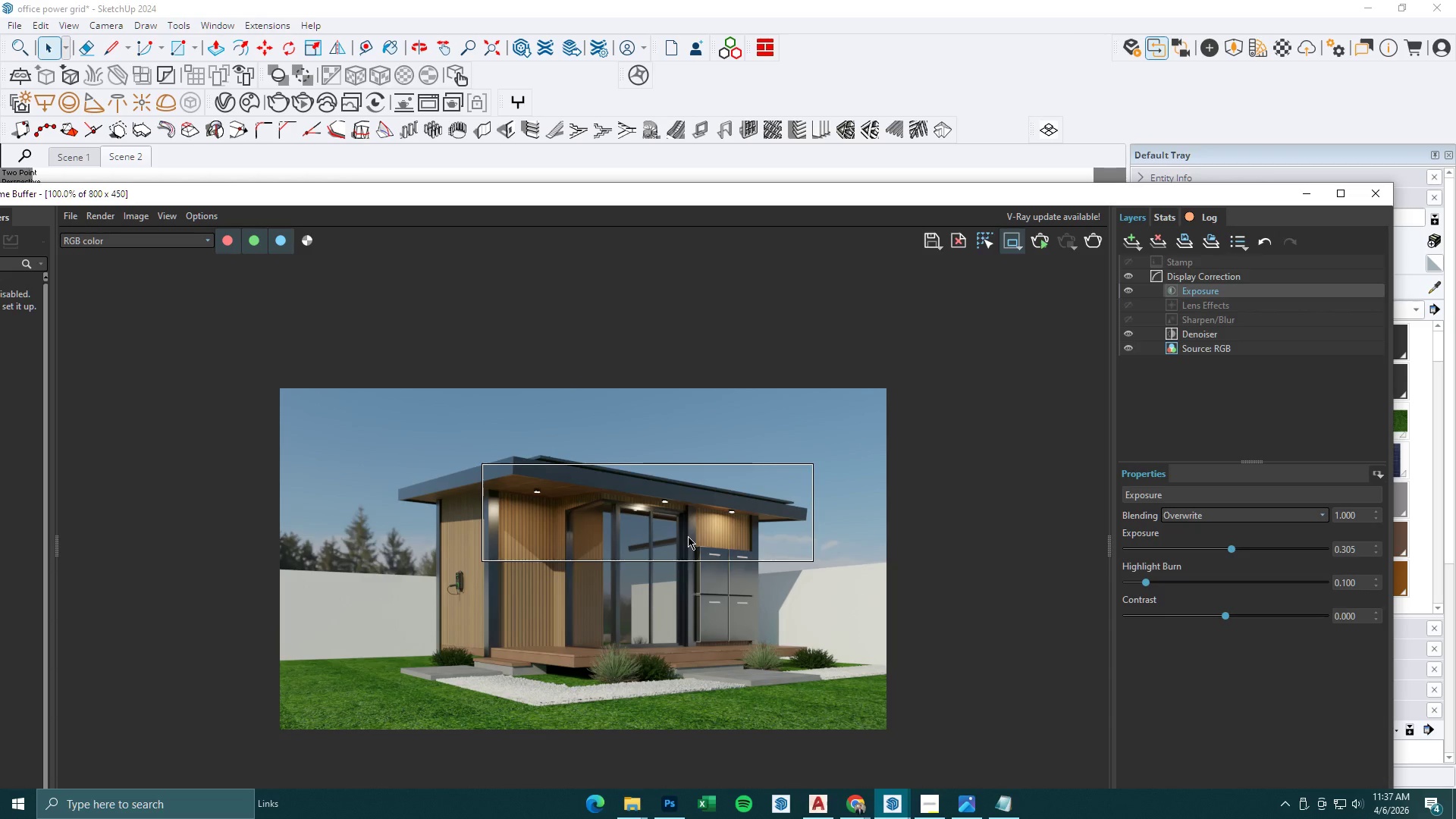 
scroll: coordinate [688, 536], scroll_direction: up, amount: 1.0
 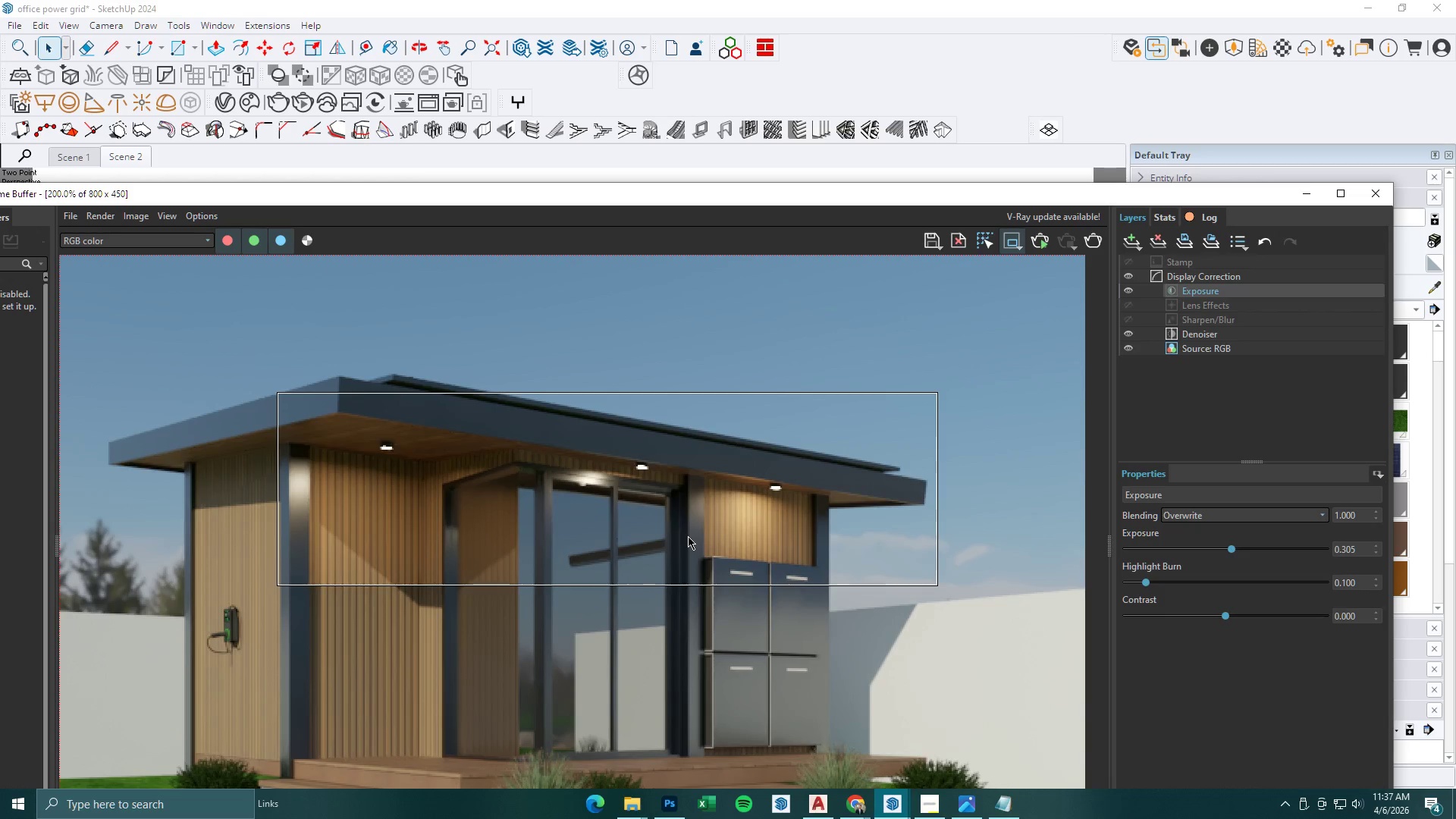 
scroll: coordinate [688, 536], scroll_direction: down, amount: 1.0
 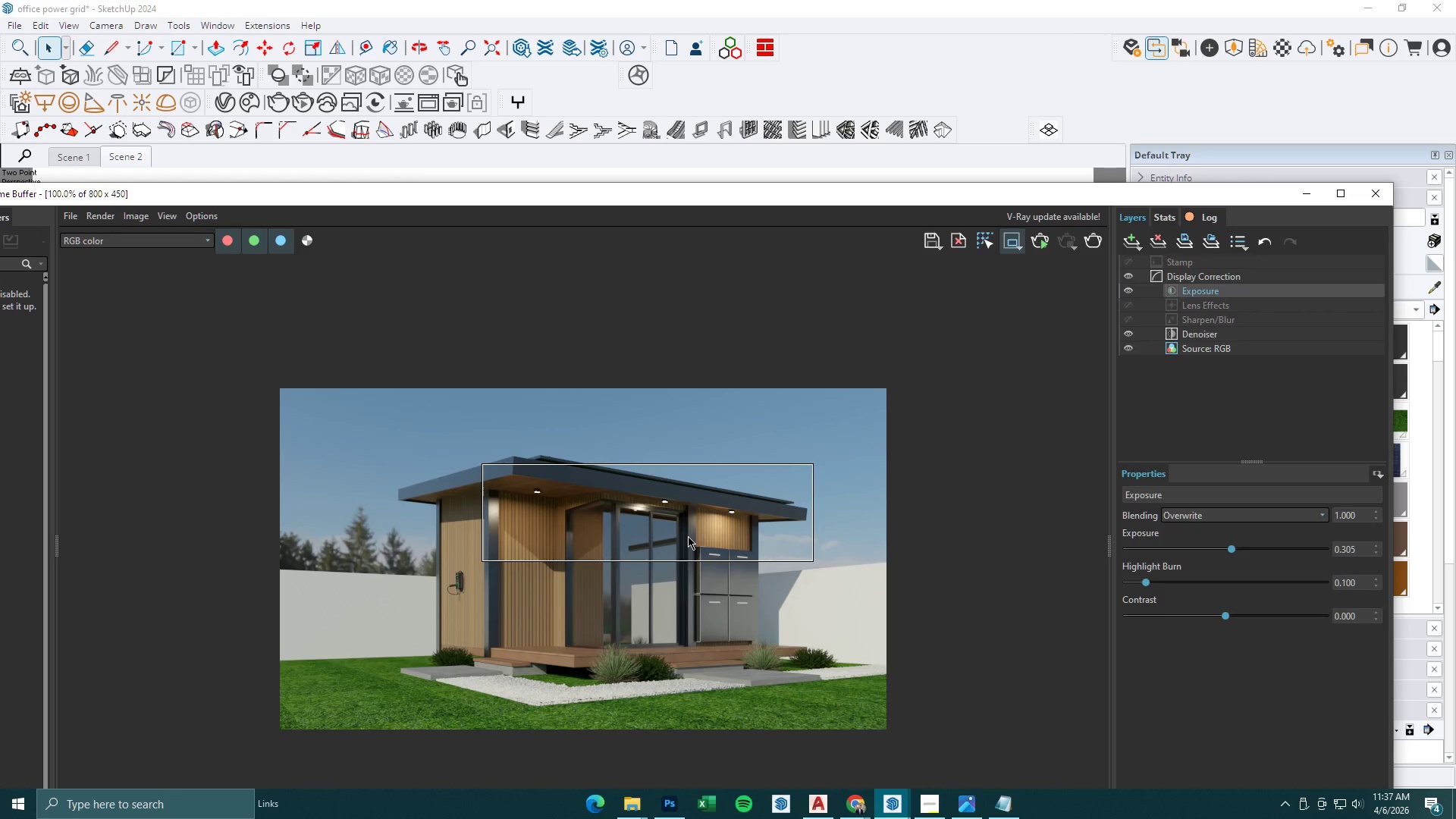 
scroll: coordinate [688, 536], scroll_direction: up, amount: 1.0
 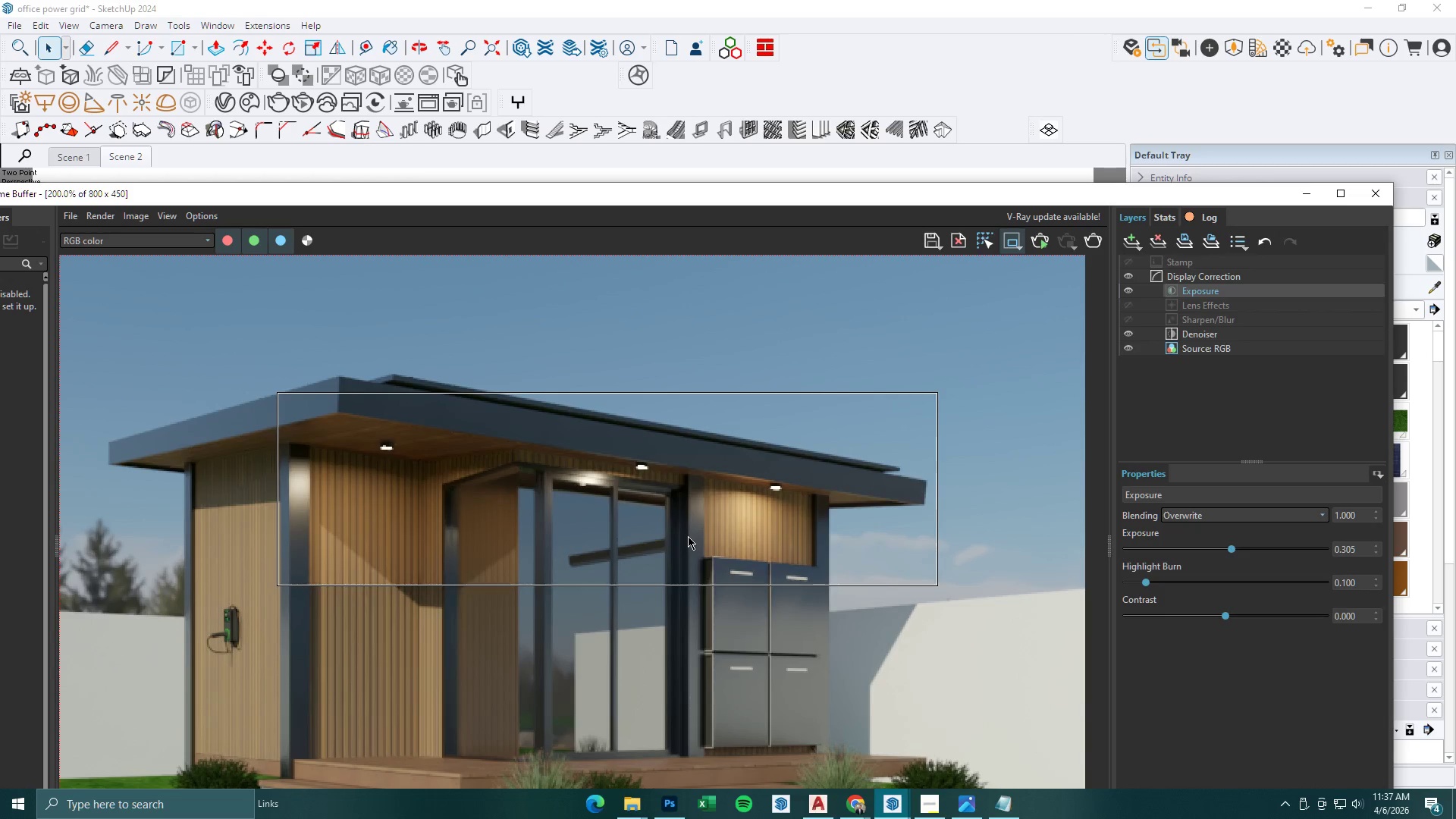 
scroll: coordinate [688, 536], scroll_direction: none, amount: 0.0
 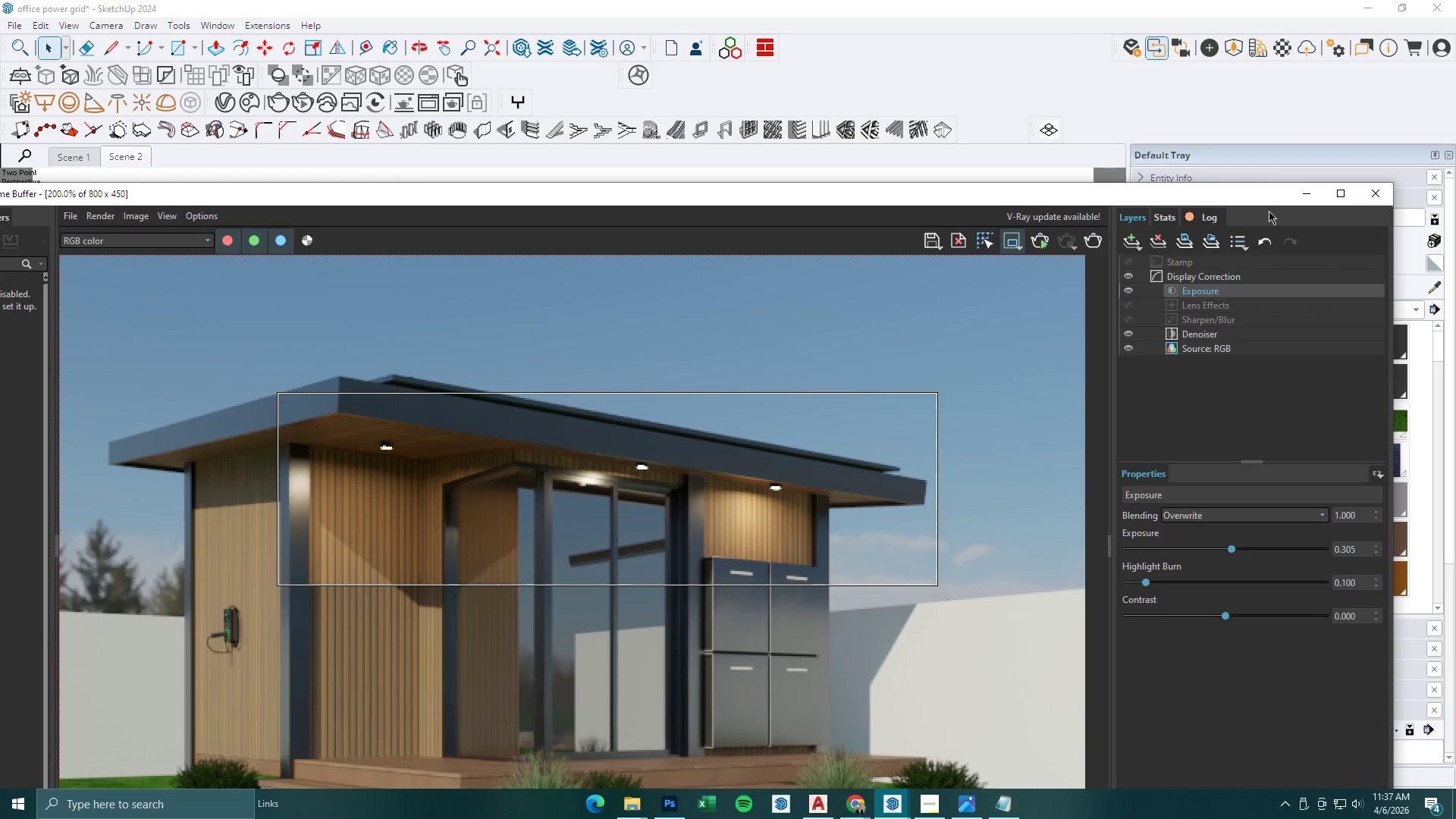 
left_click([1293, 196])
 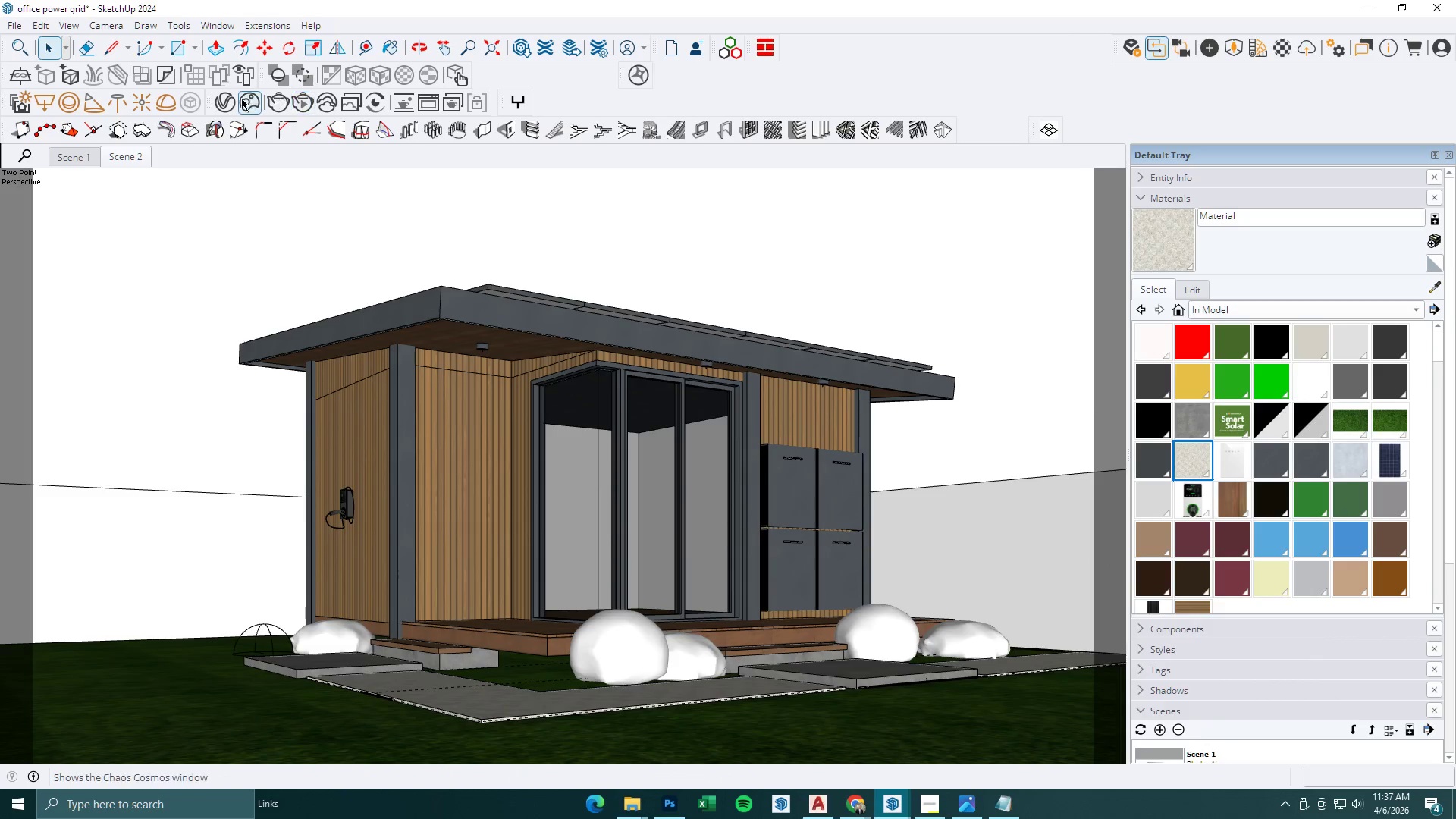 
left_click([231, 99])
 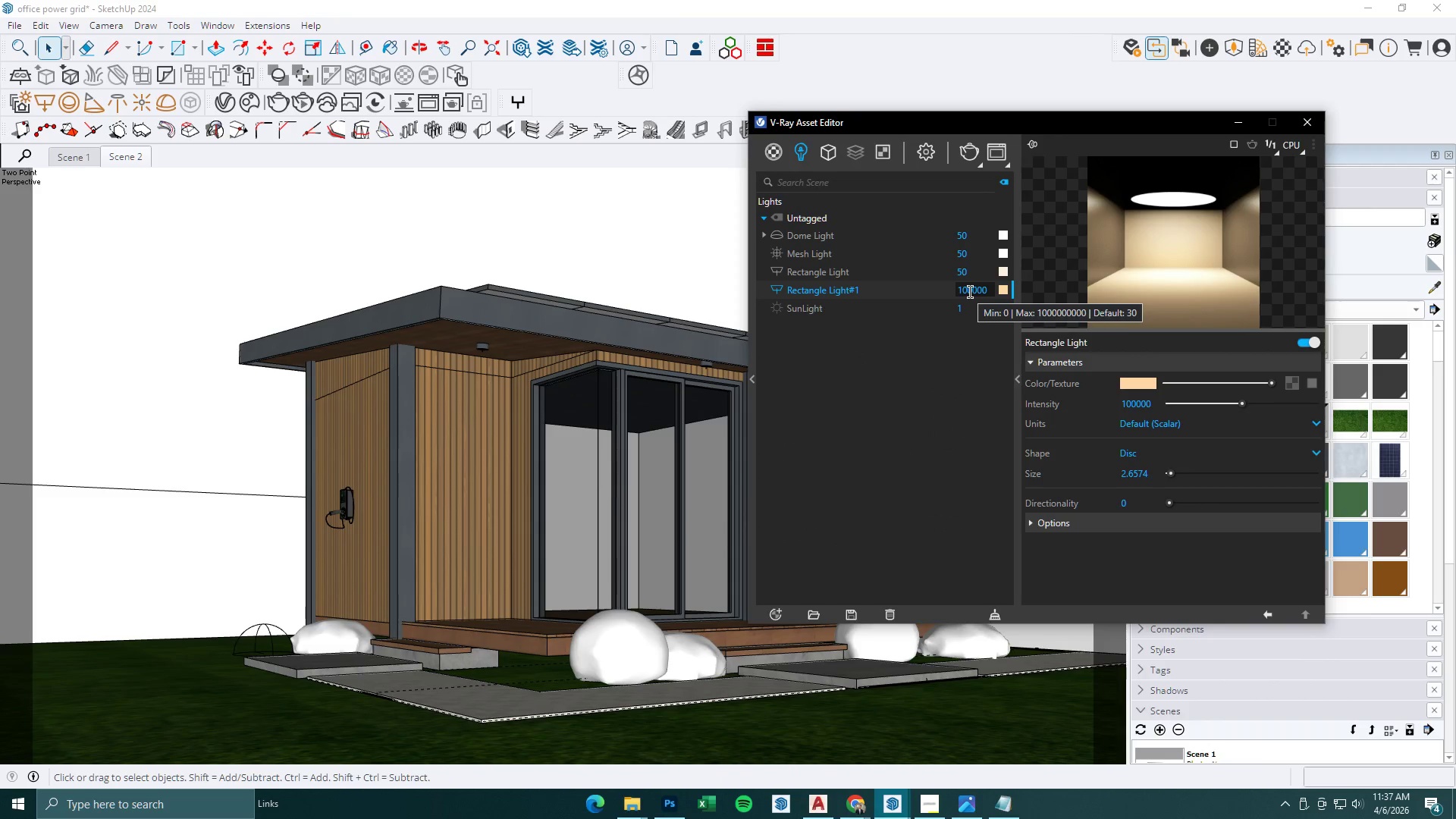 
left_click([849, 270])
 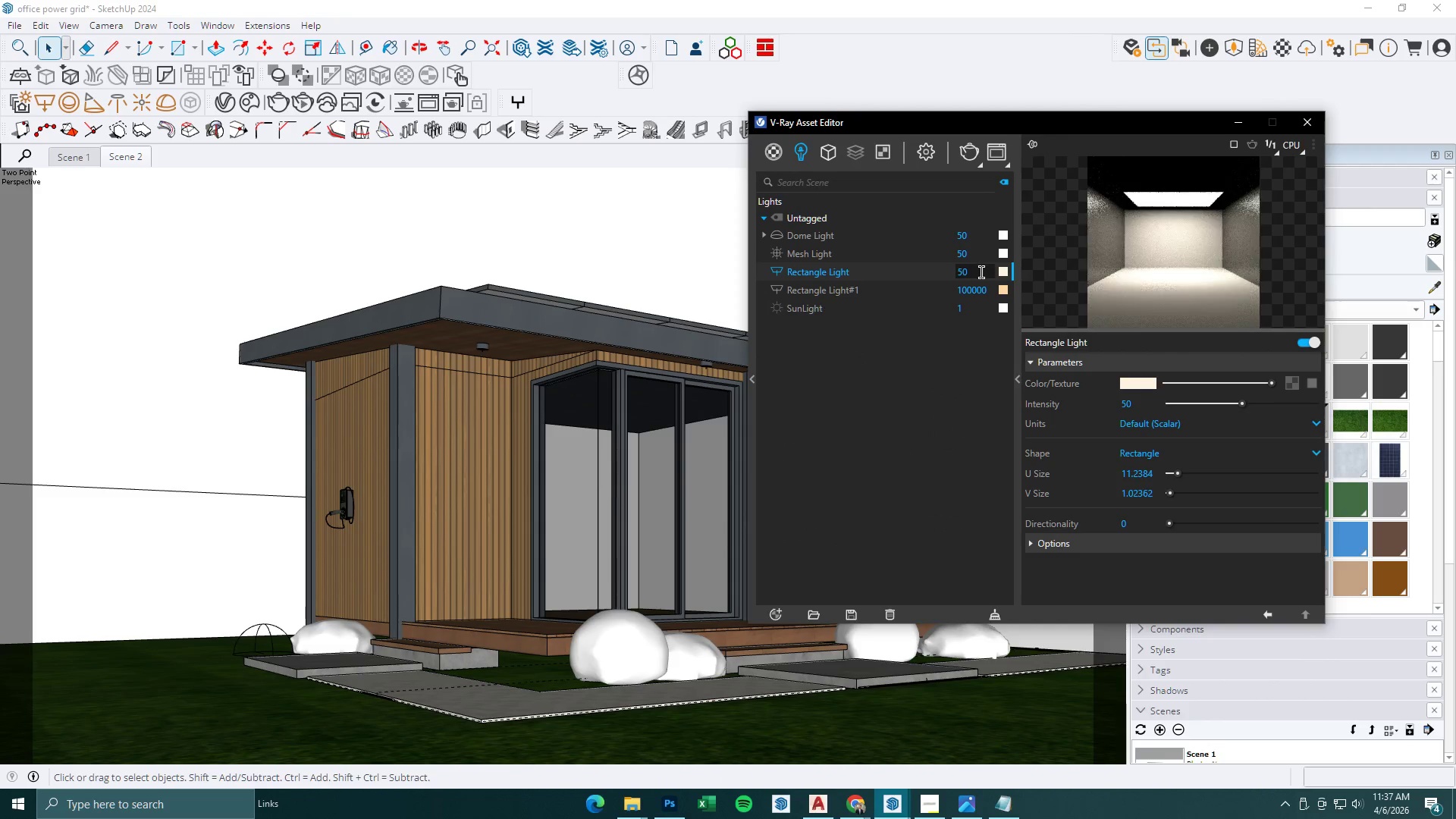 
left_click_drag(start_coordinate=[981, 272], to_coordinate=[924, 272])
 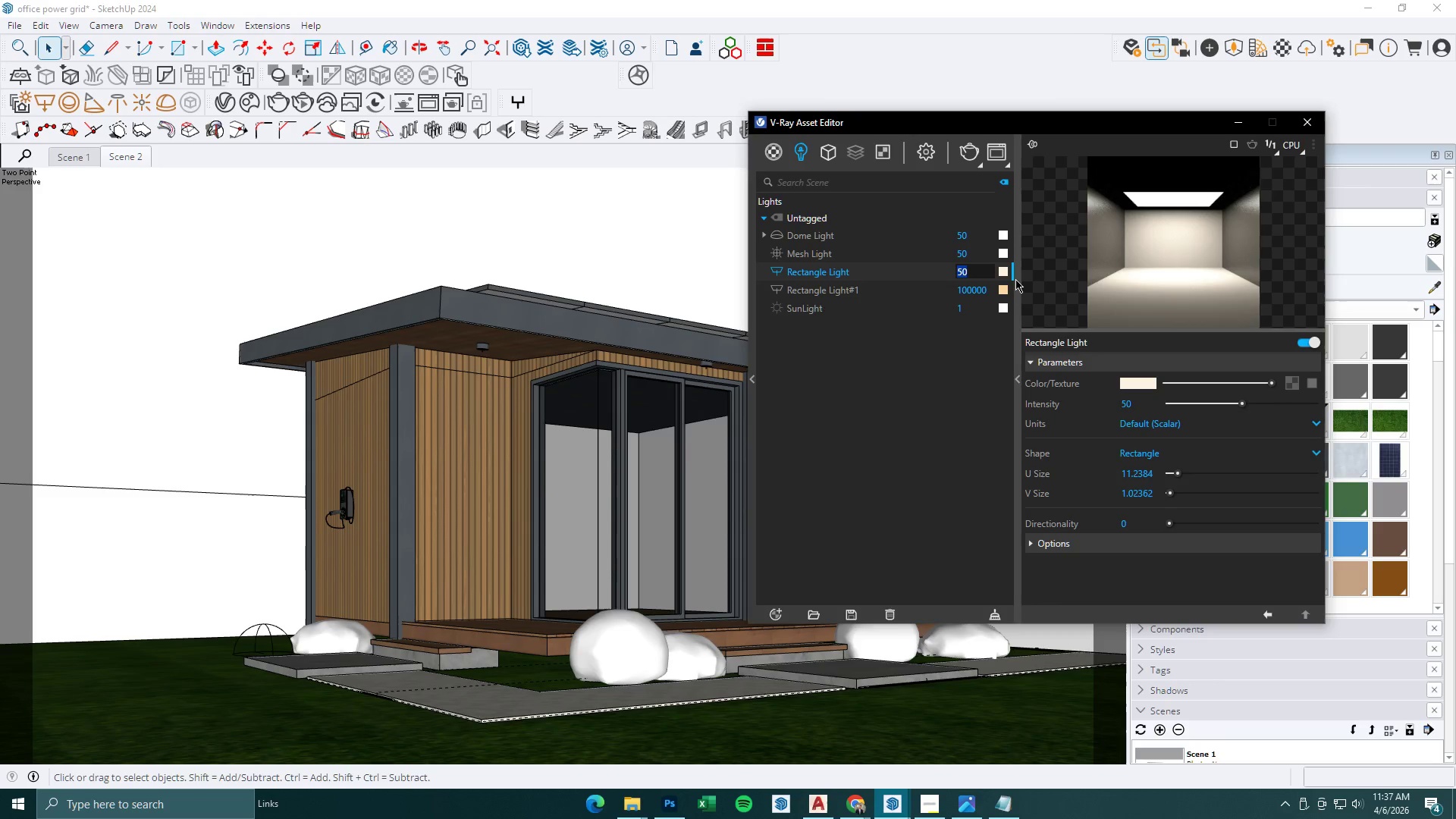 
key(Numpad1)
 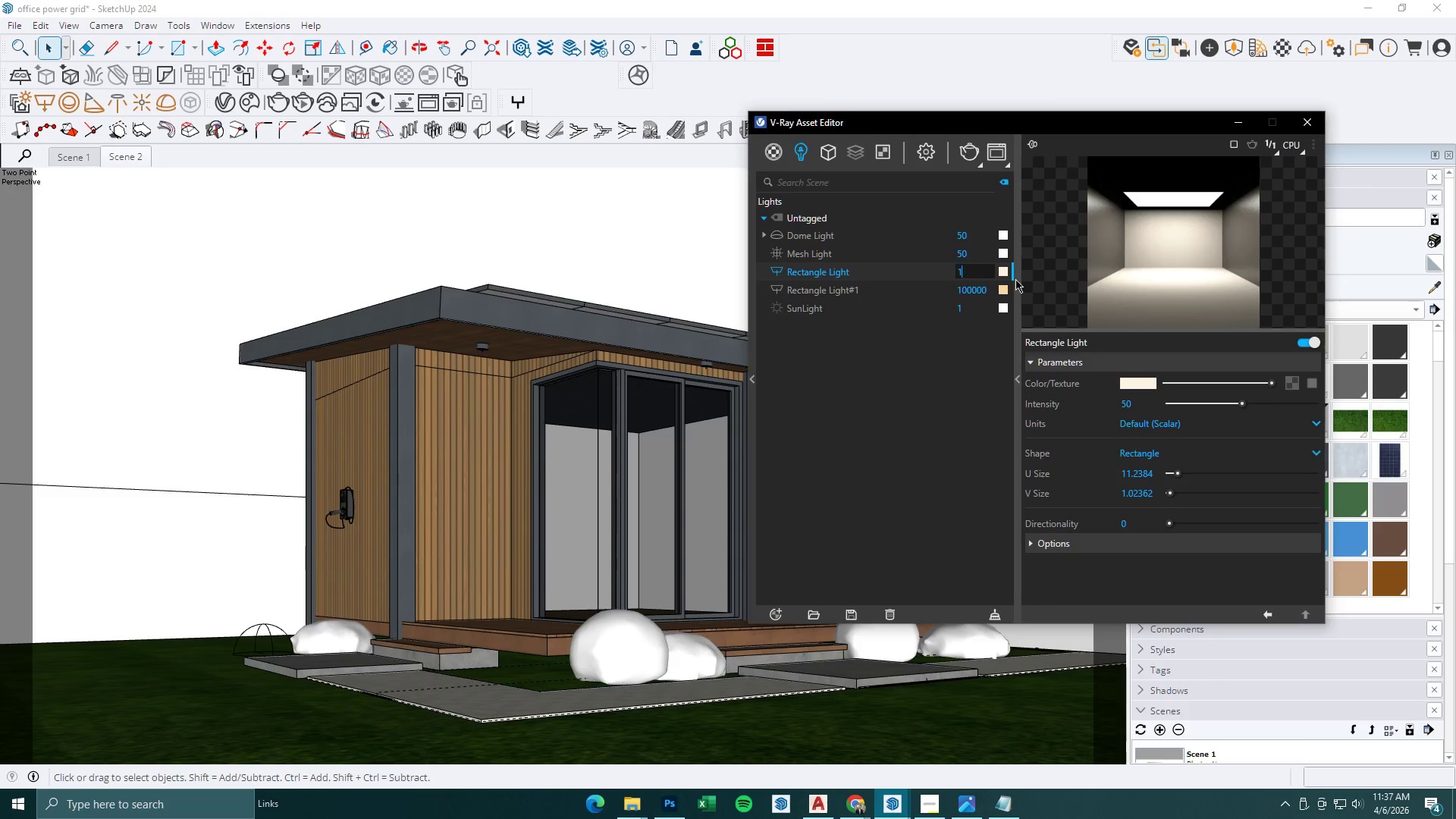 
key(Numpad0)
 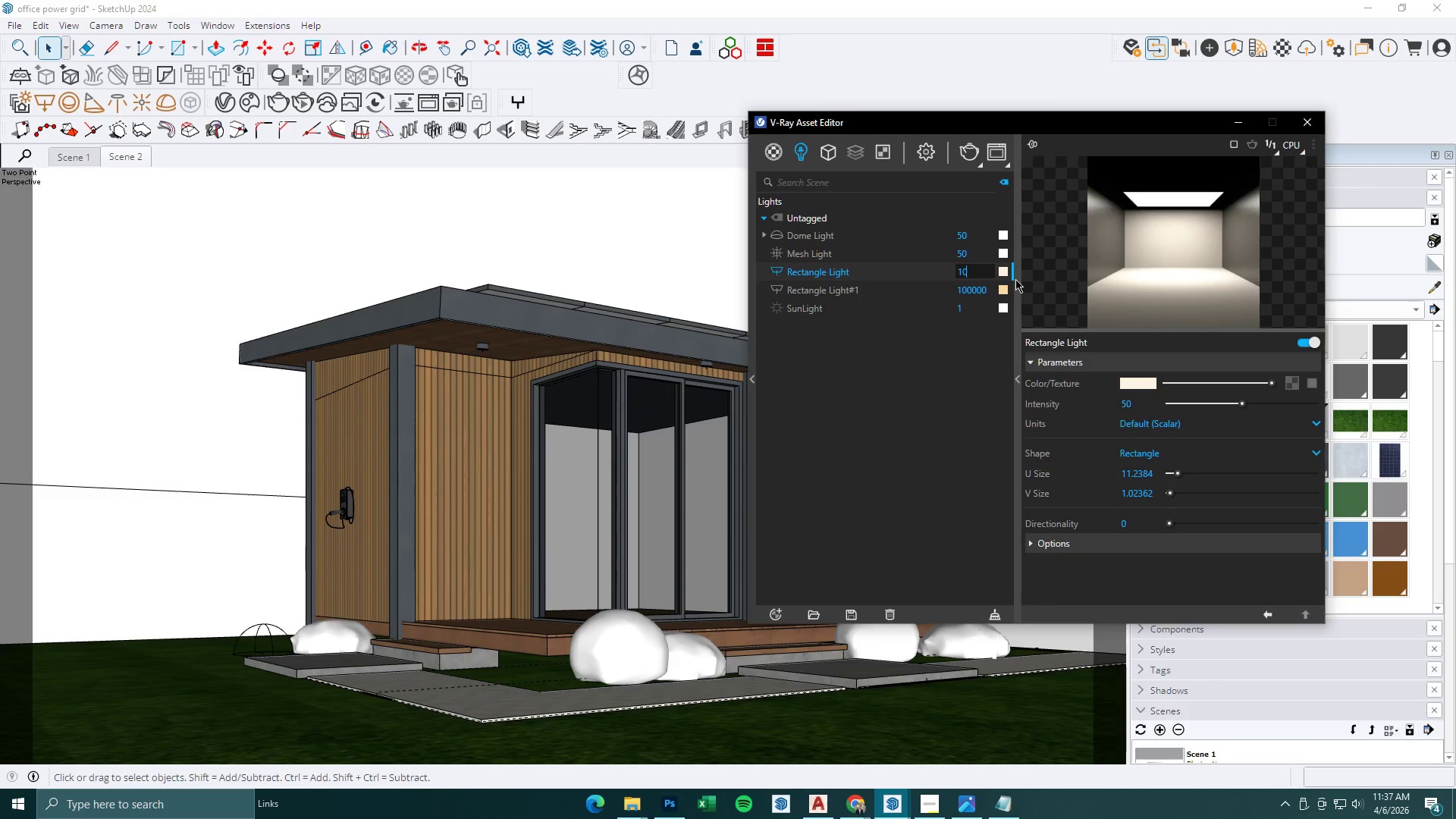 
key(Numpad0)
 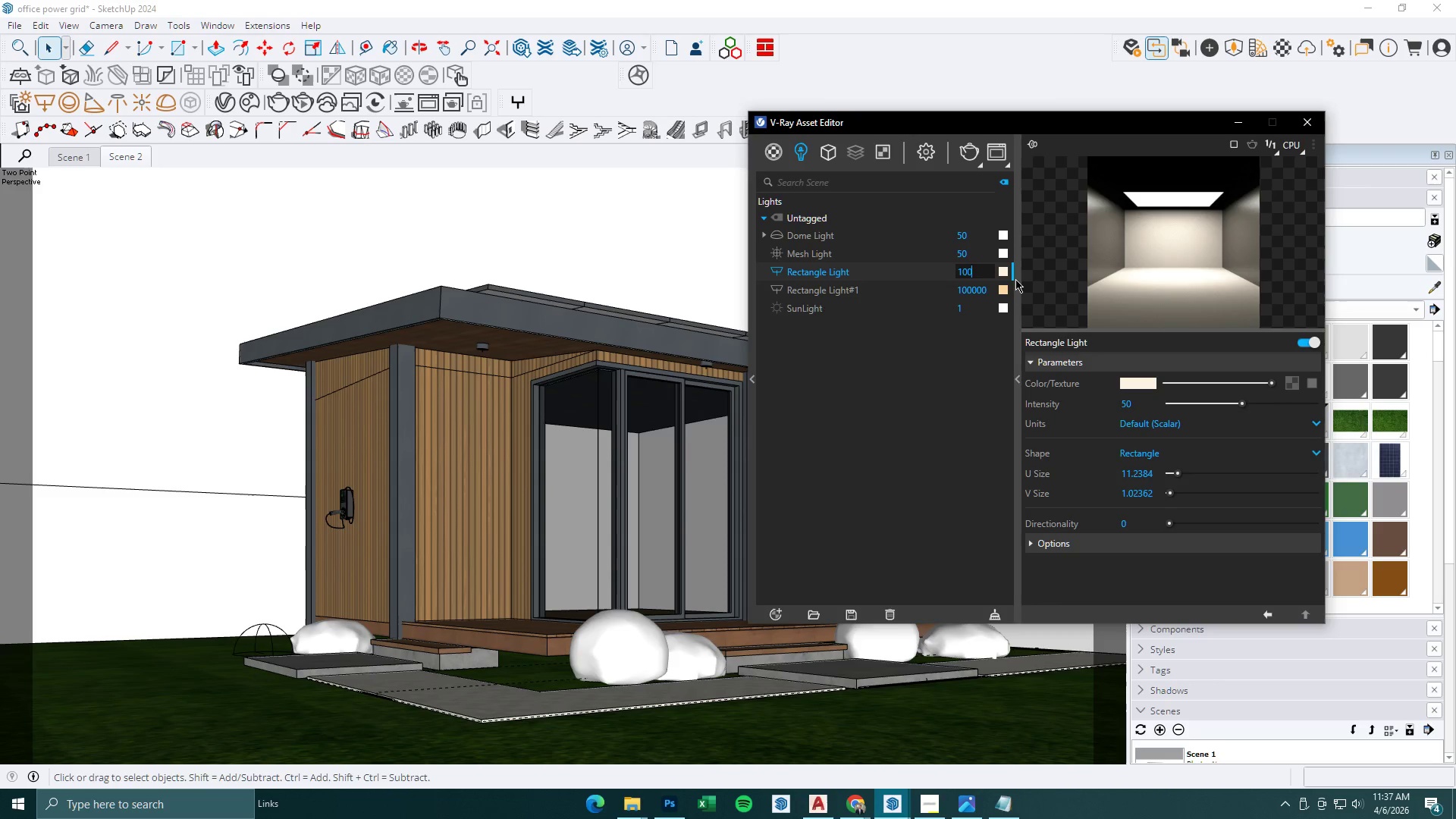 
key(Numpad0)
 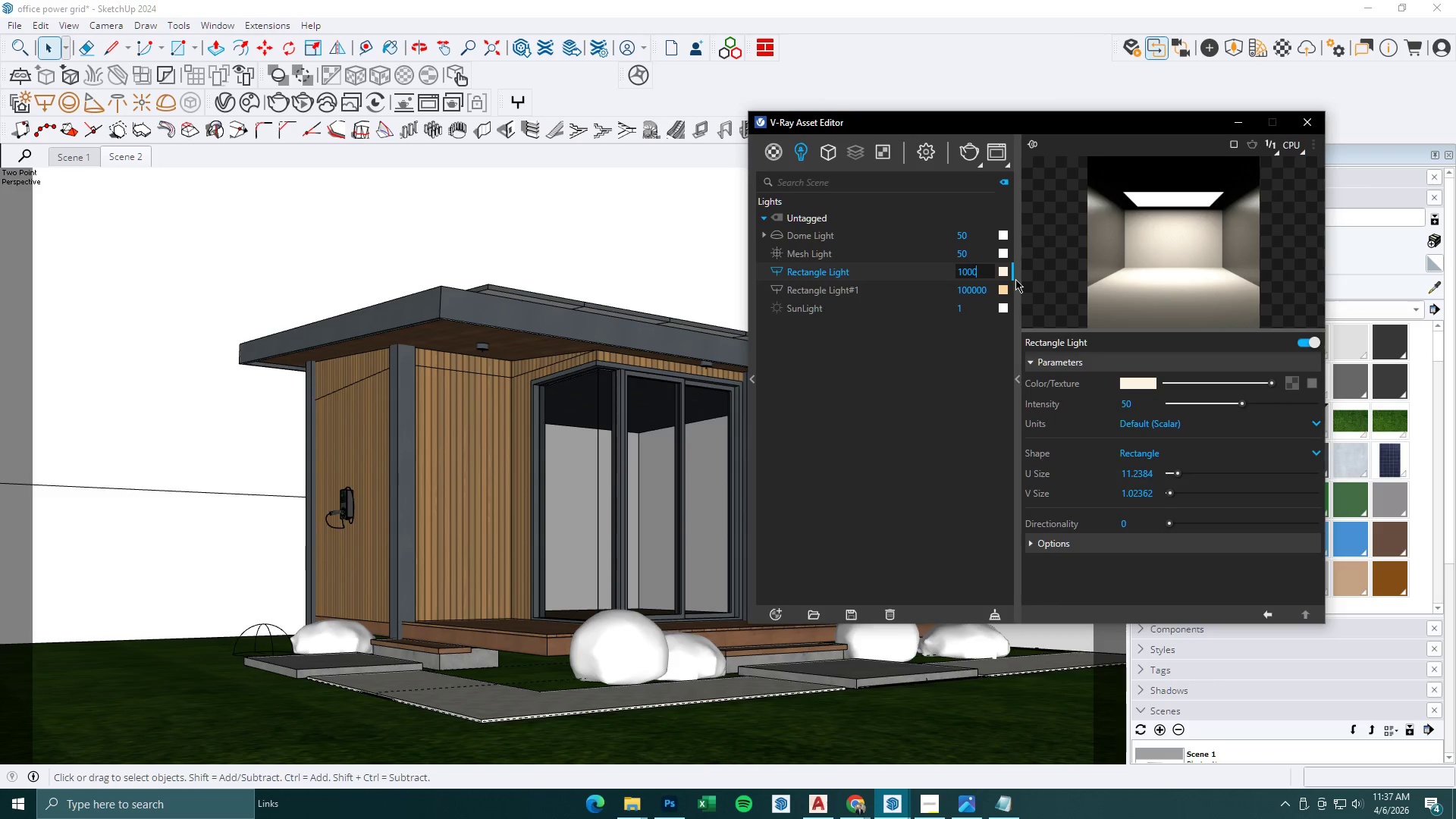 
key(Numpad0)
 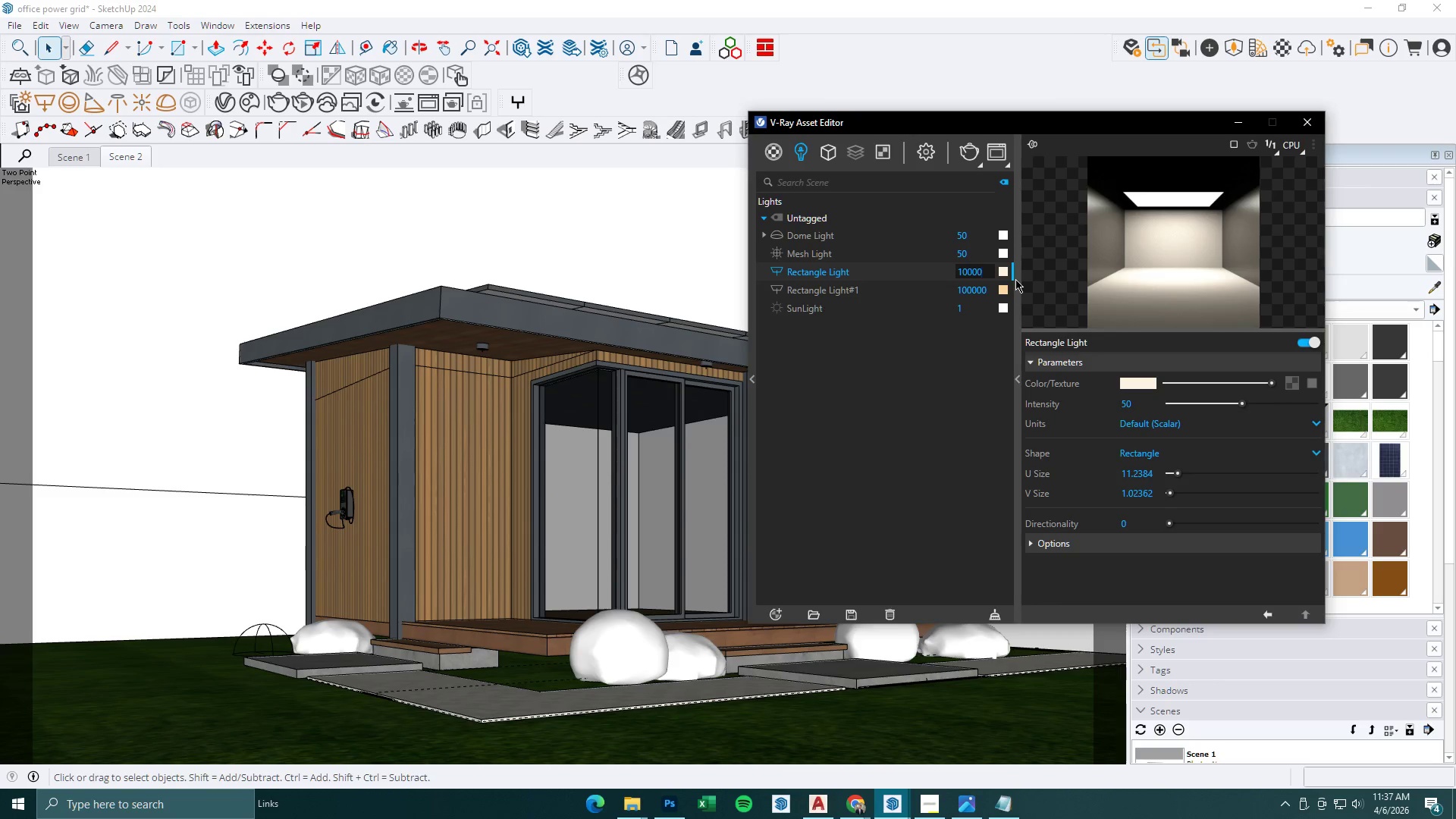 
key(Numpad0)
 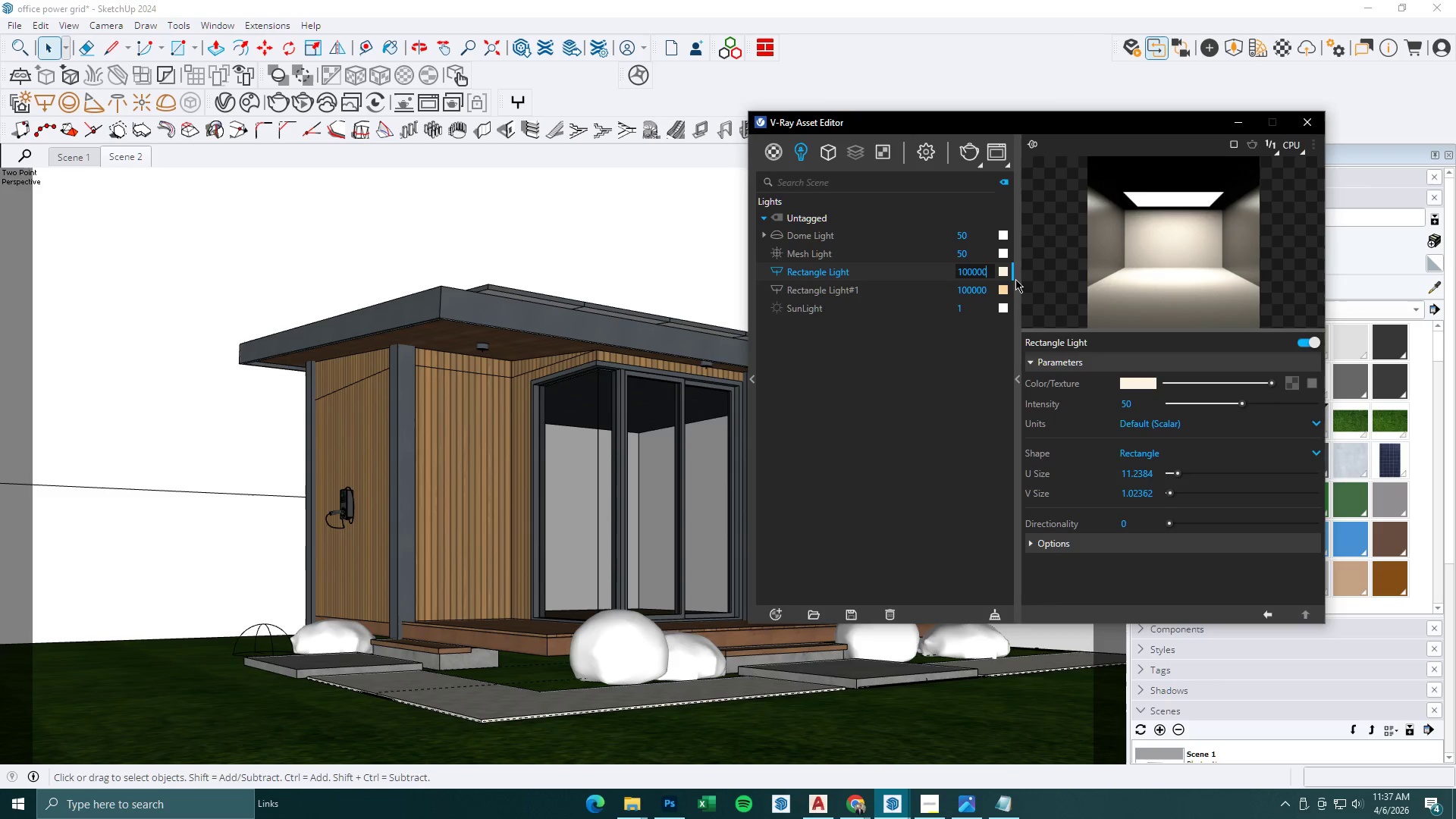 
key(NumpadEnter)
 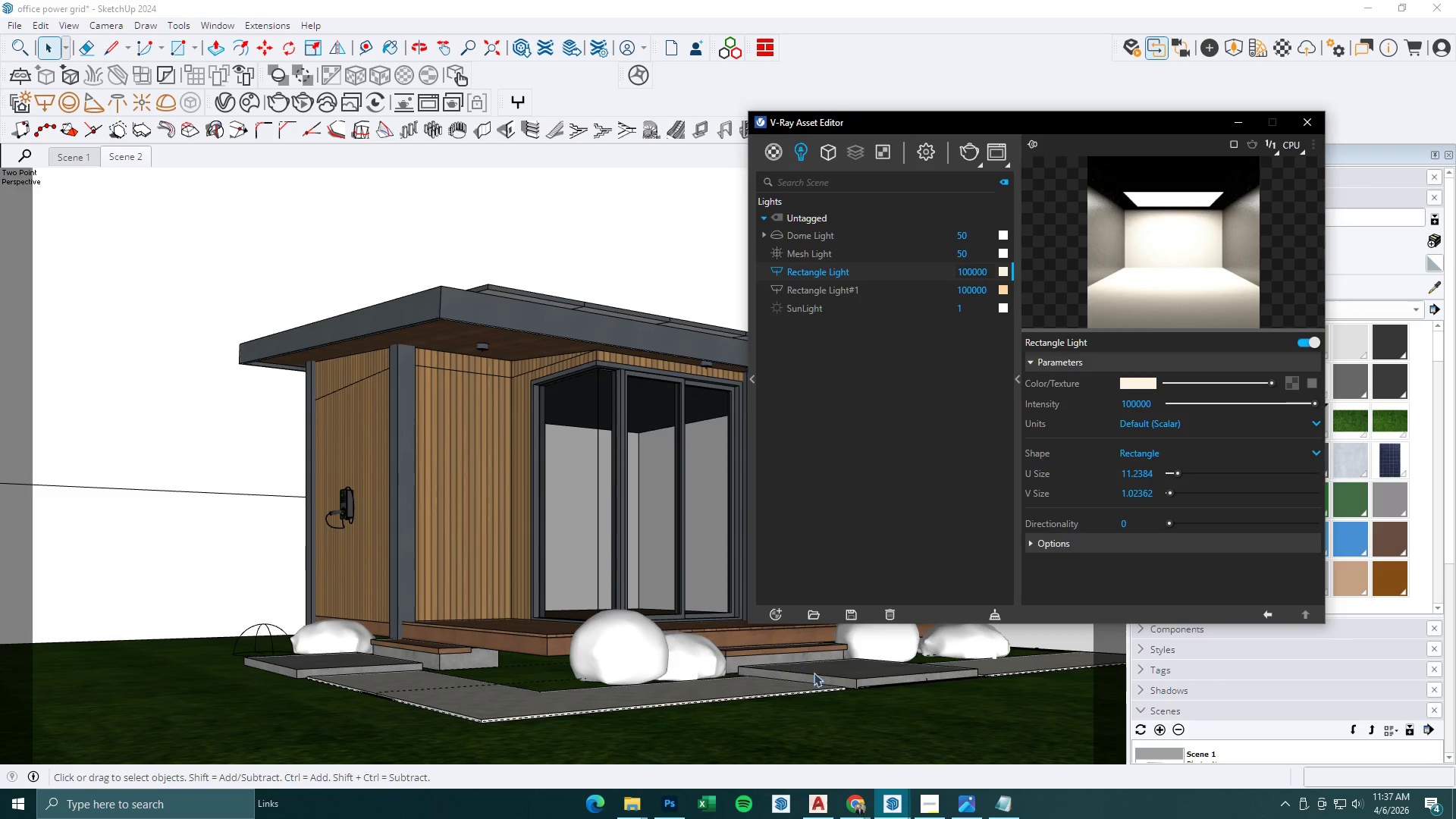 
left_click([885, 809])
 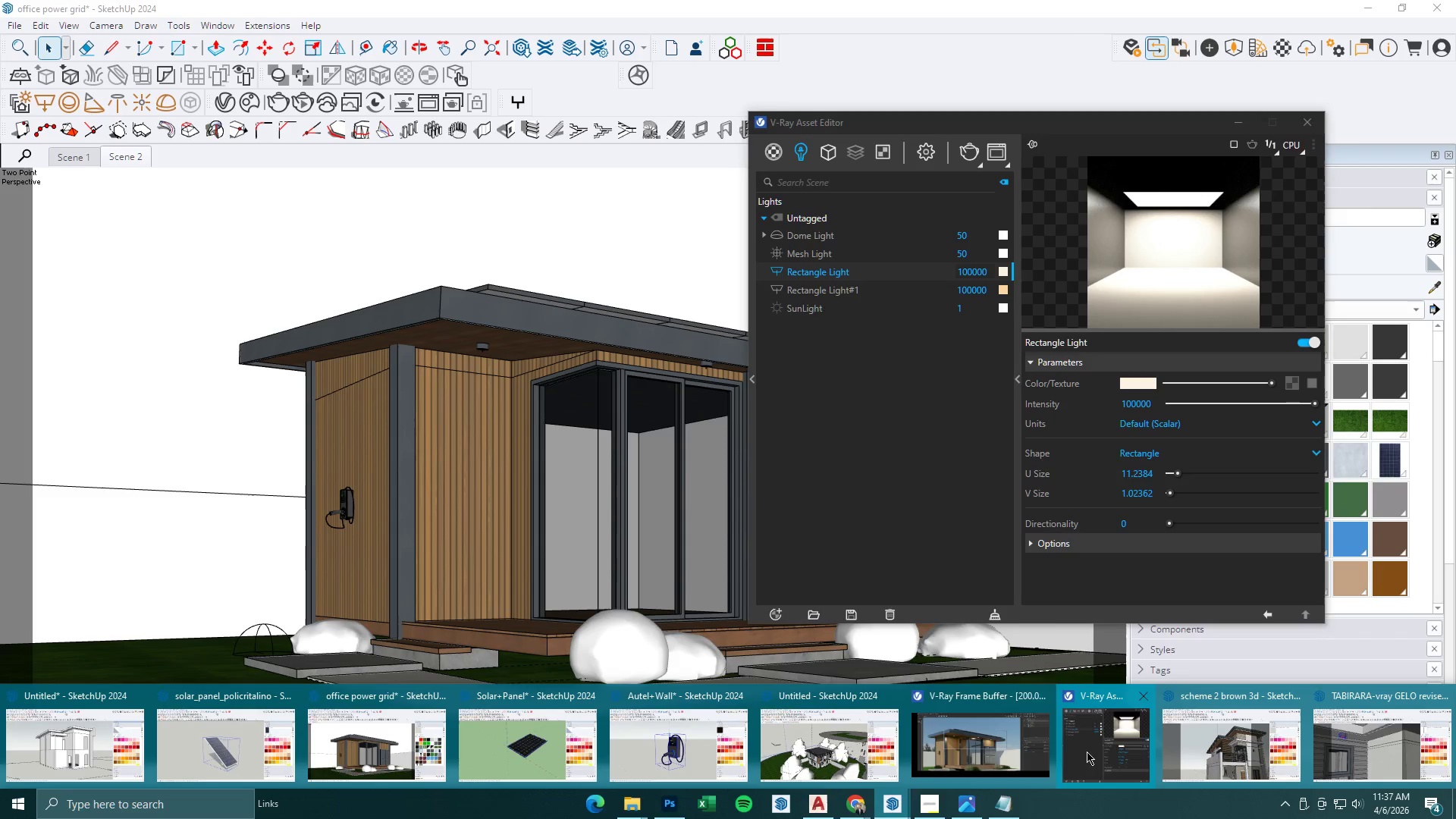 
left_click([977, 733])
 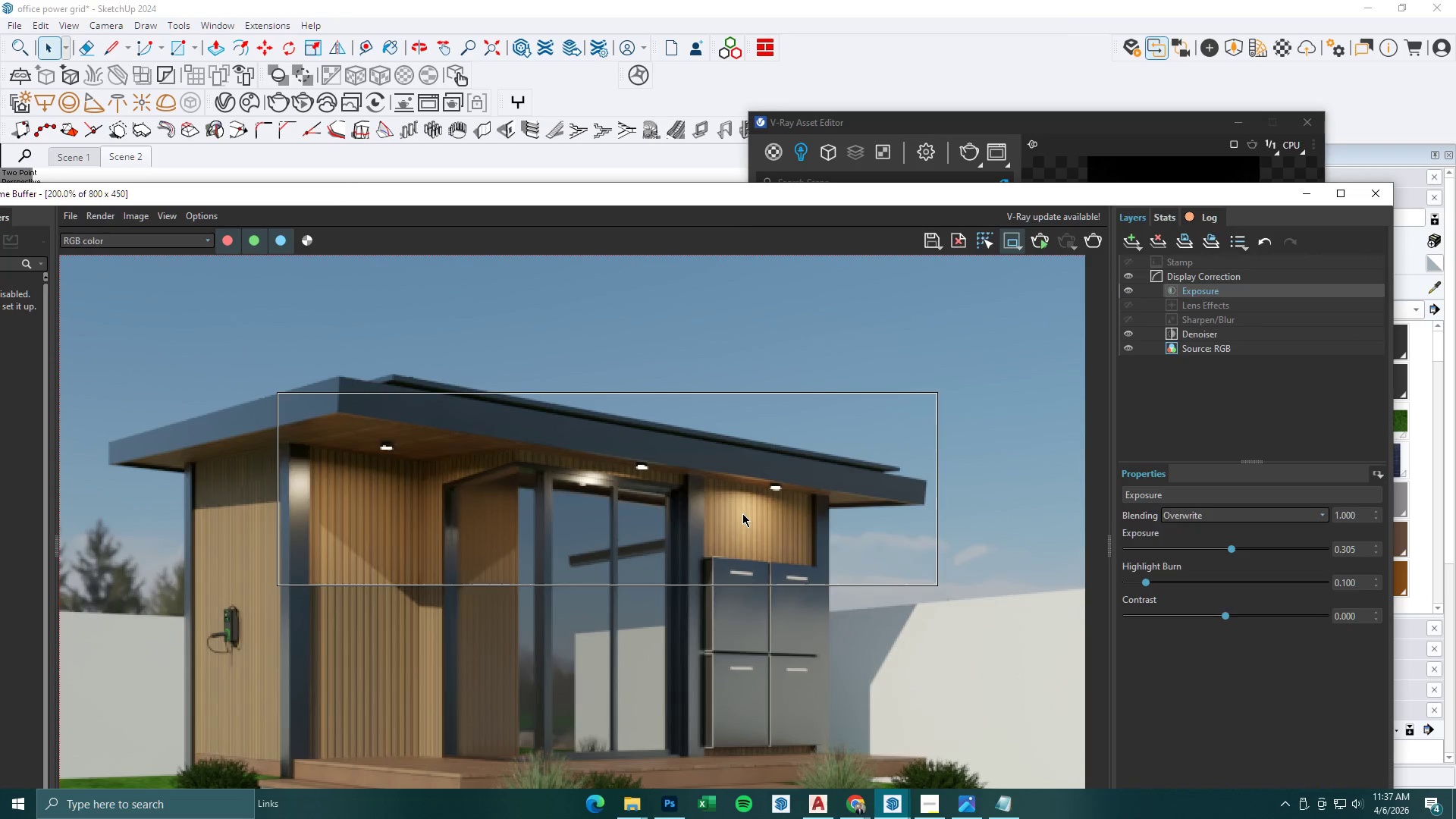 
left_click_drag(start_coordinate=[692, 548], to_coordinate=[830, 620])
 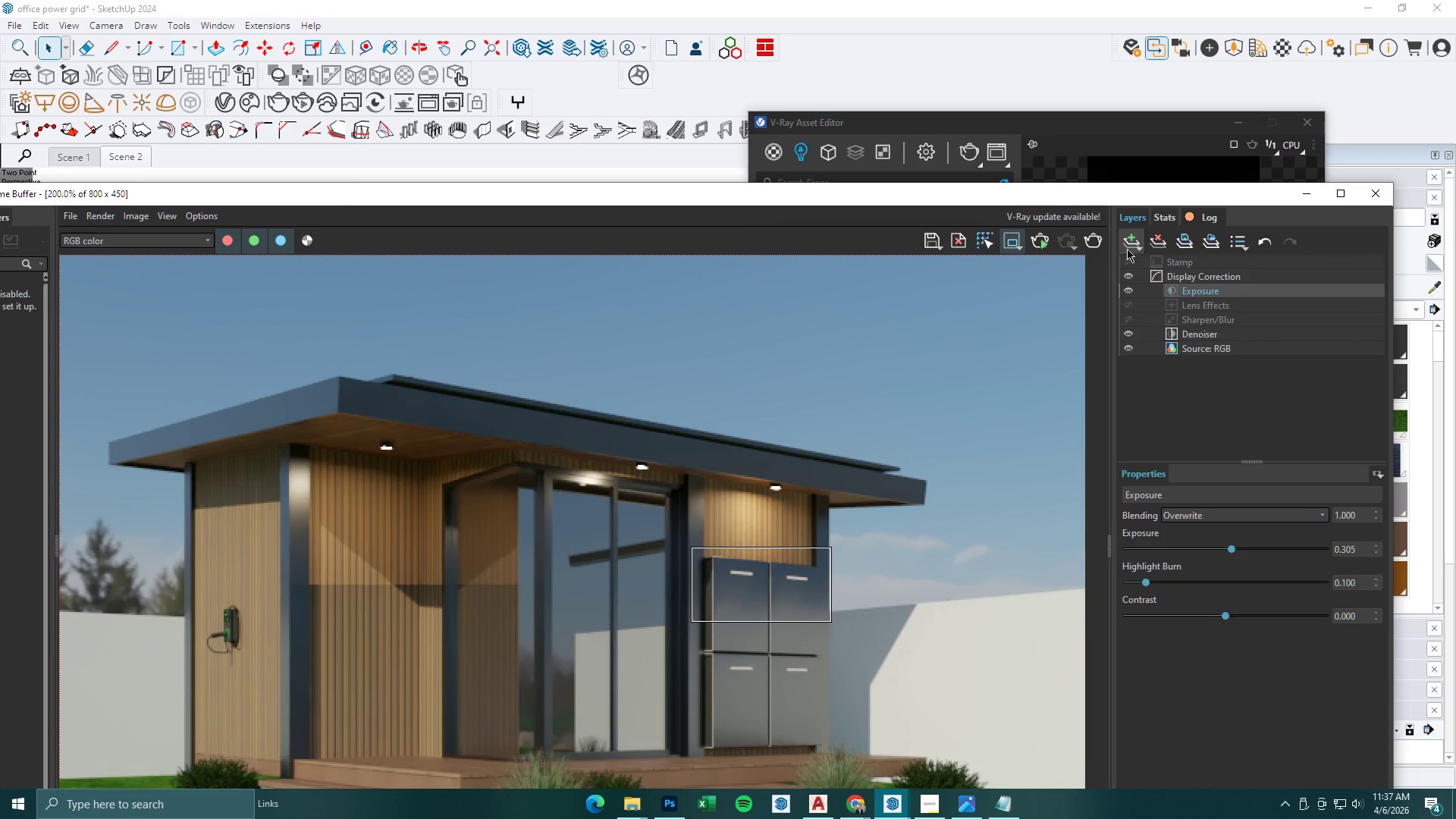 
left_click([1103, 245])
 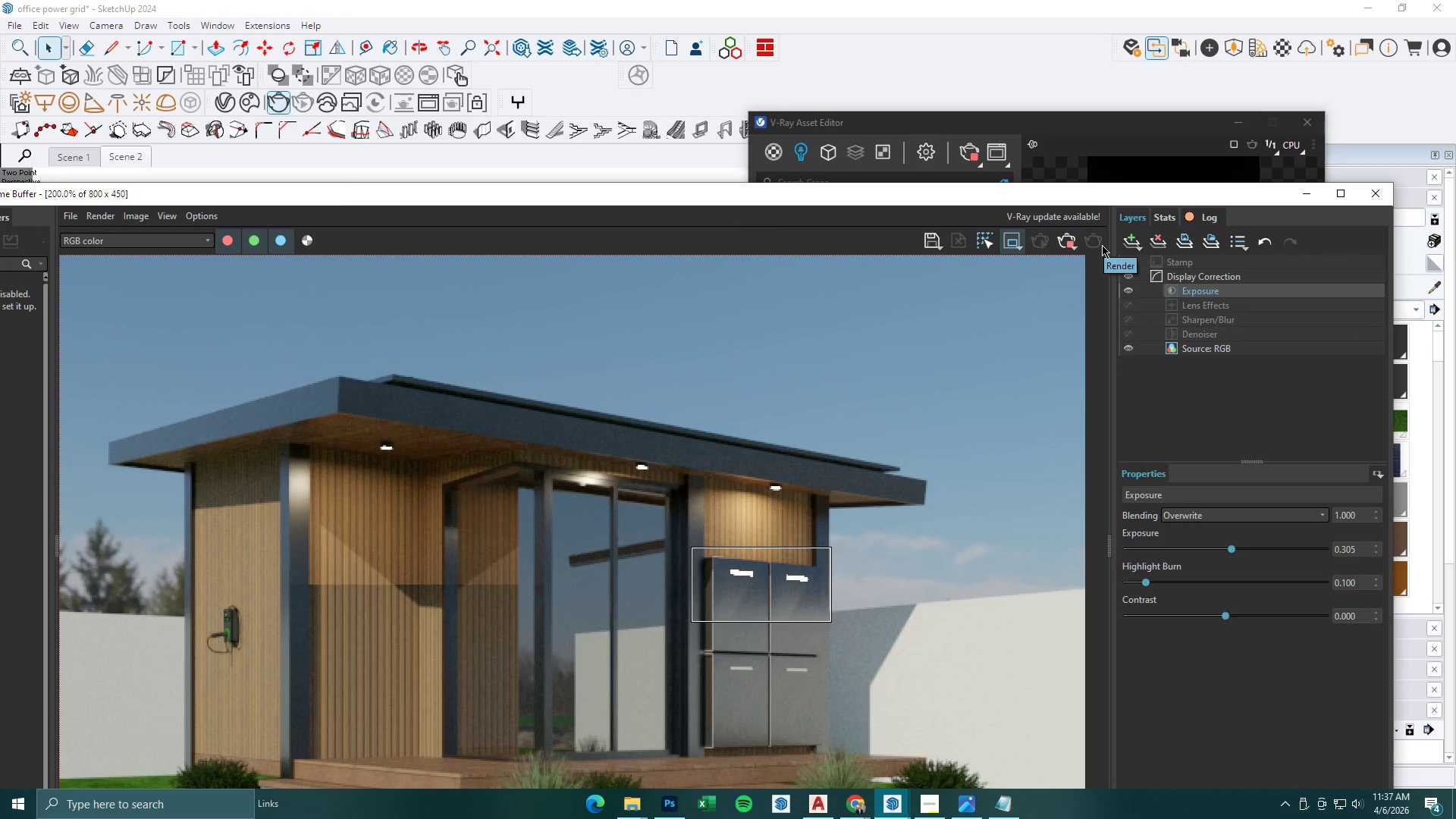 
scroll: coordinate [788, 565], scroll_direction: down, amount: 1.0
 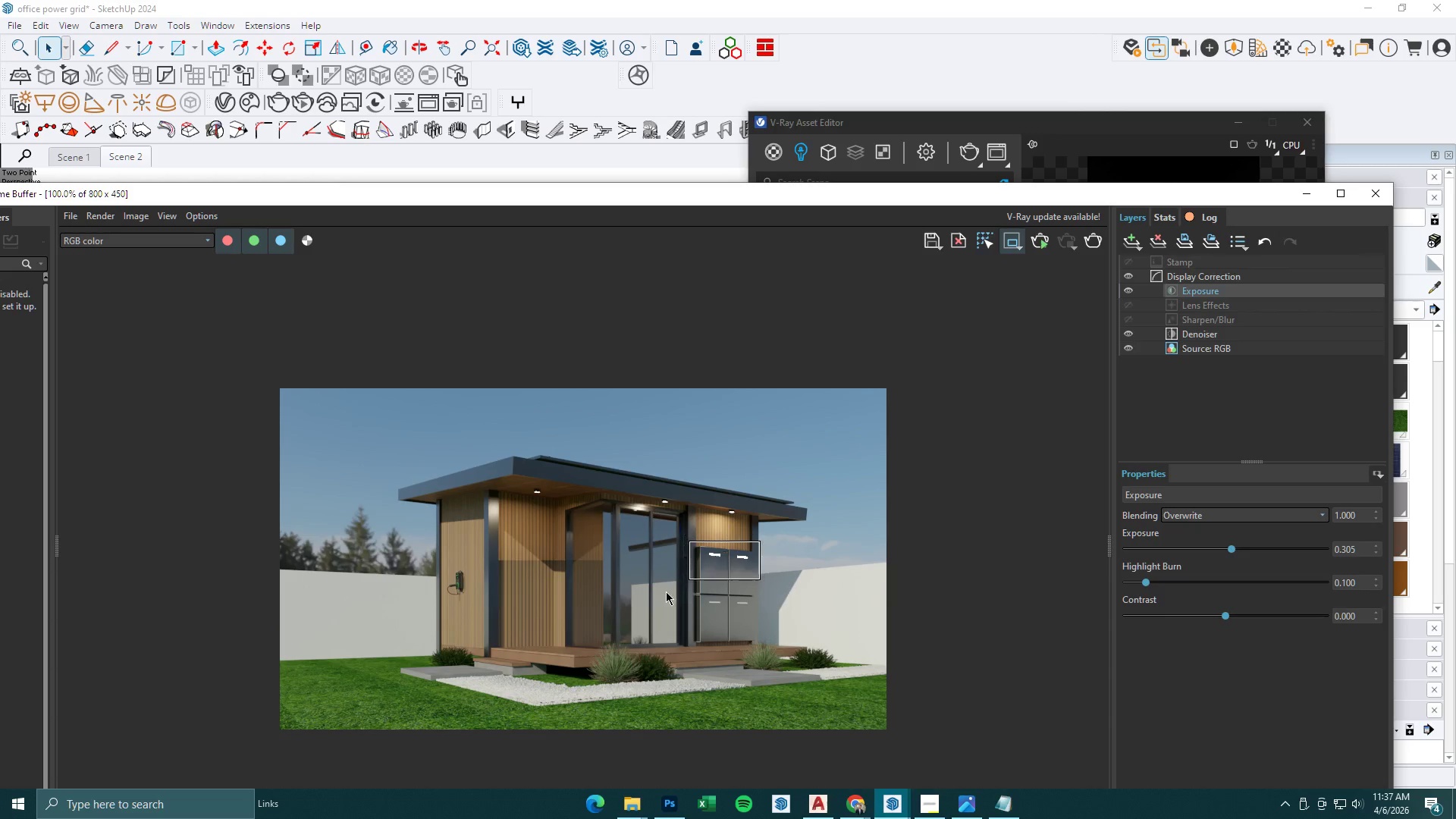 
scroll: coordinate [659, 596], scroll_direction: up, amount: 1.0
 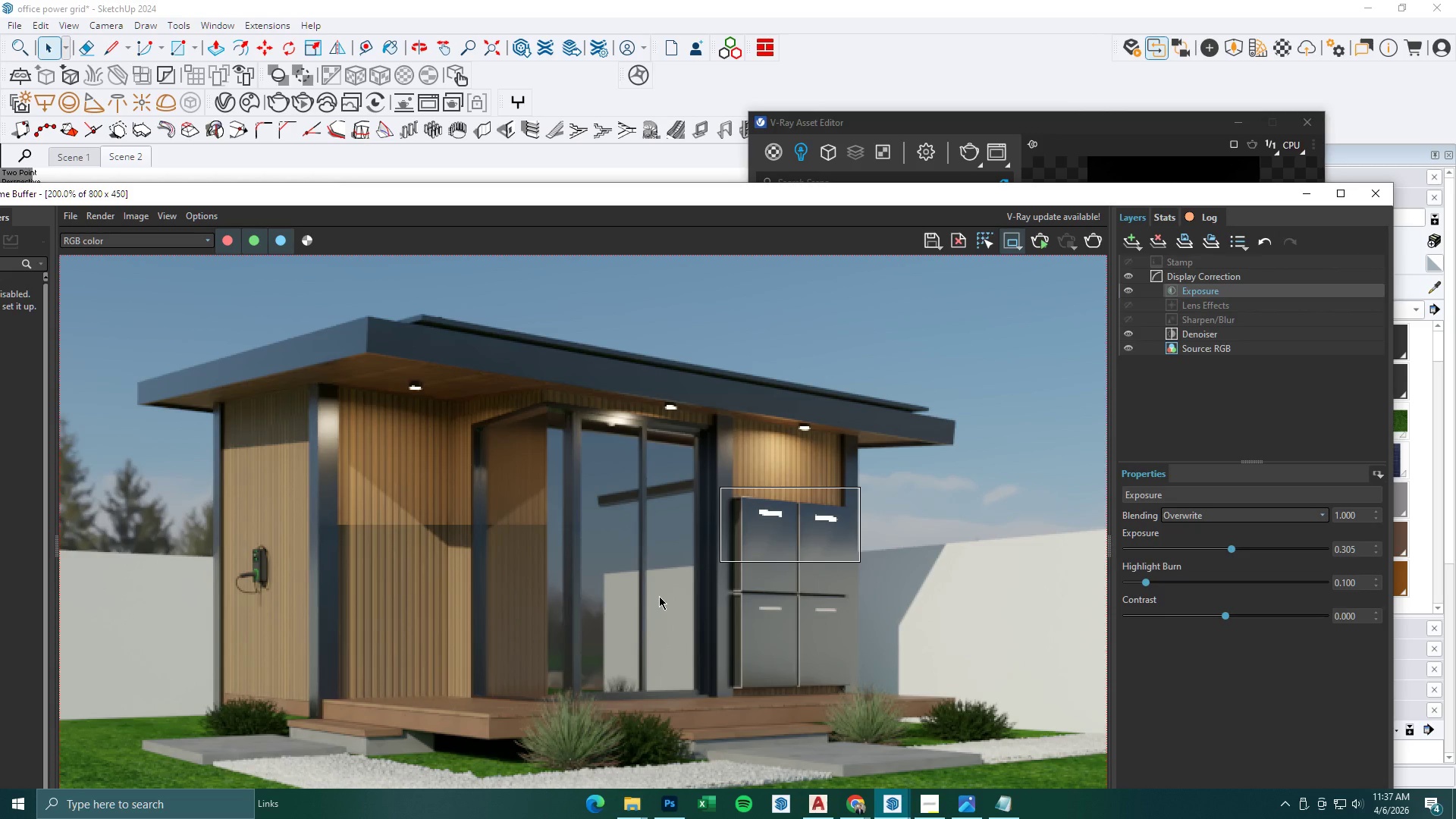 
scroll: coordinate [659, 596], scroll_direction: down, amount: 1.0
 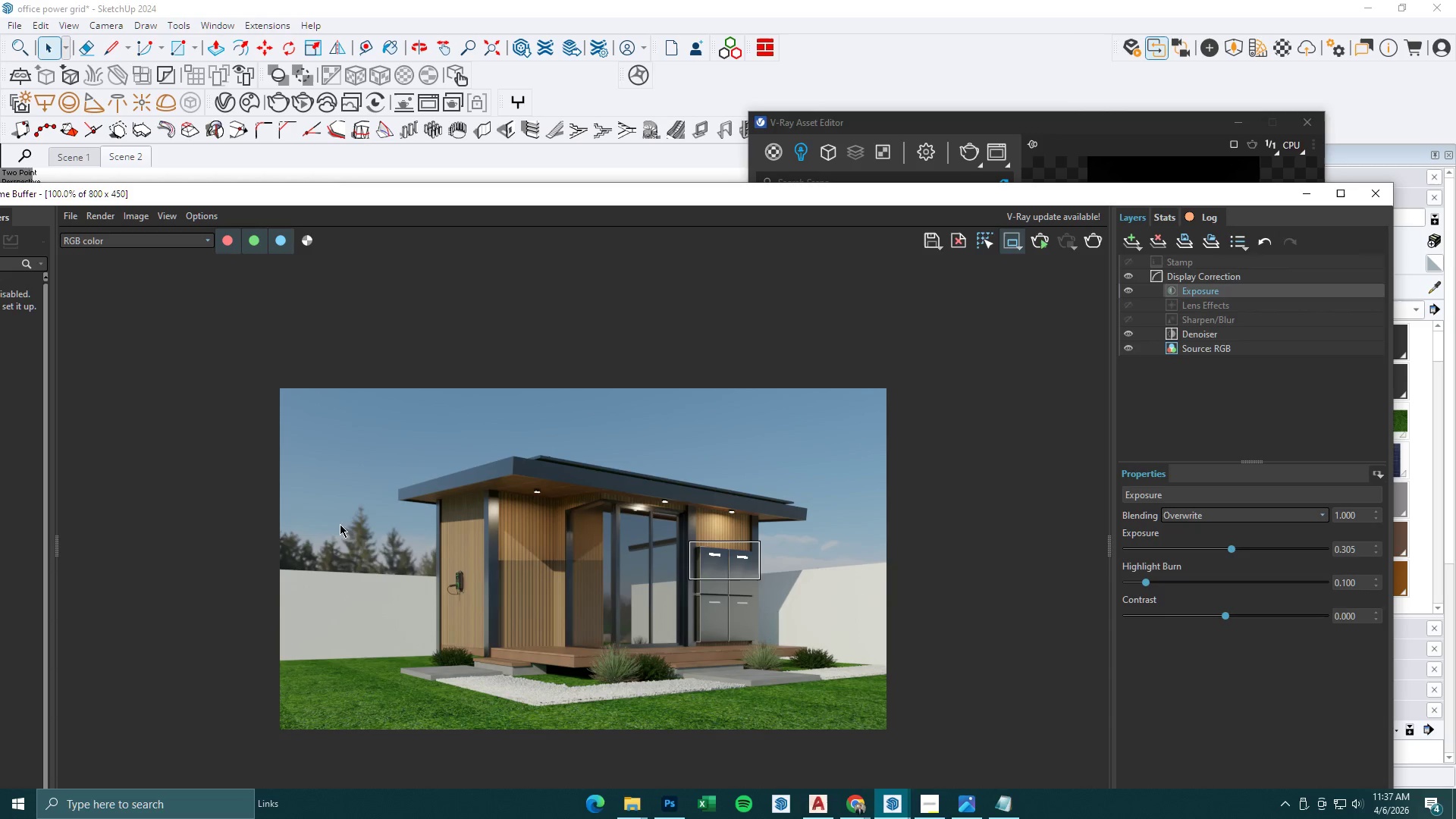 
left_click_drag(start_coordinate=[326, 525], to_coordinate=[671, 669])
 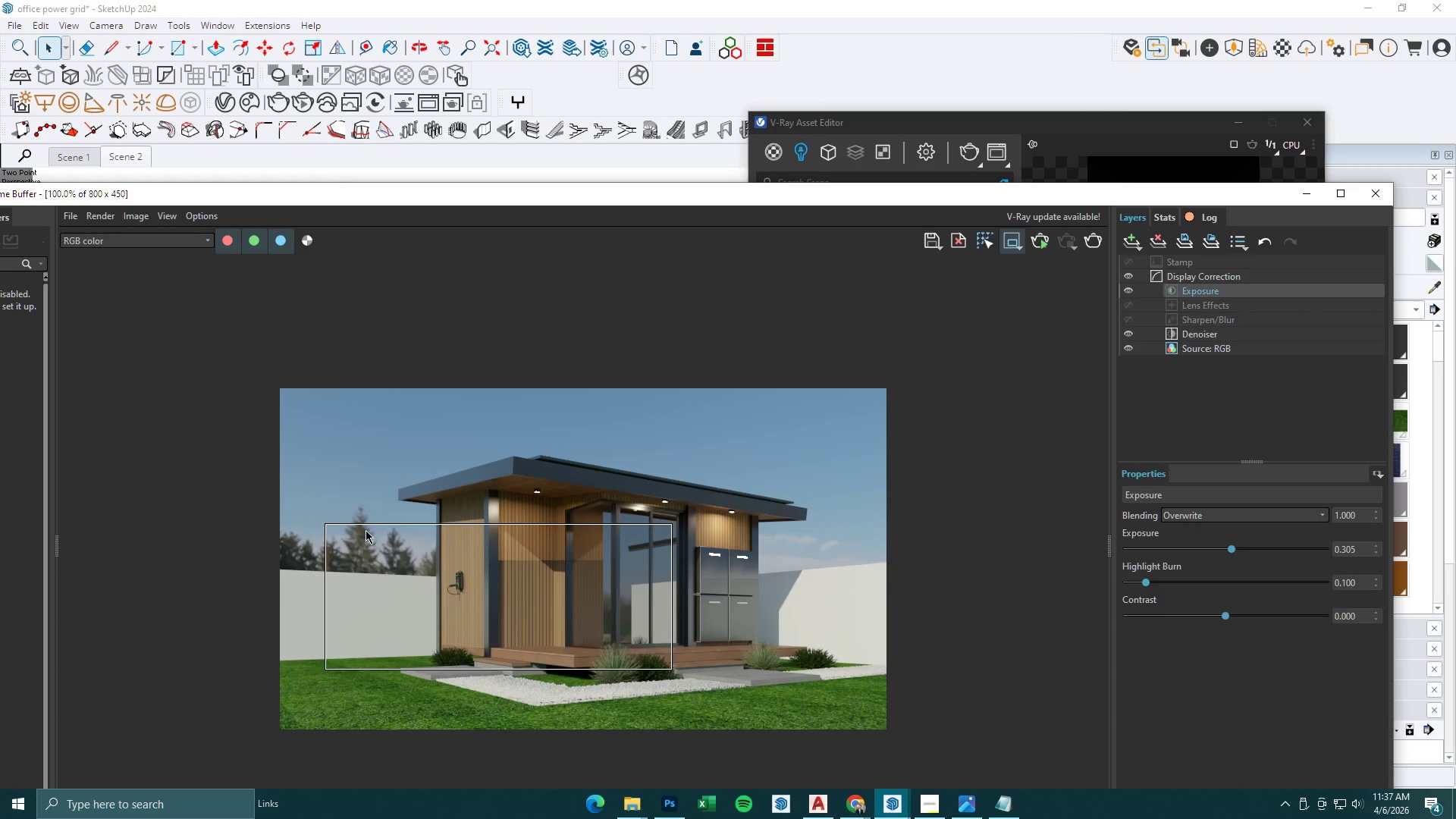 
left_click_drag(start_coordinate=[364, 530], to_coordinate=[757, 700])
 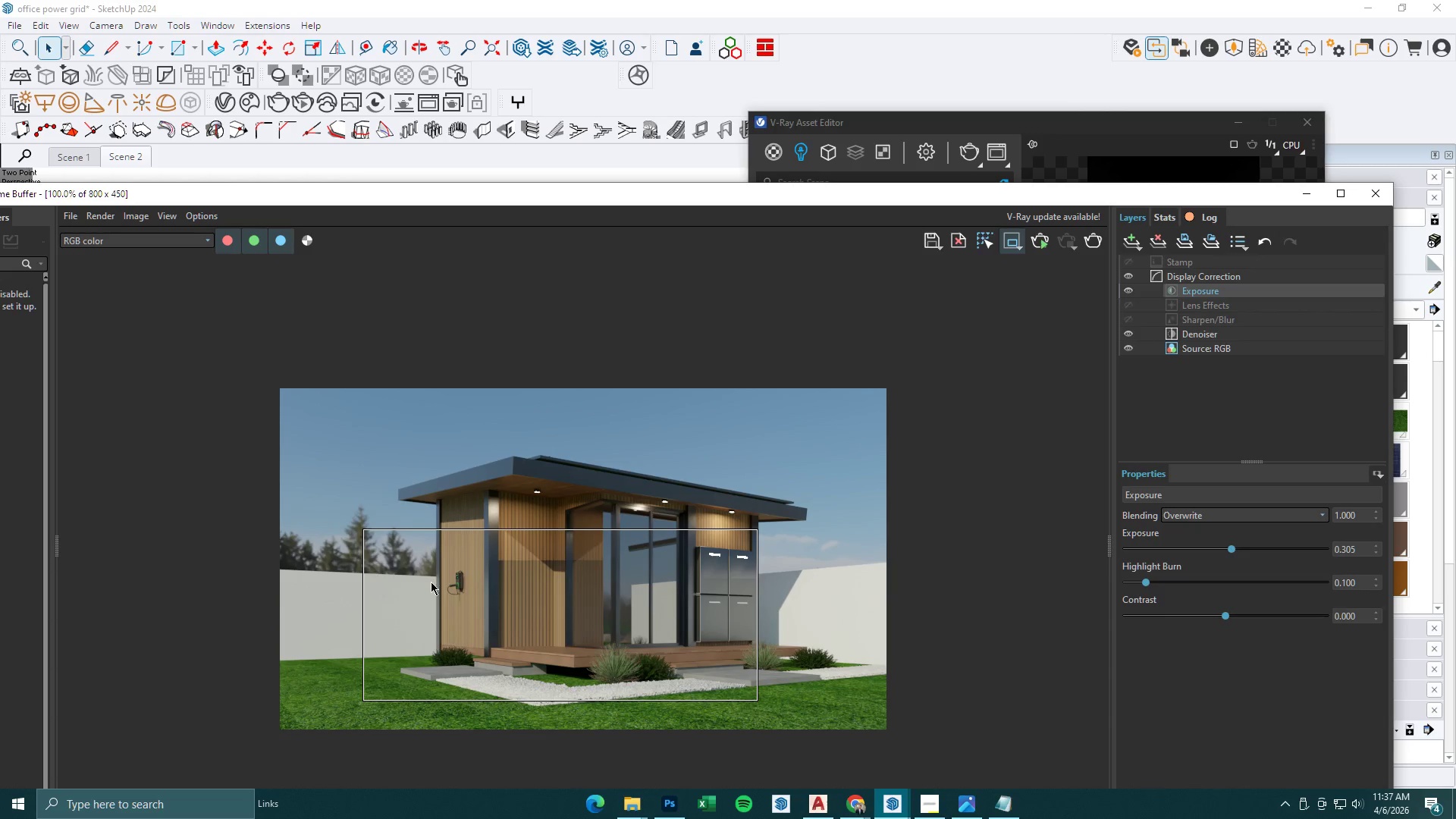 
left_click_drag(start_coordinate=[416, 573], to_coordinate=[850, 701])
 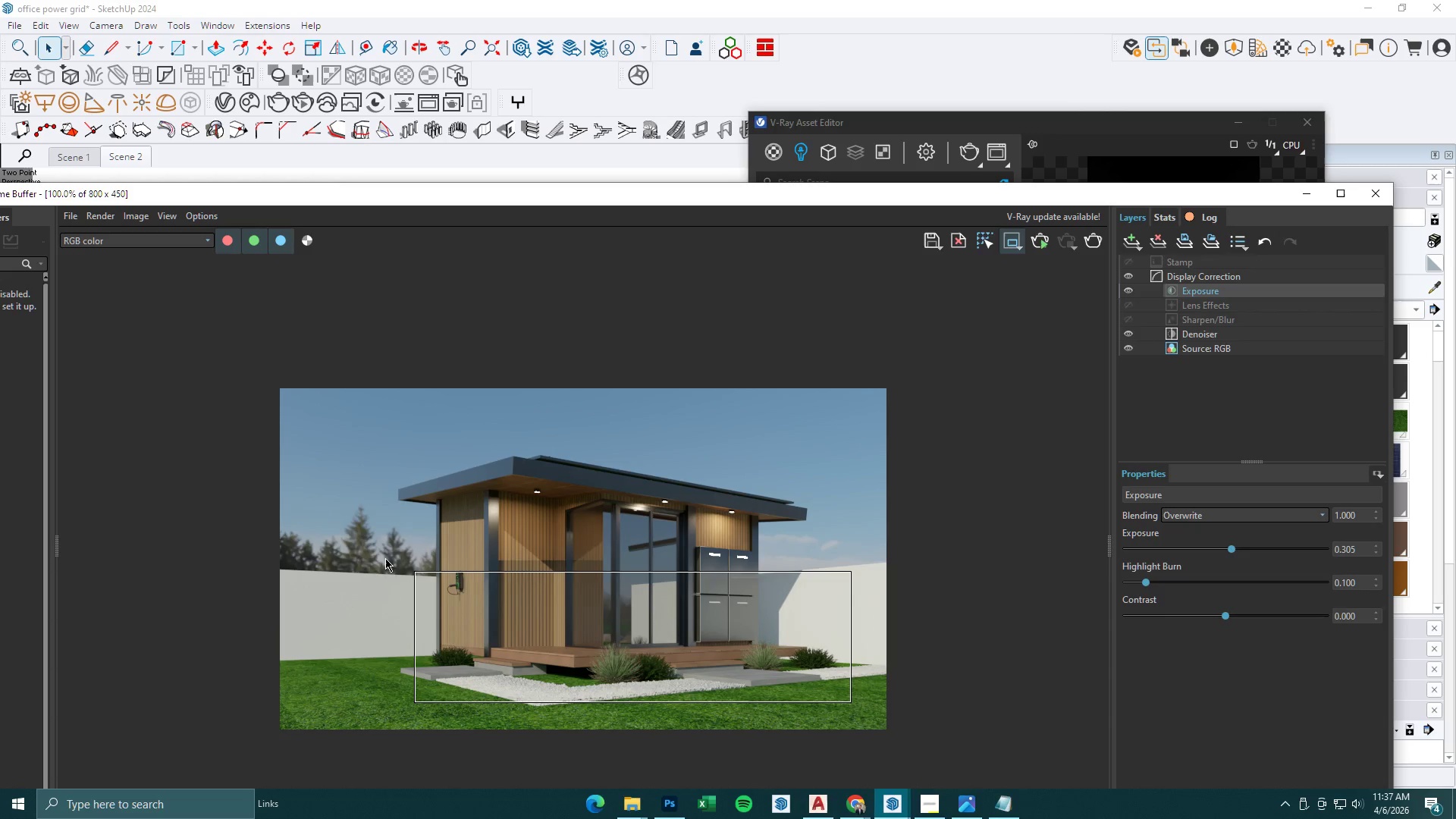 
left_click_drag(start_coordinate=[337, 548], to_coordinate=[859, 731])
 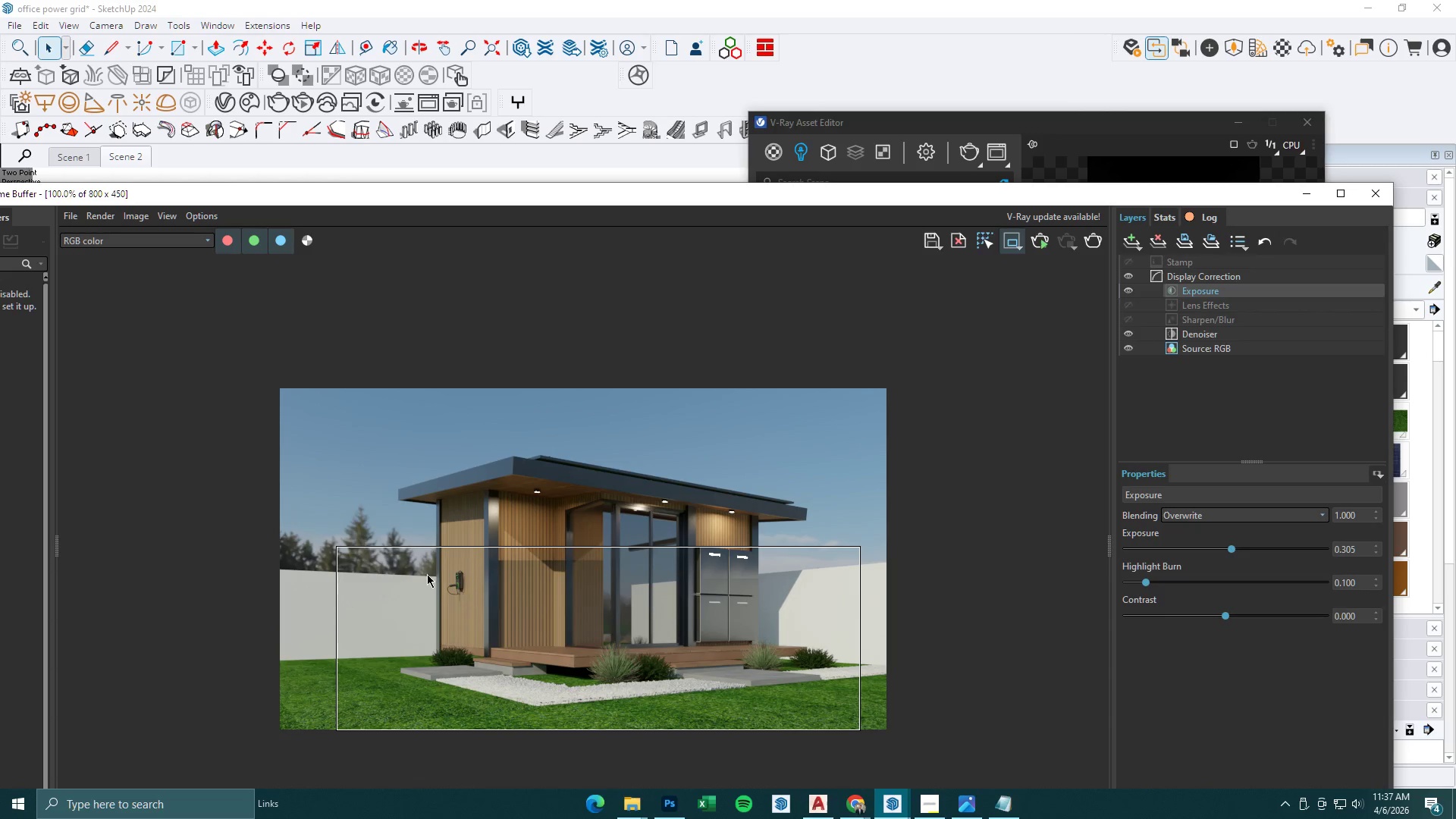 
left_click_drag(start_coordinate=[417, 571], to_coordinate=[876, 686])
 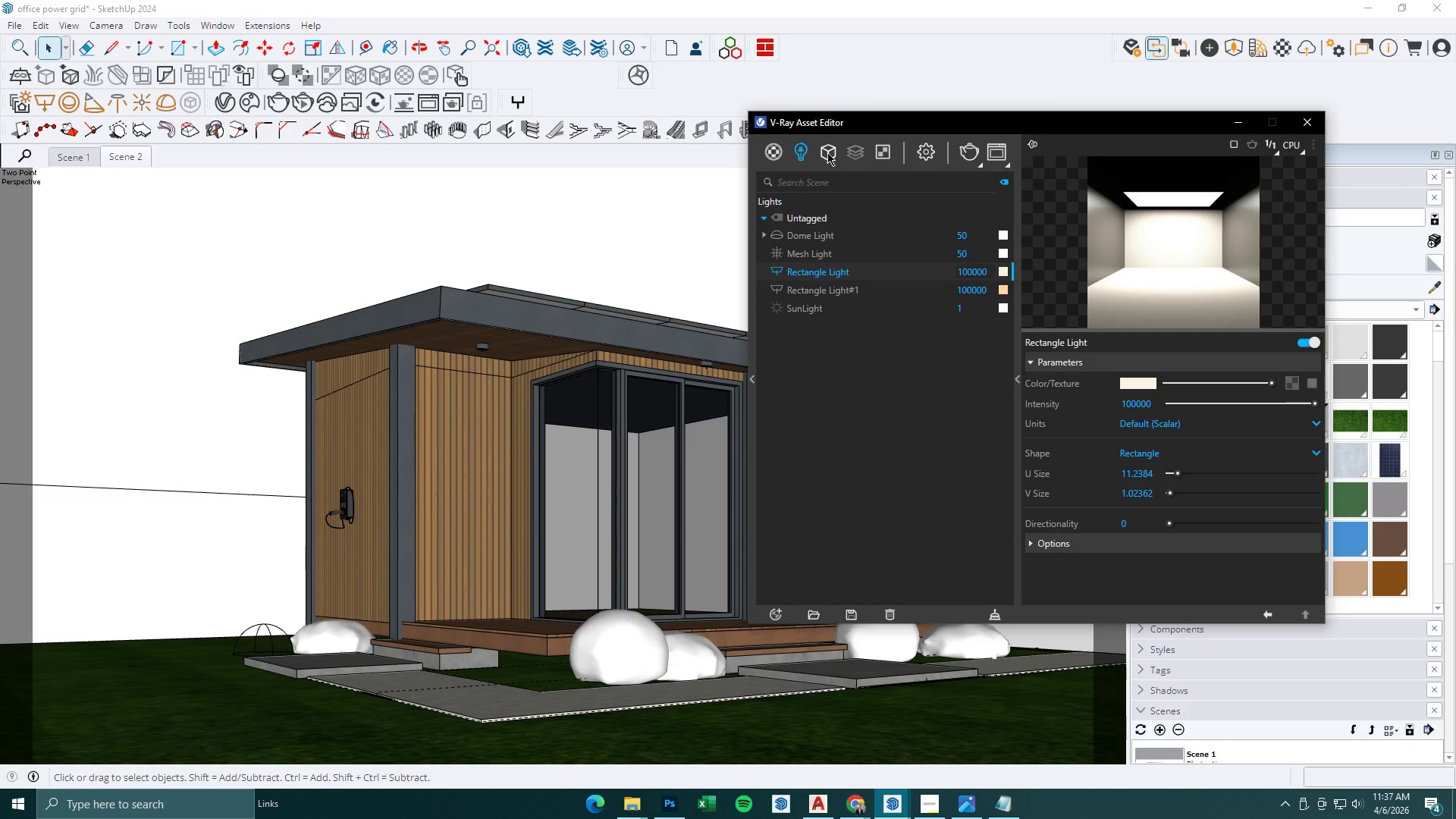 
double_click([868, 359])
 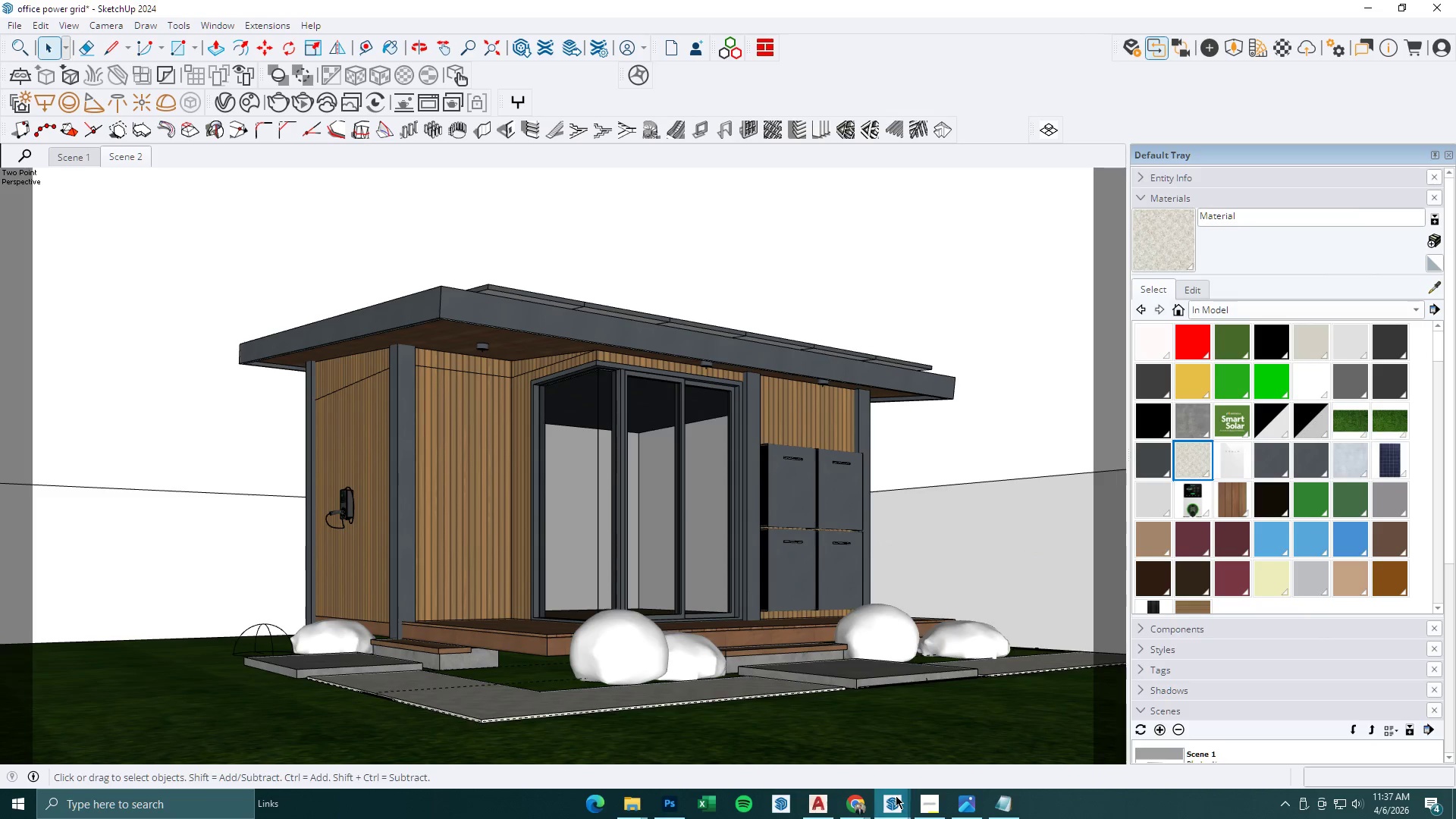 
left_click([1002, 758])
 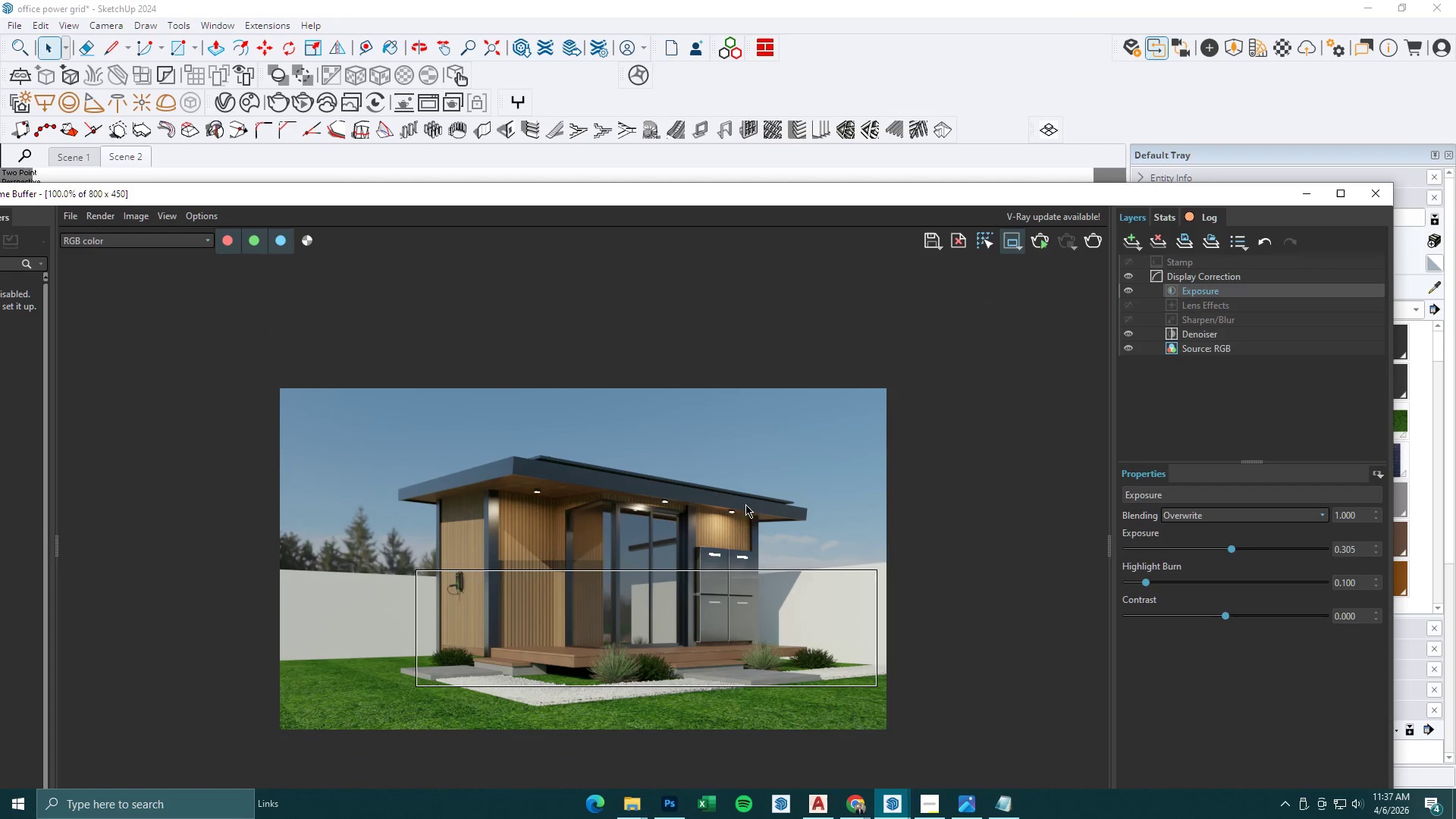 
scroll: coordinate [716, 522], scroll_direction: down, amount: 1.0
 